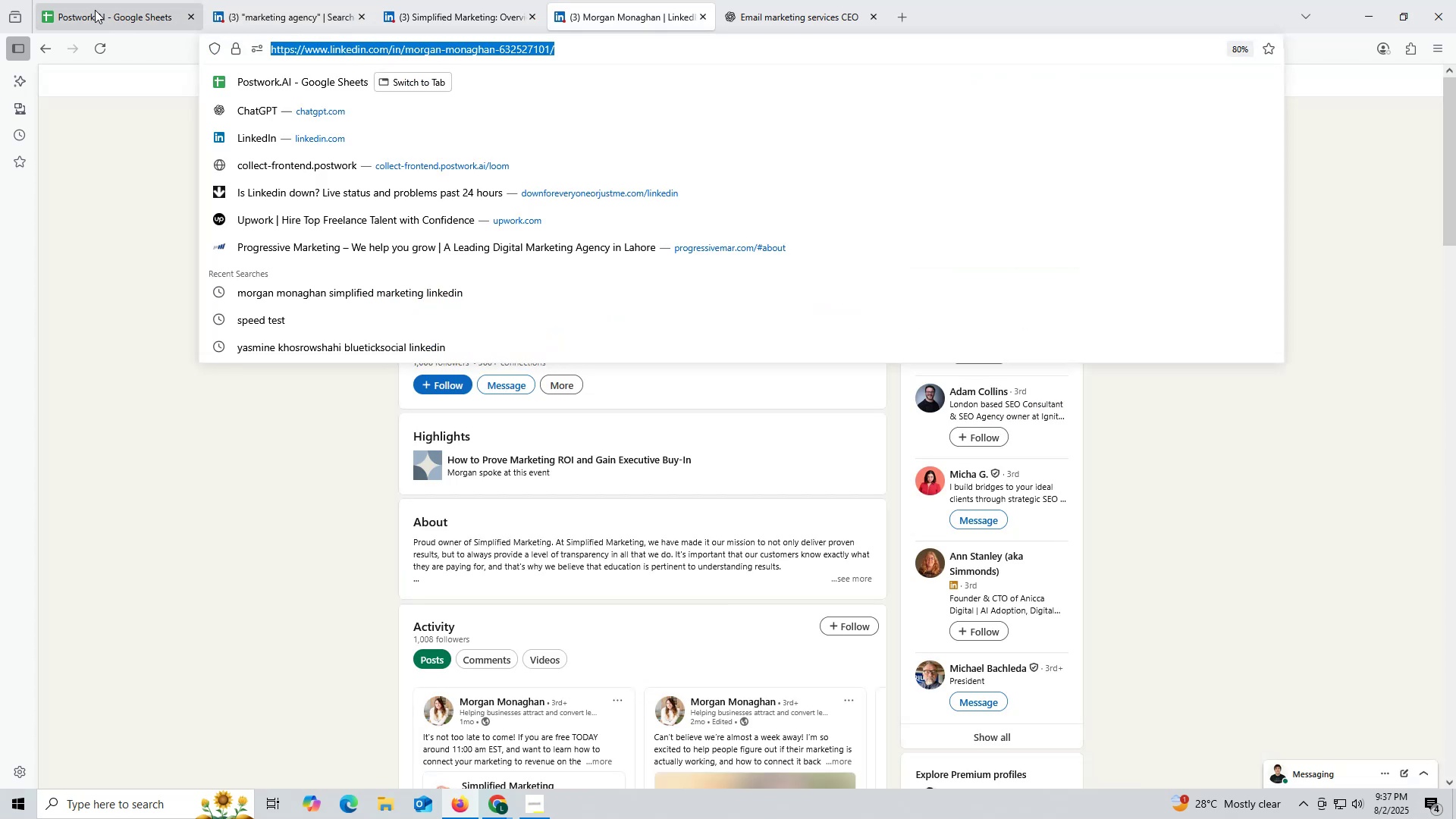 
left_click([94, 10])
 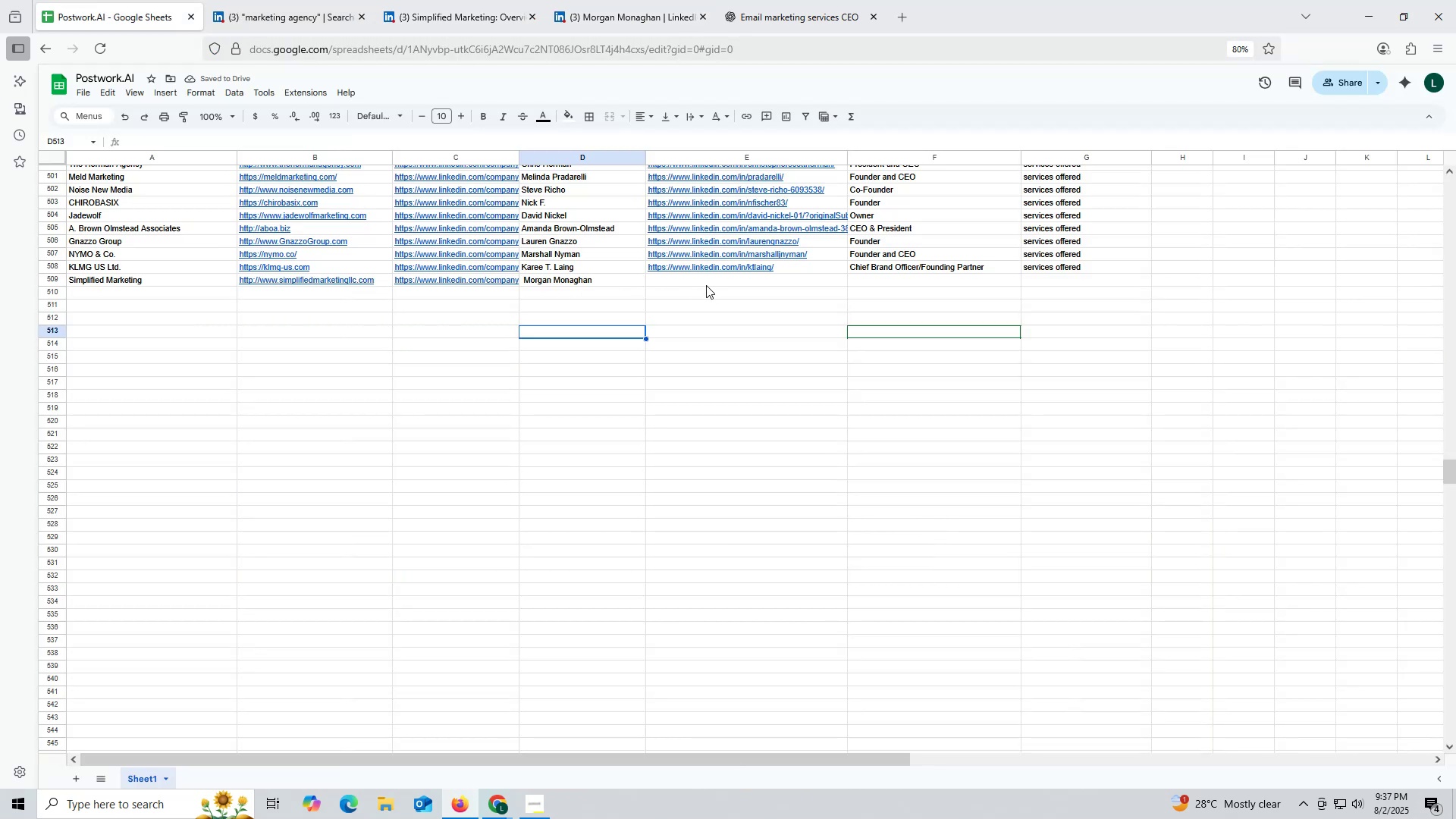 
double_click([706, 285])
 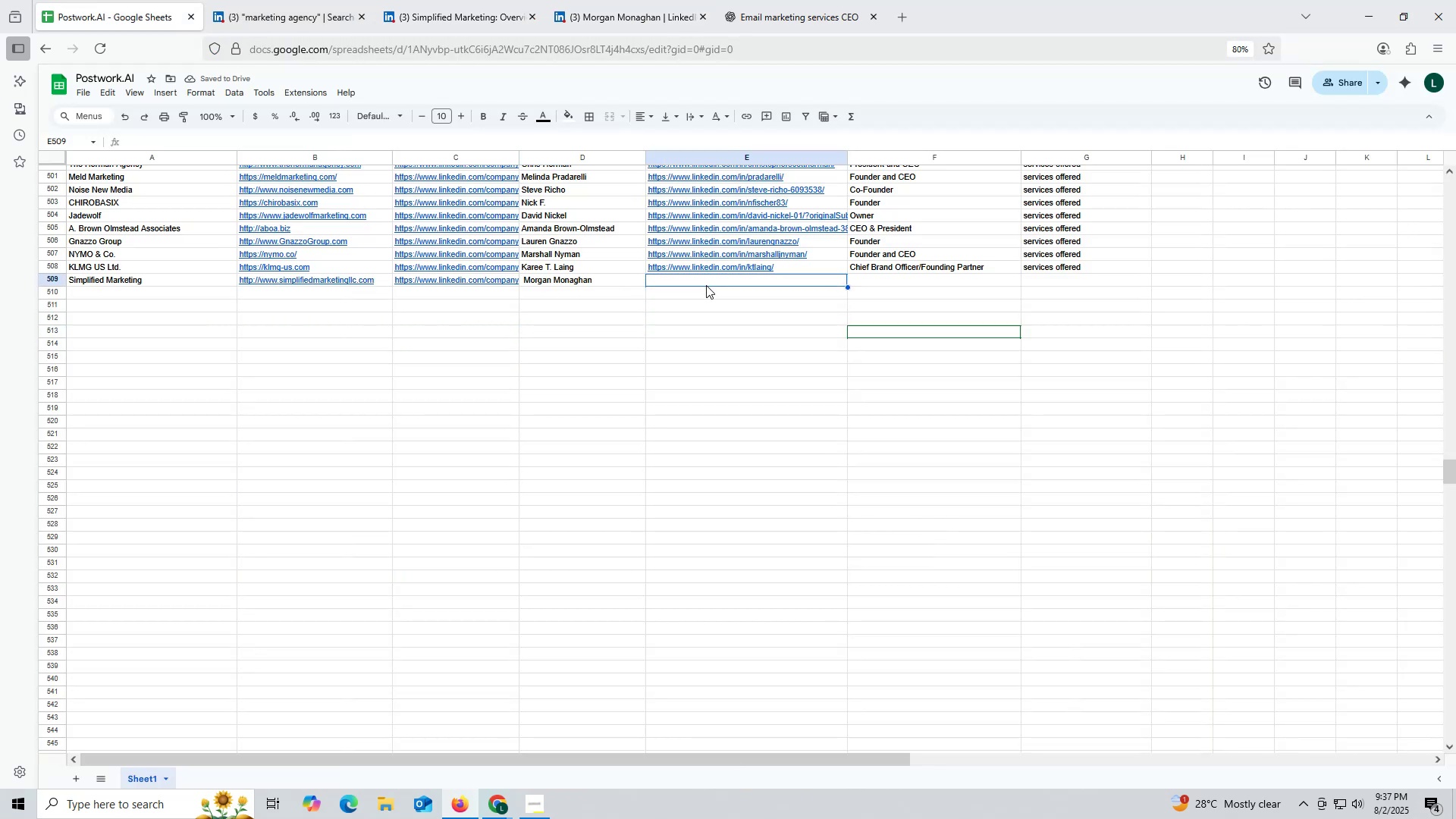 
key(Control+ControlLeft)
 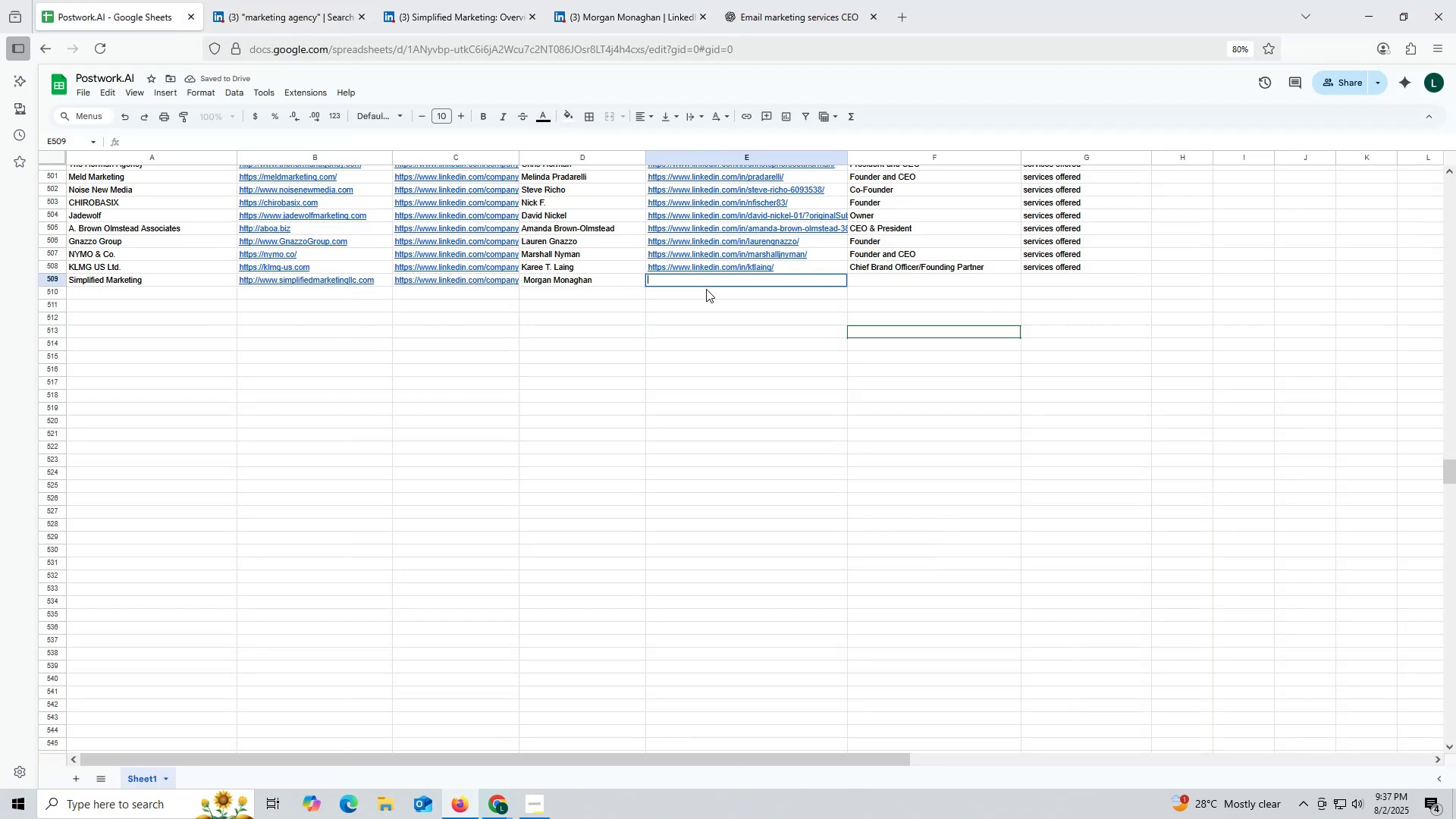 
key(Control+V)
 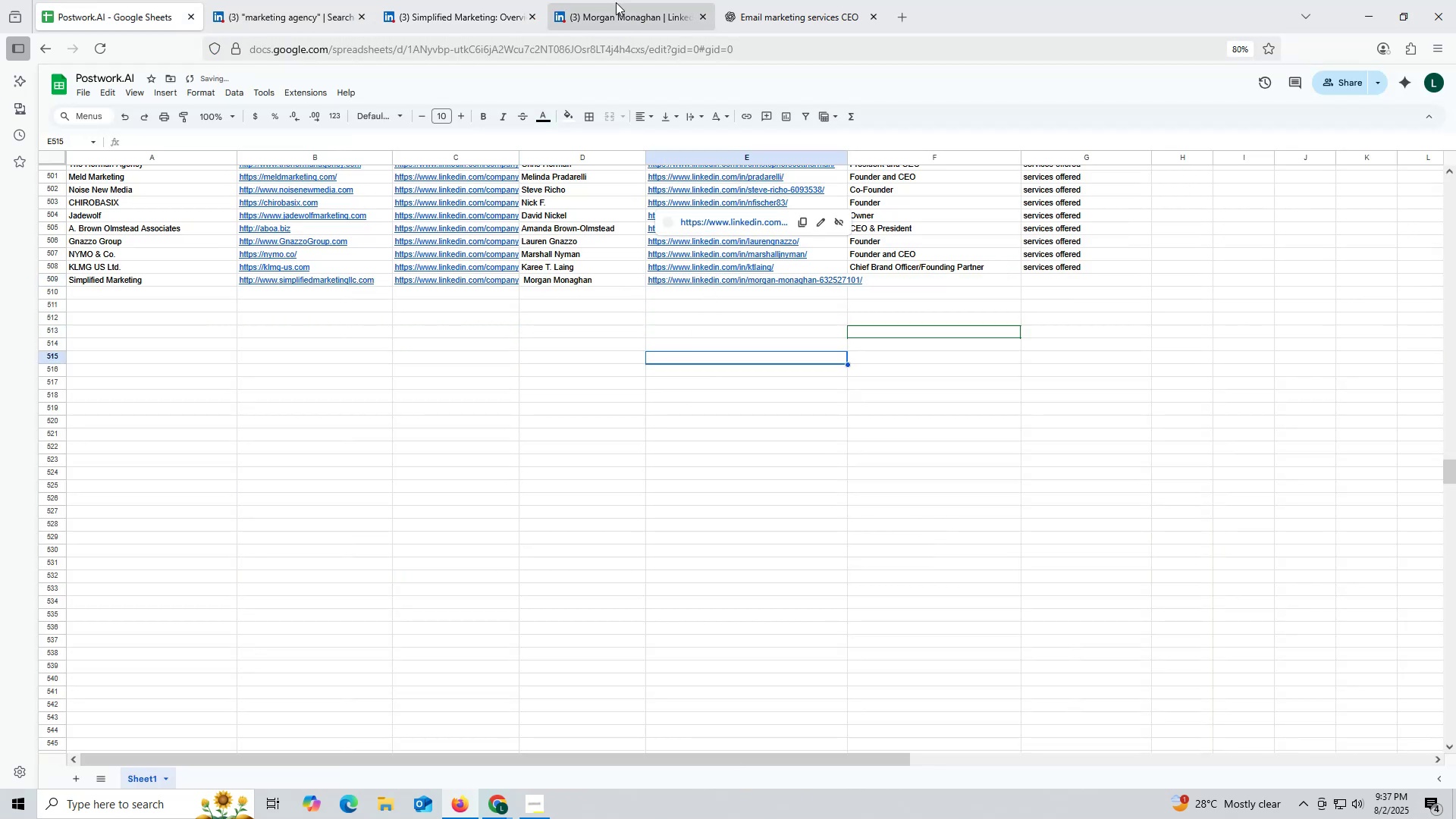 
left_click([626, 13])
 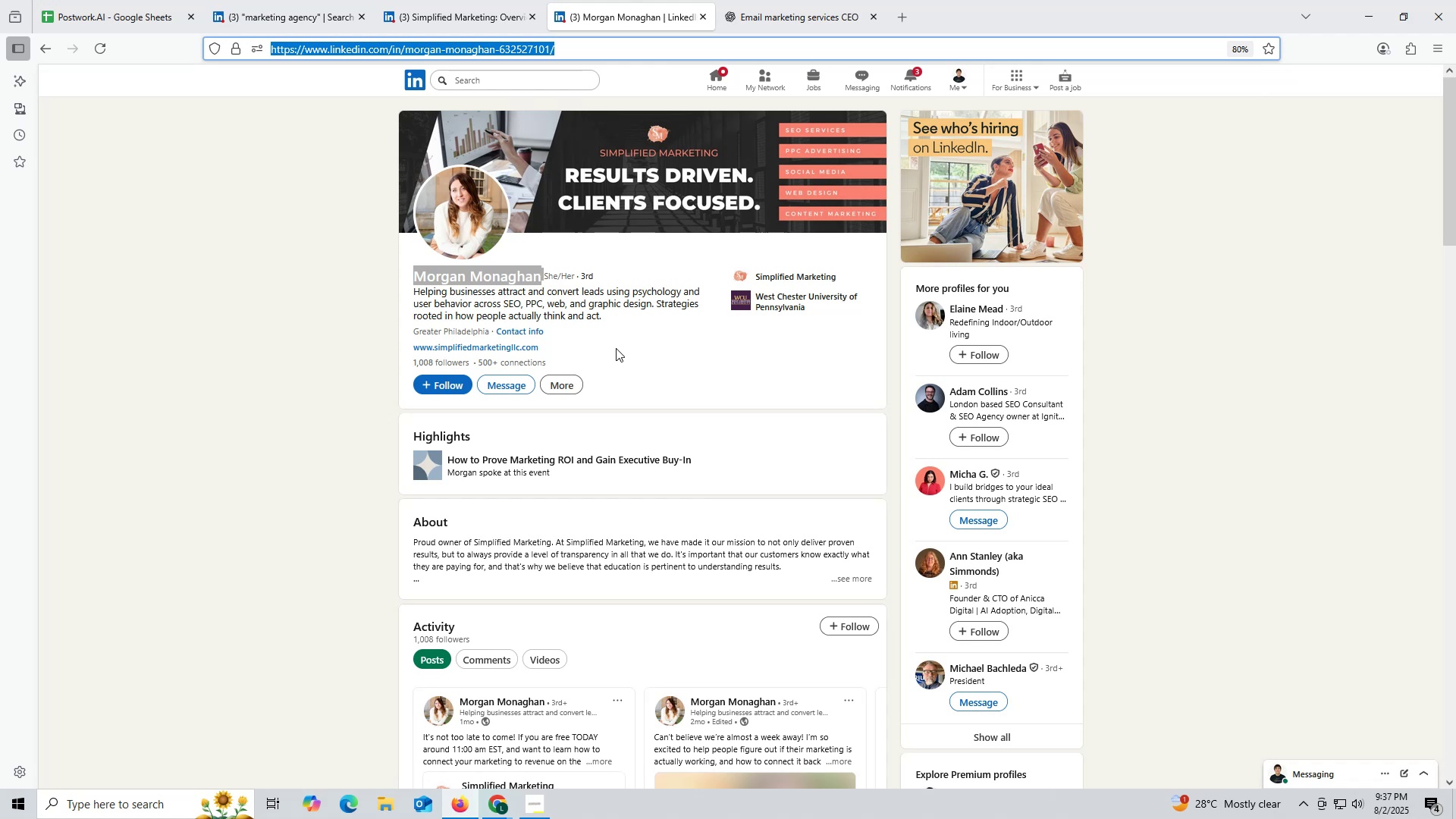 
scroll: coordinate [612, 408], scroll_direction: down, amount: 8.0
 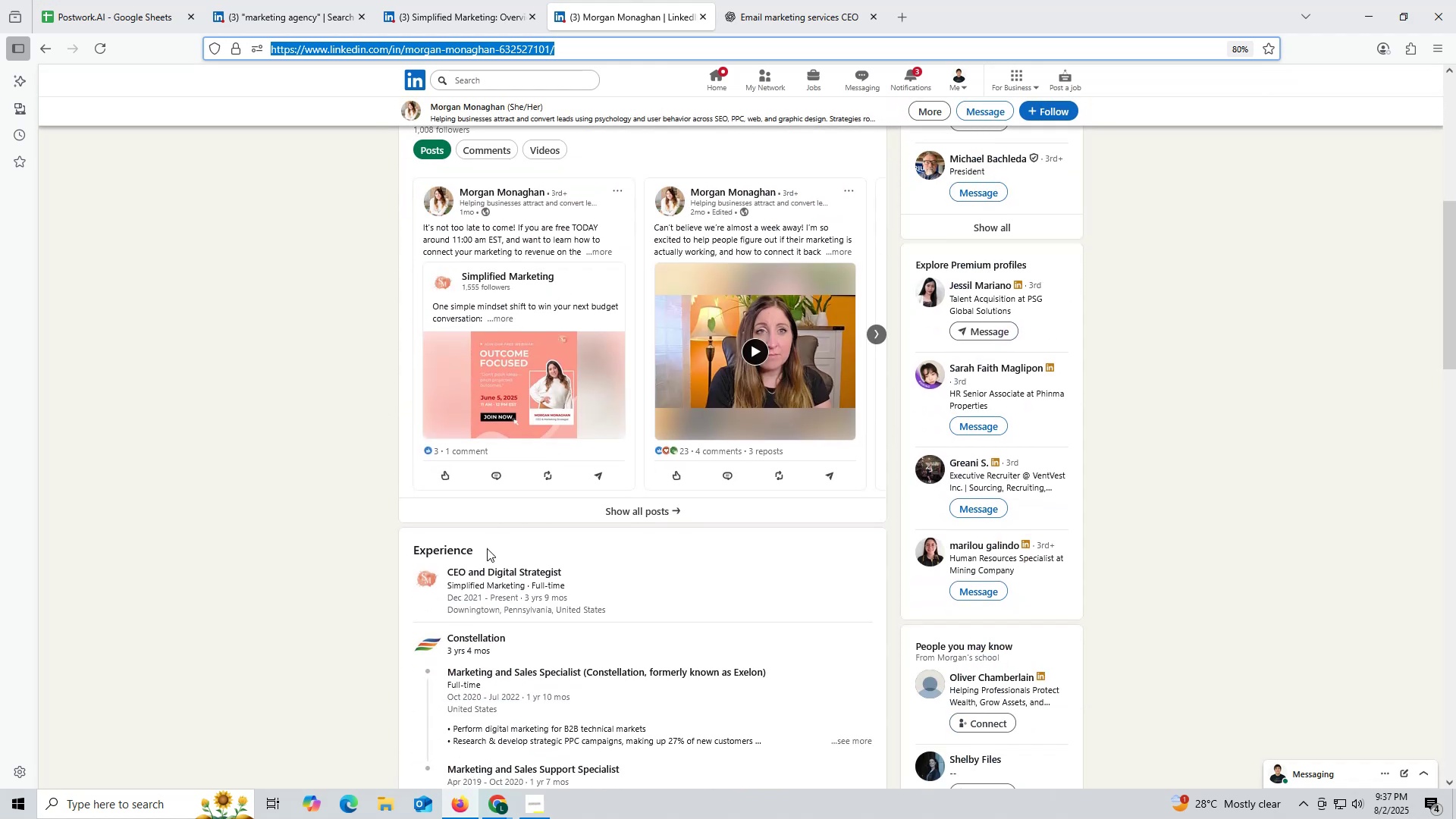 
scroll: coordinate [885, 224], scroll_direction: up, amount: 12.0
 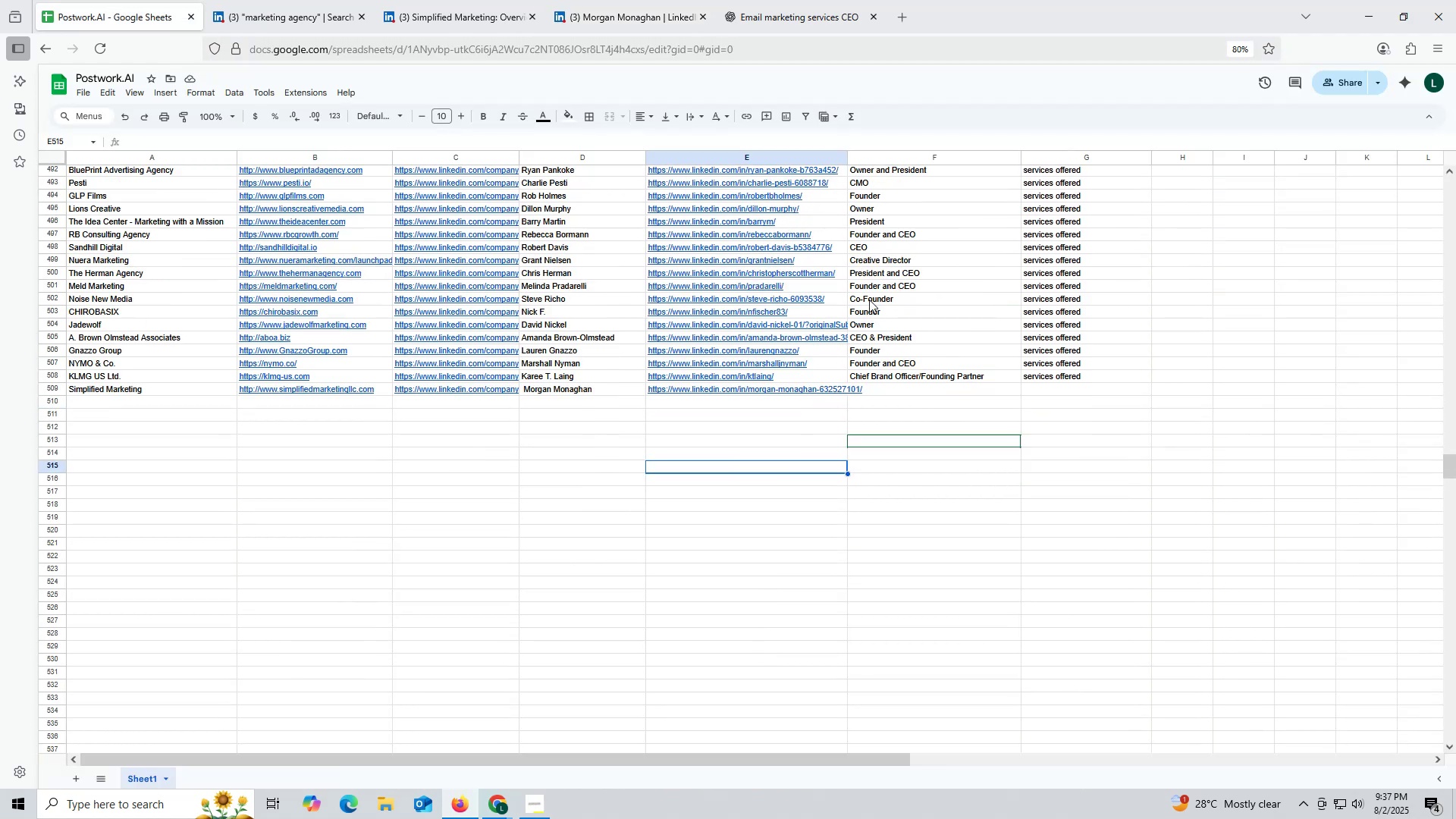 
left_click([868, 246])
 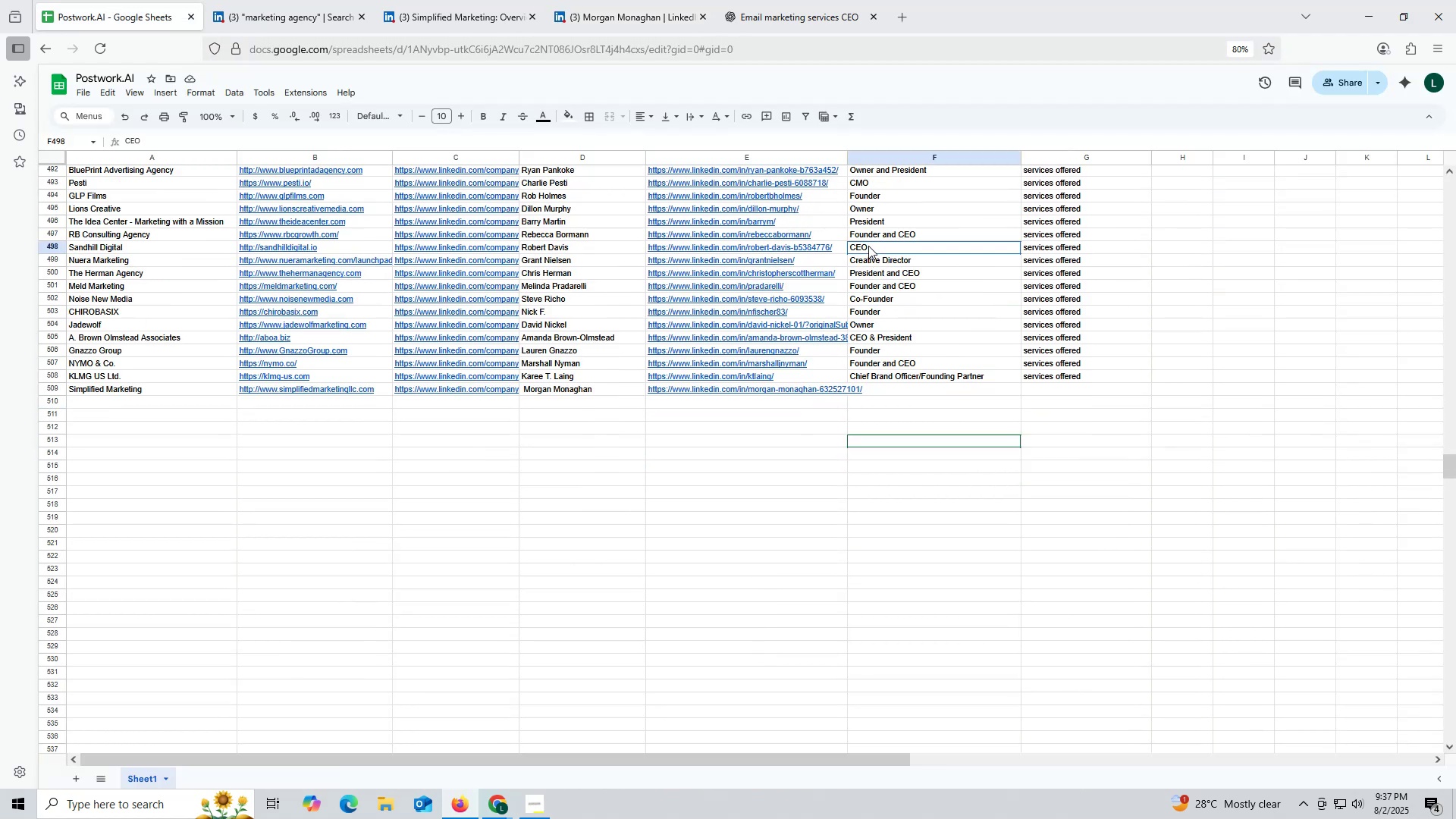 
key(Control+ControlLeft)
 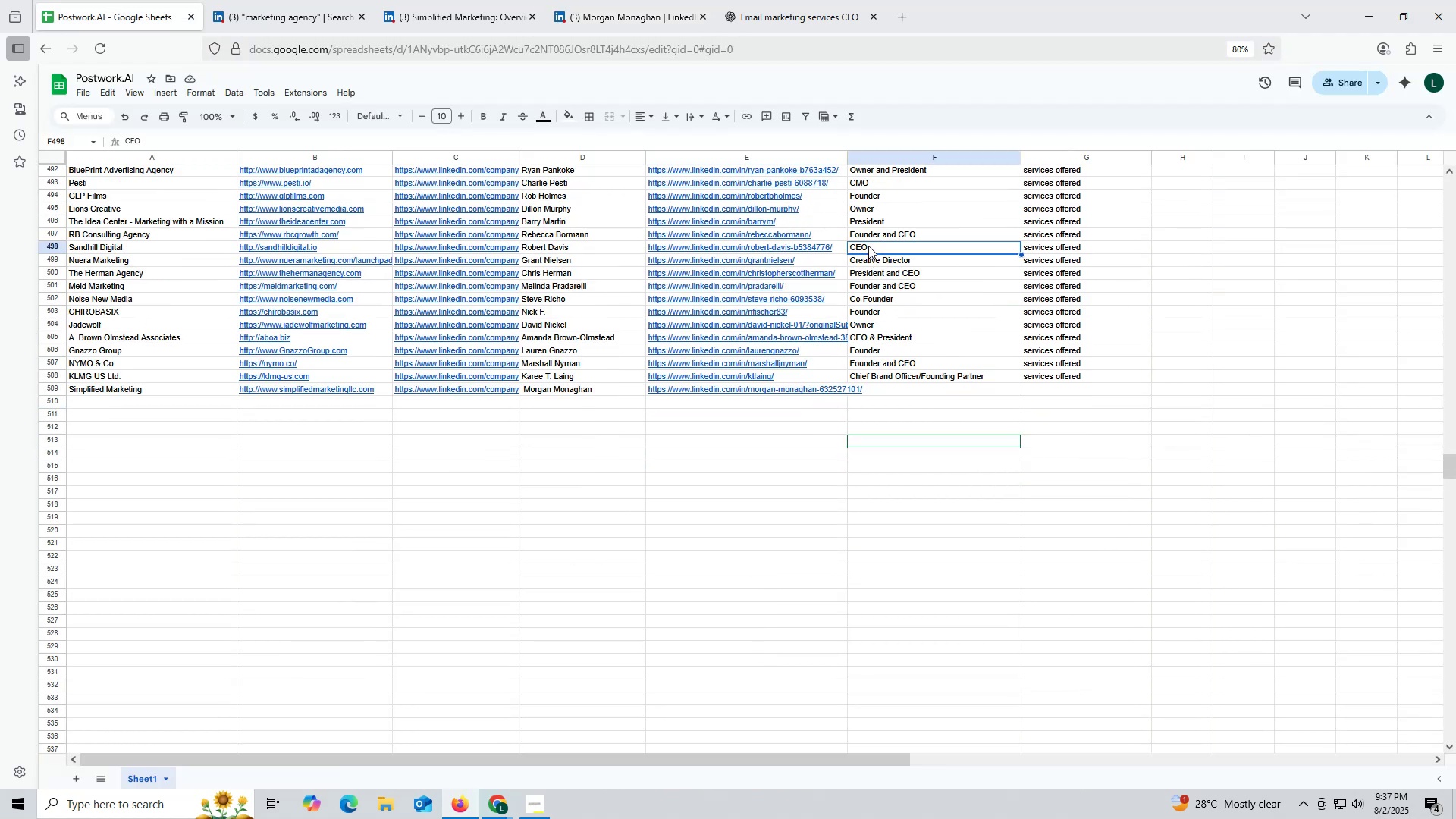 
key(Control+C)
 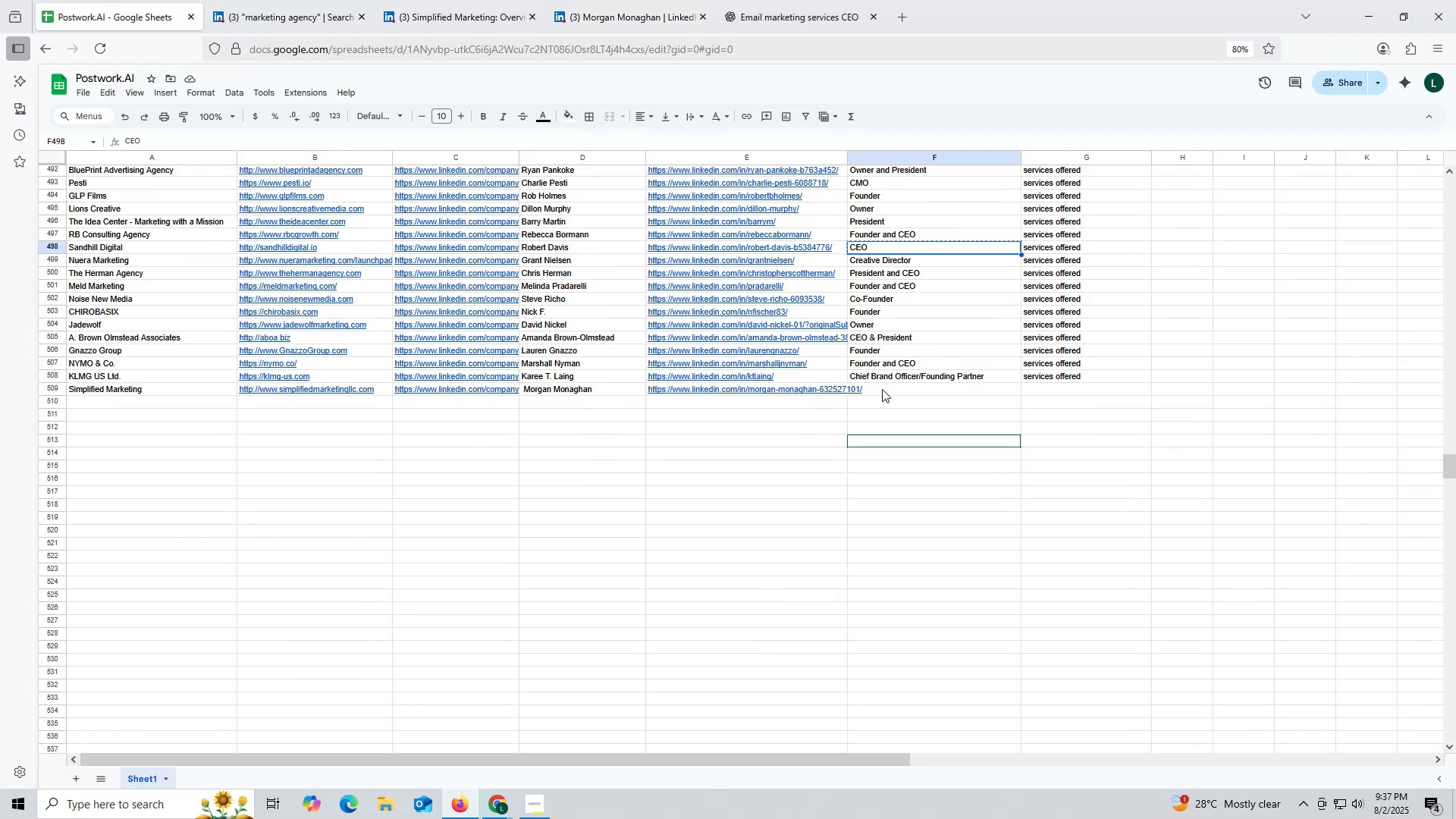 
key(Control+ControlLeft)
 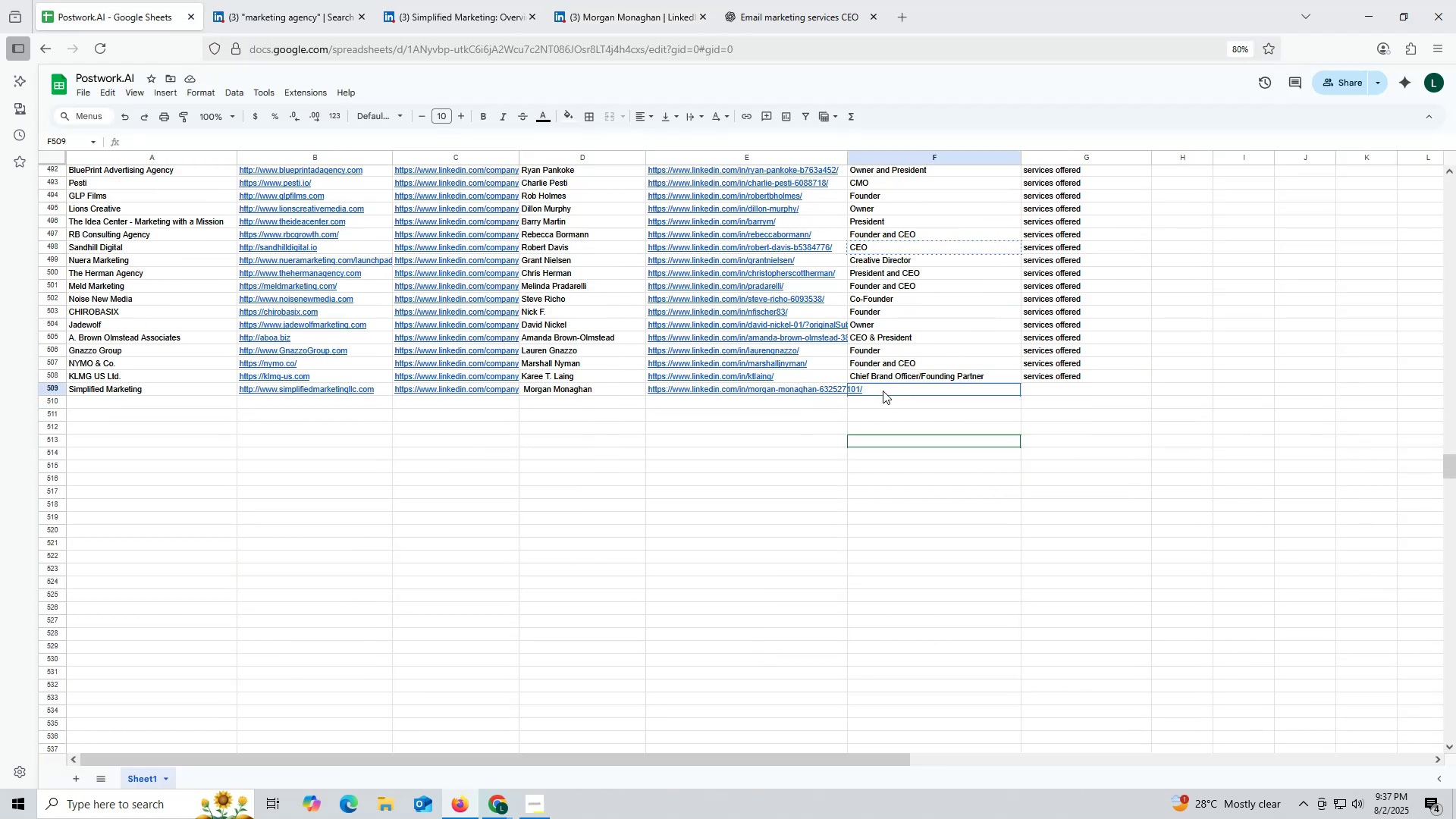 
key(Control+V)
 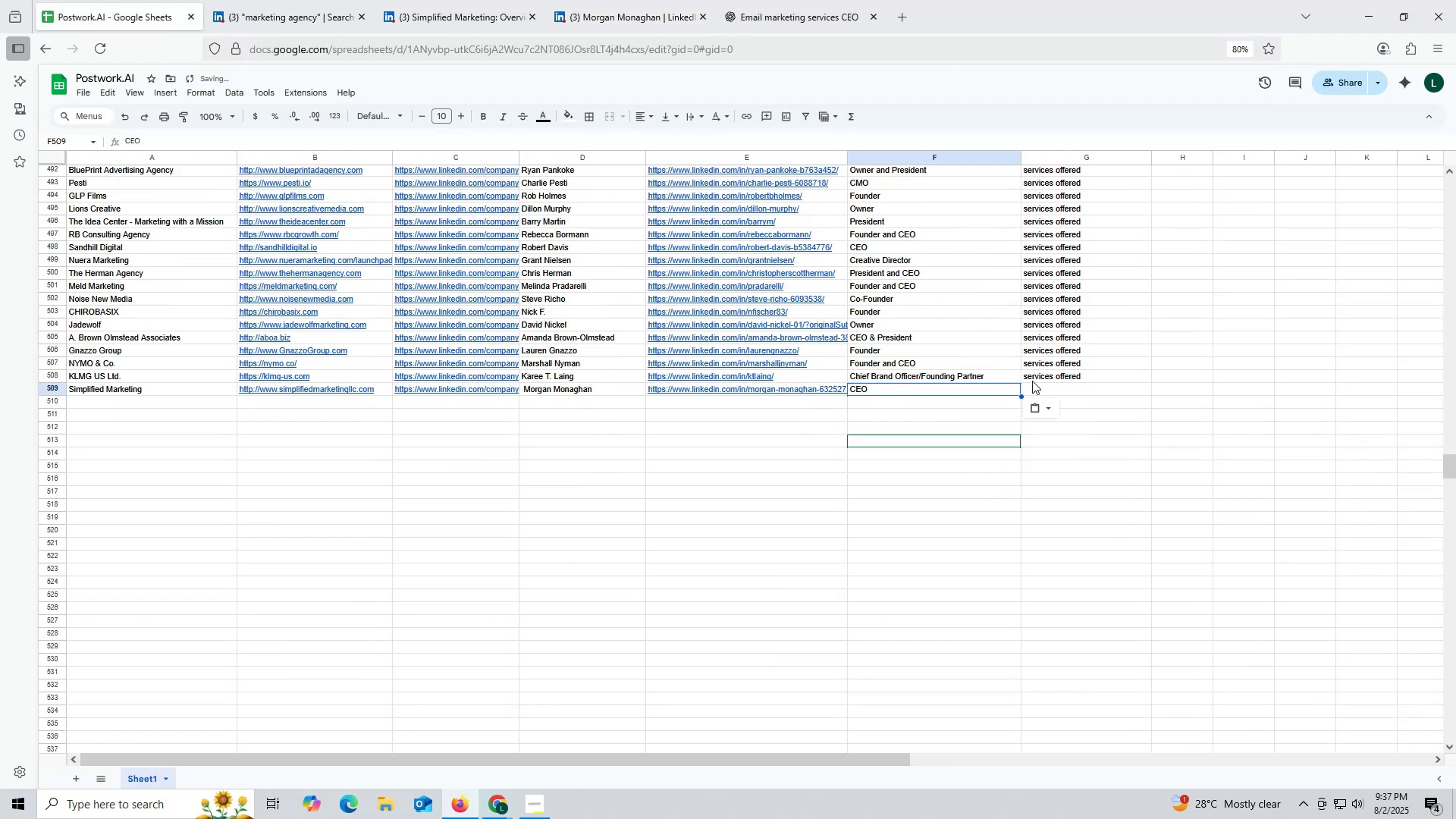 
key(Control+ControlLeft)
 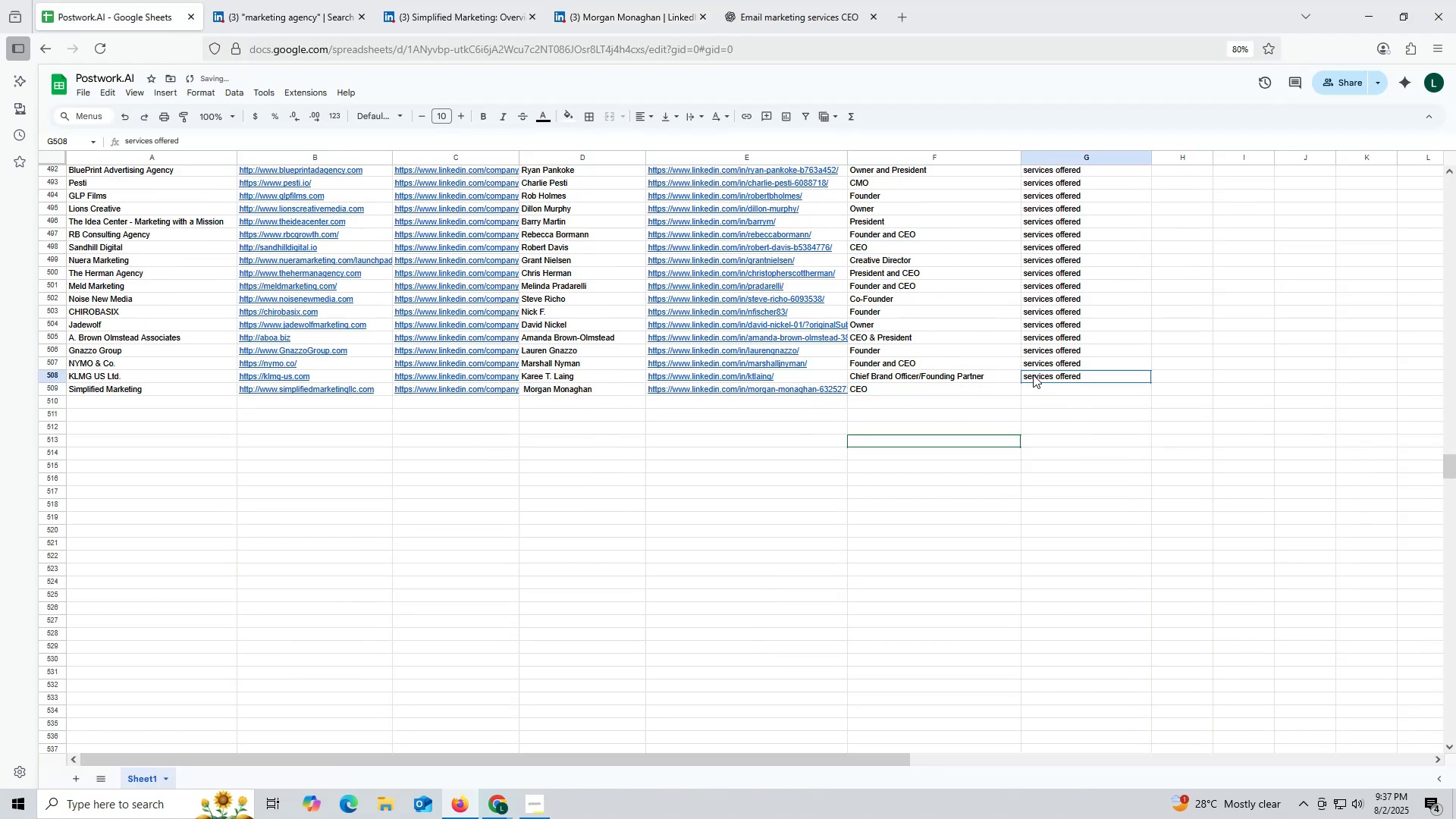 
key(Control+C)
 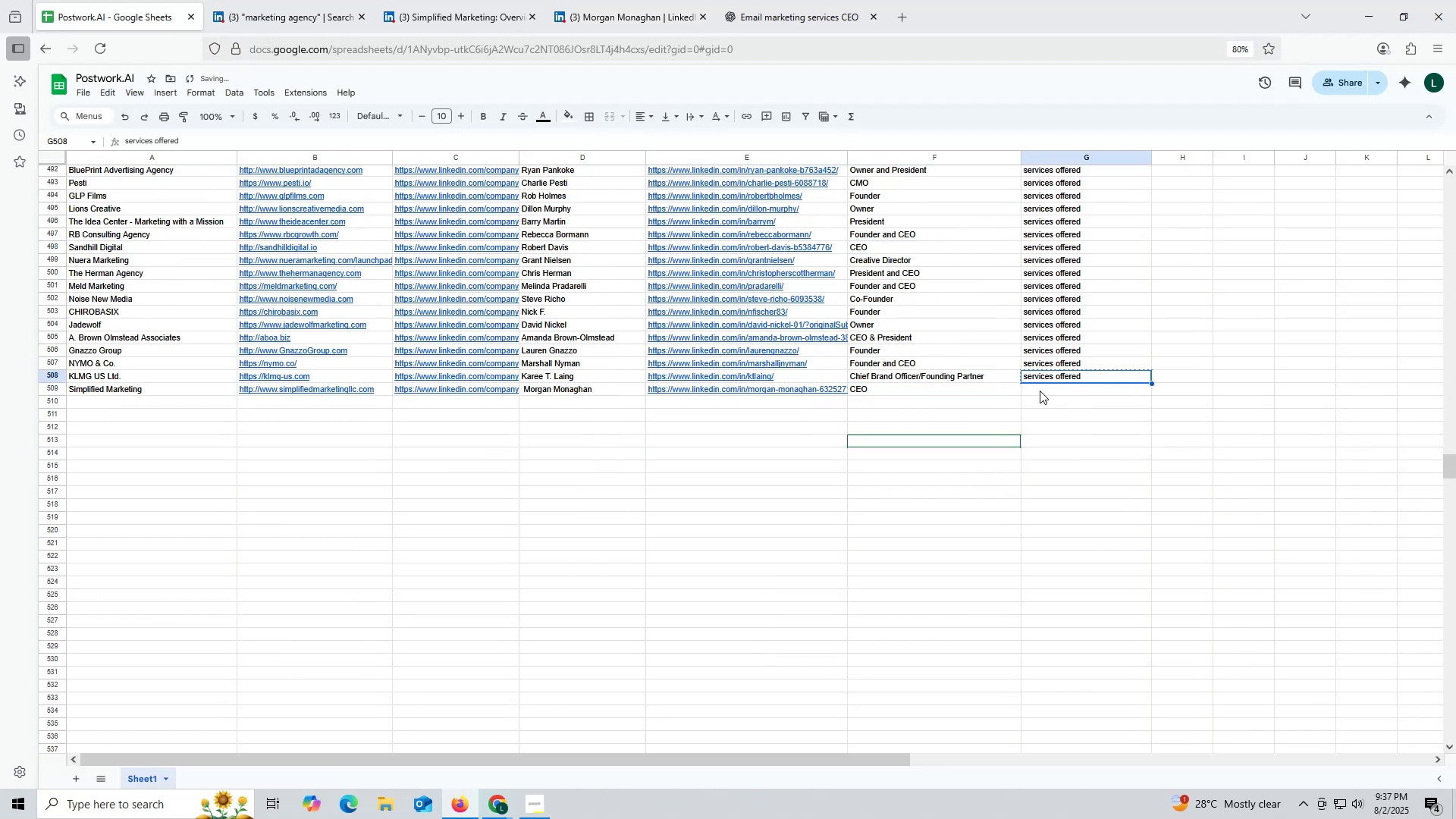 
key(Control+ControlLeft)
 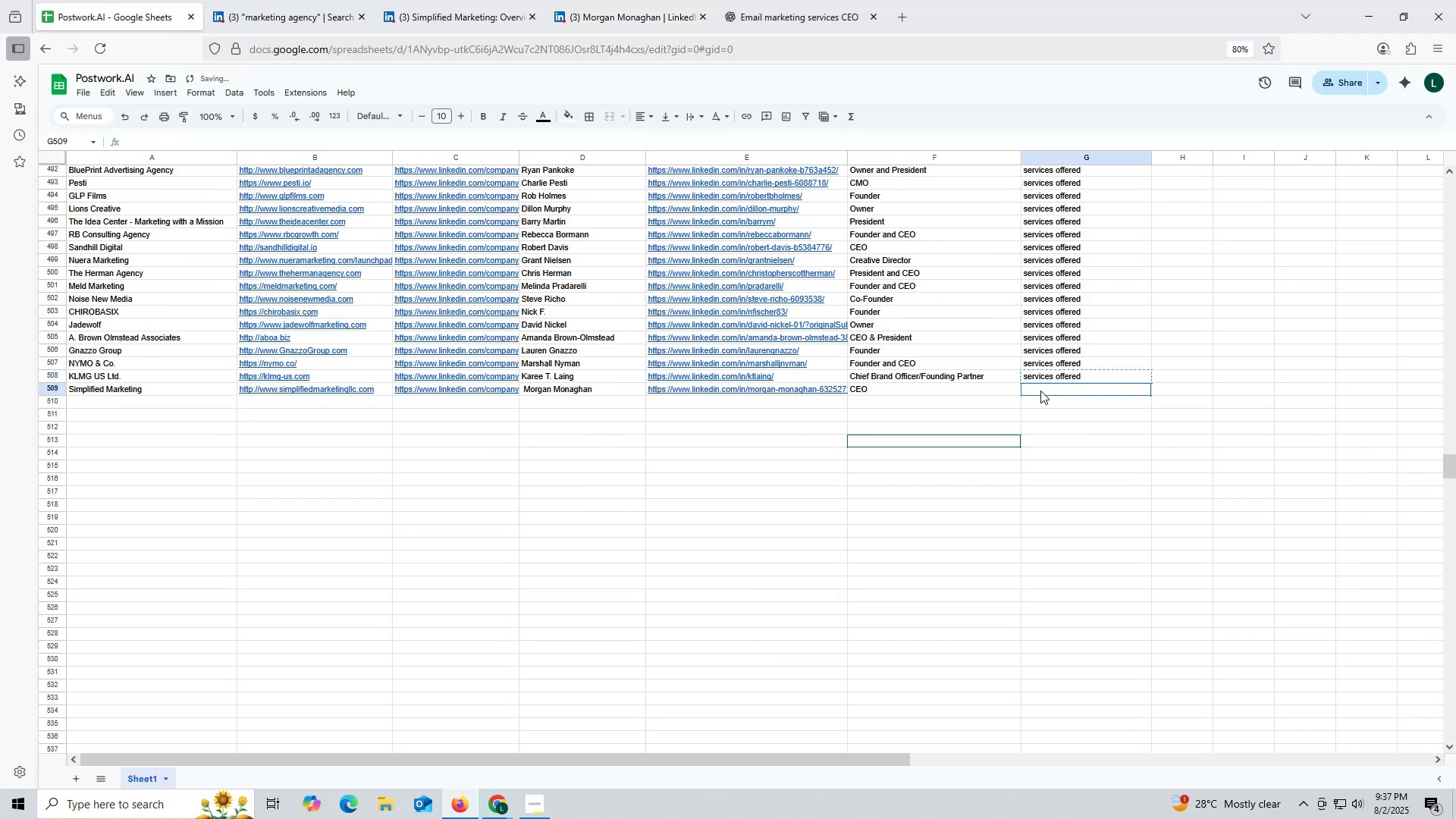 
key(Control+V)
 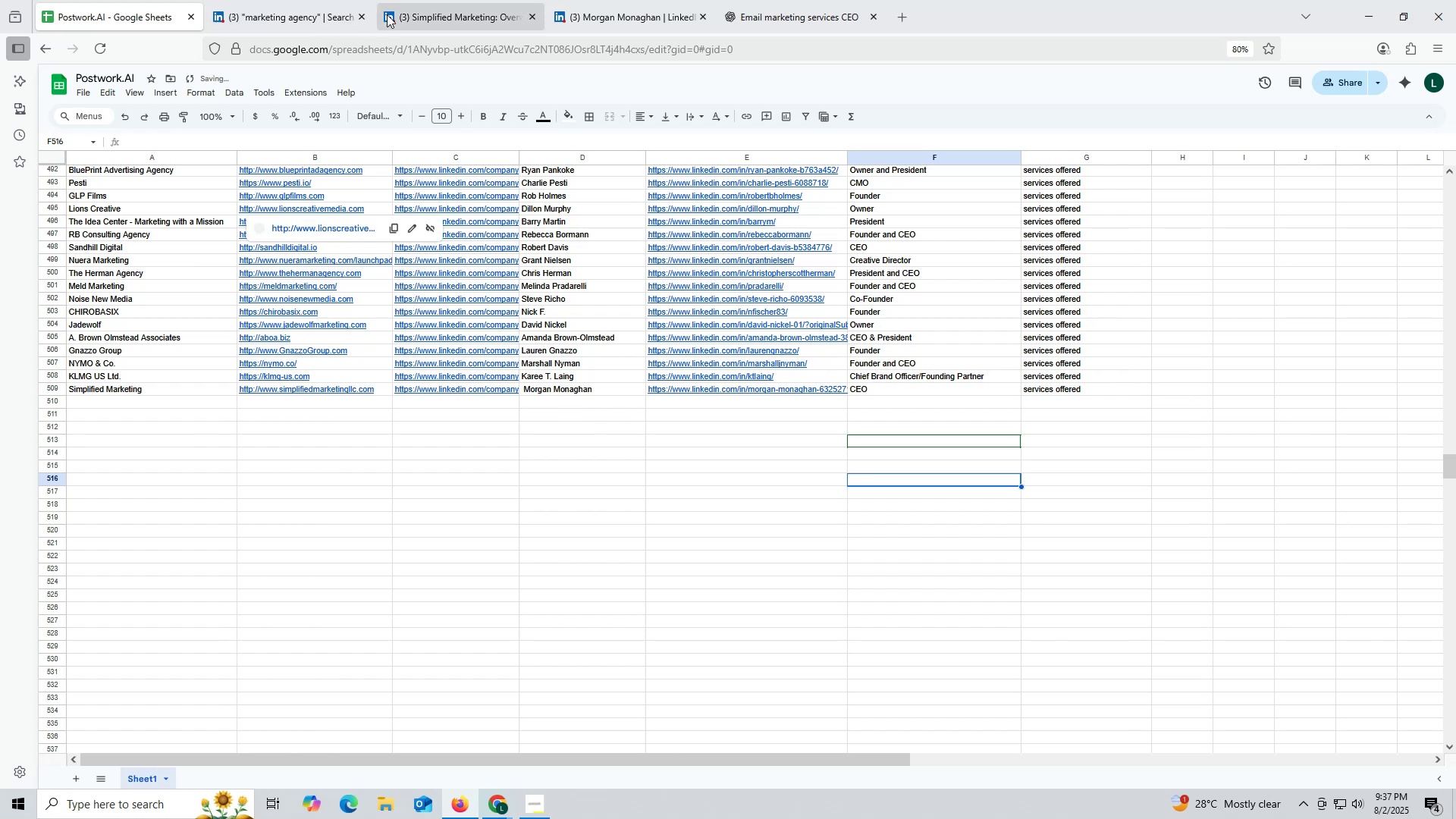 
left_click([407, 14])
 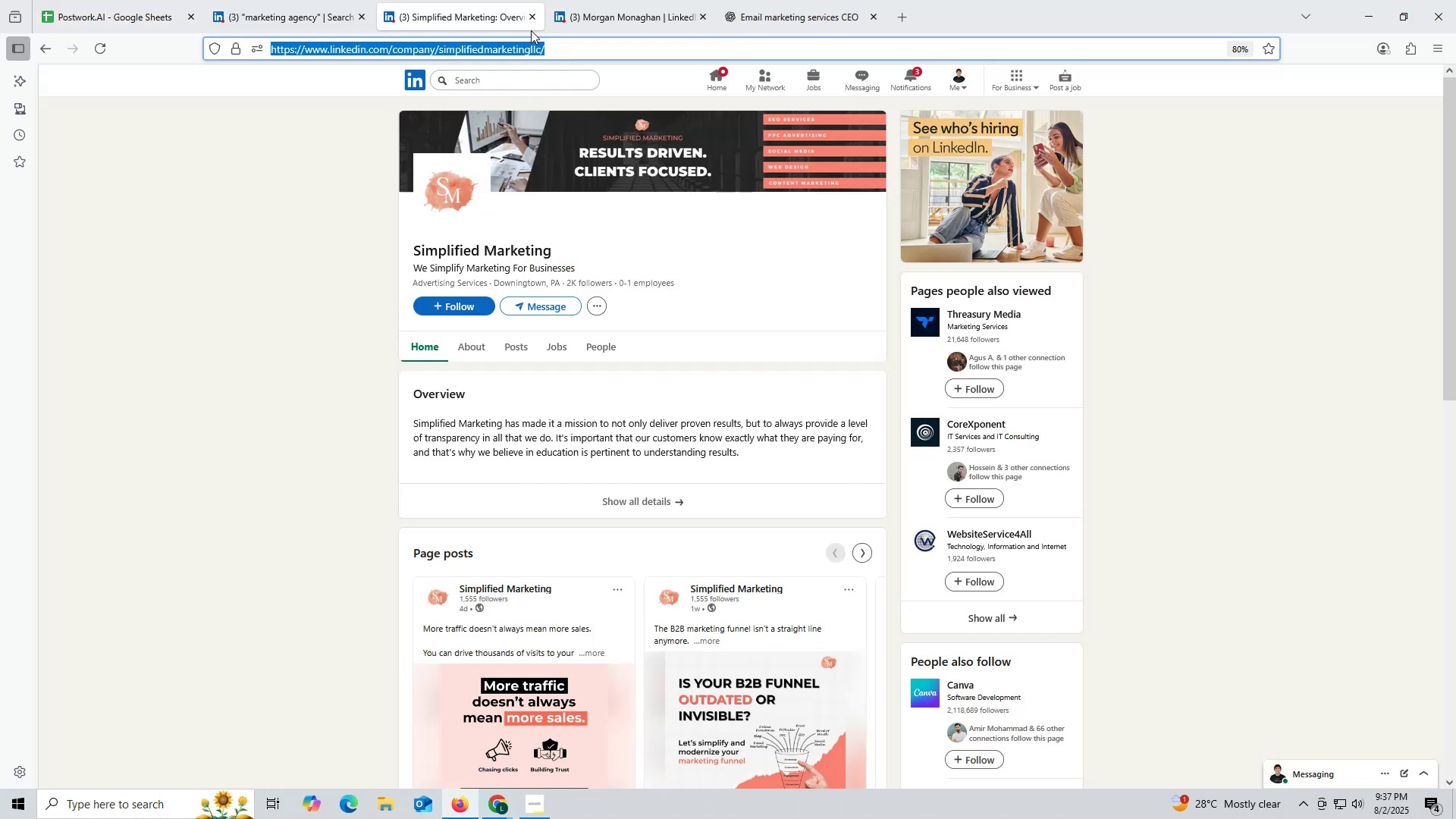 
left_click([532, 16])
 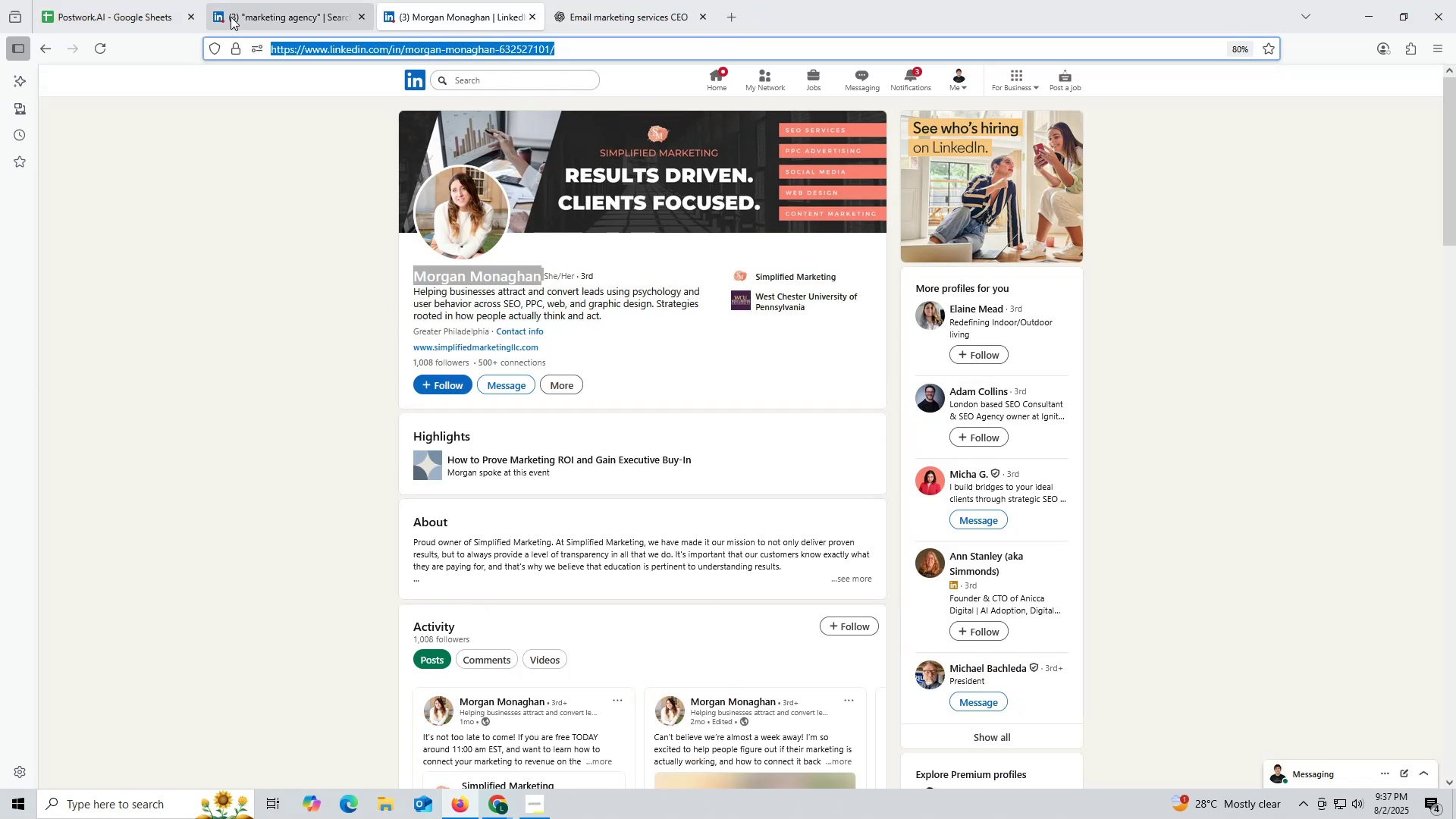 
left_click([252, 14])
 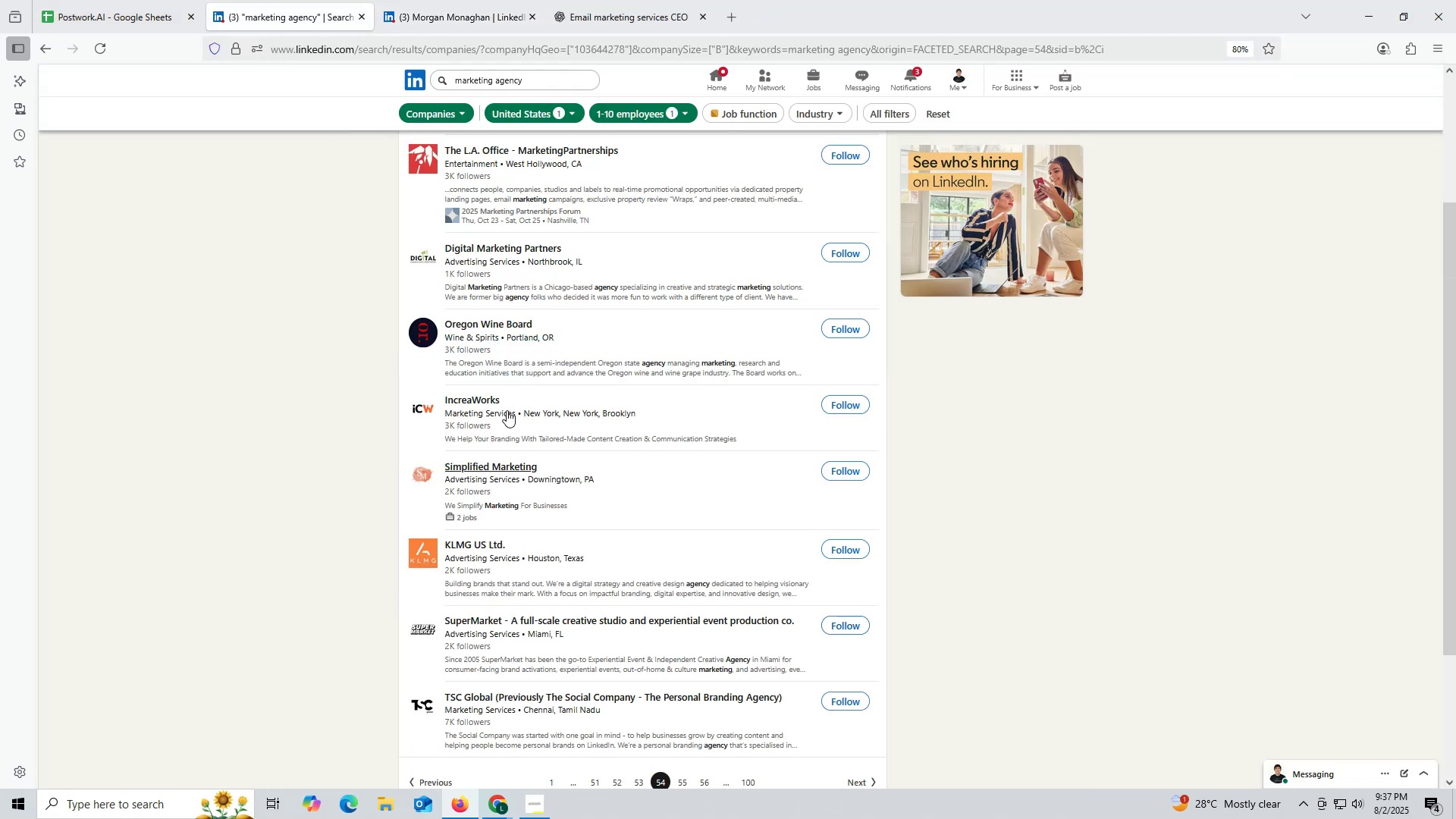 
right_click([485, 398])
 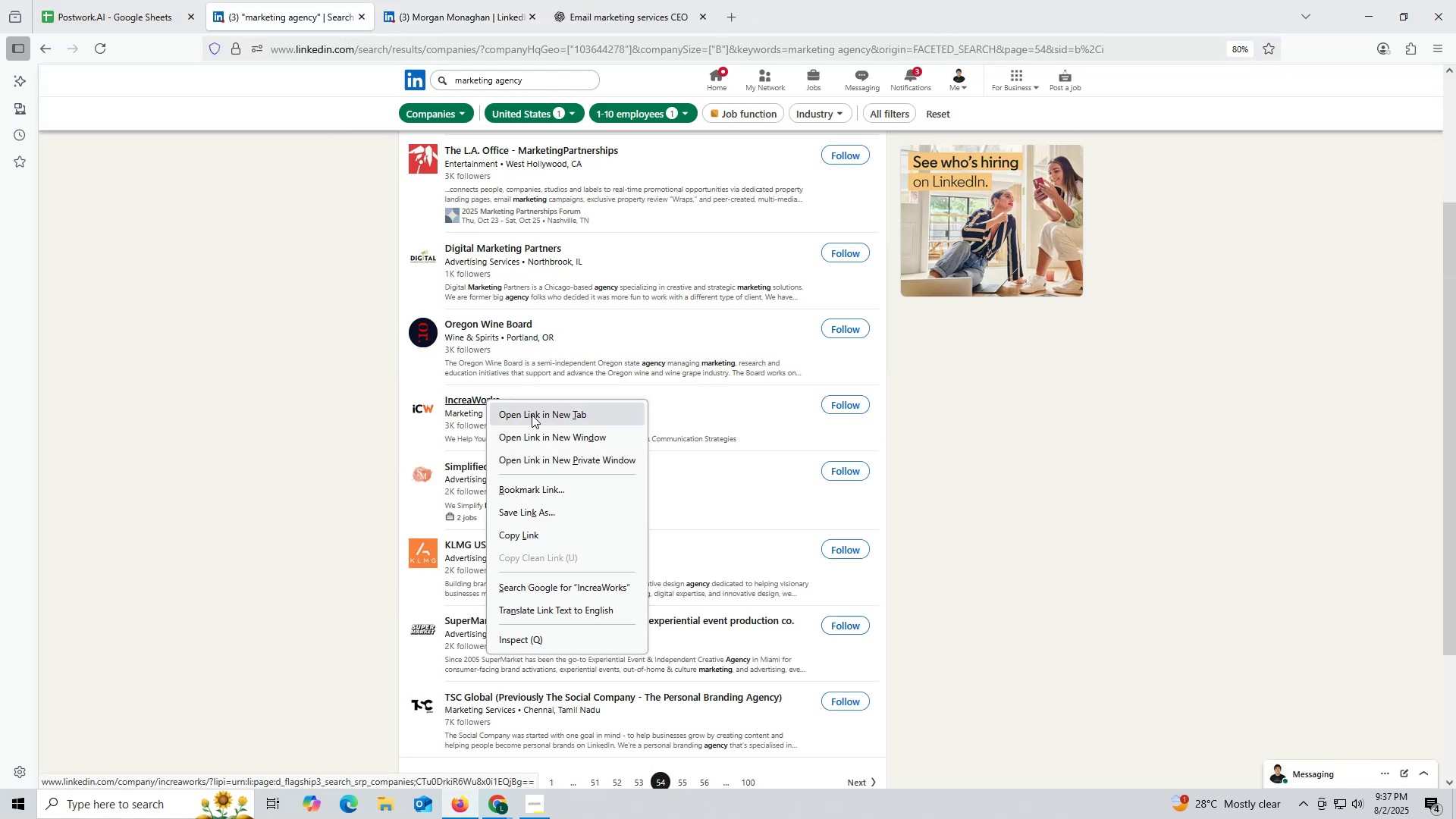 
left_click([532, 413])
 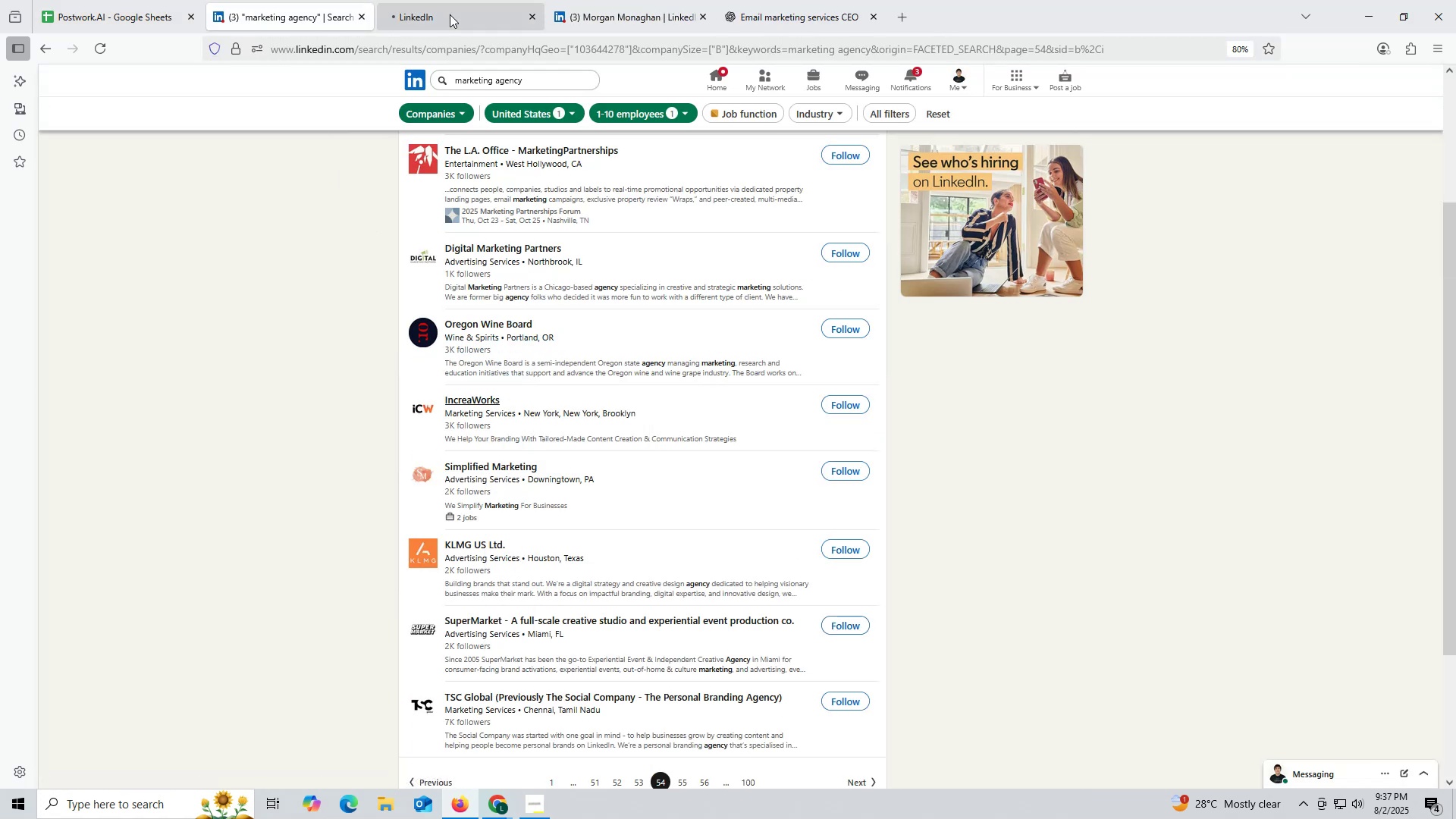 
left_click([447, 6])
 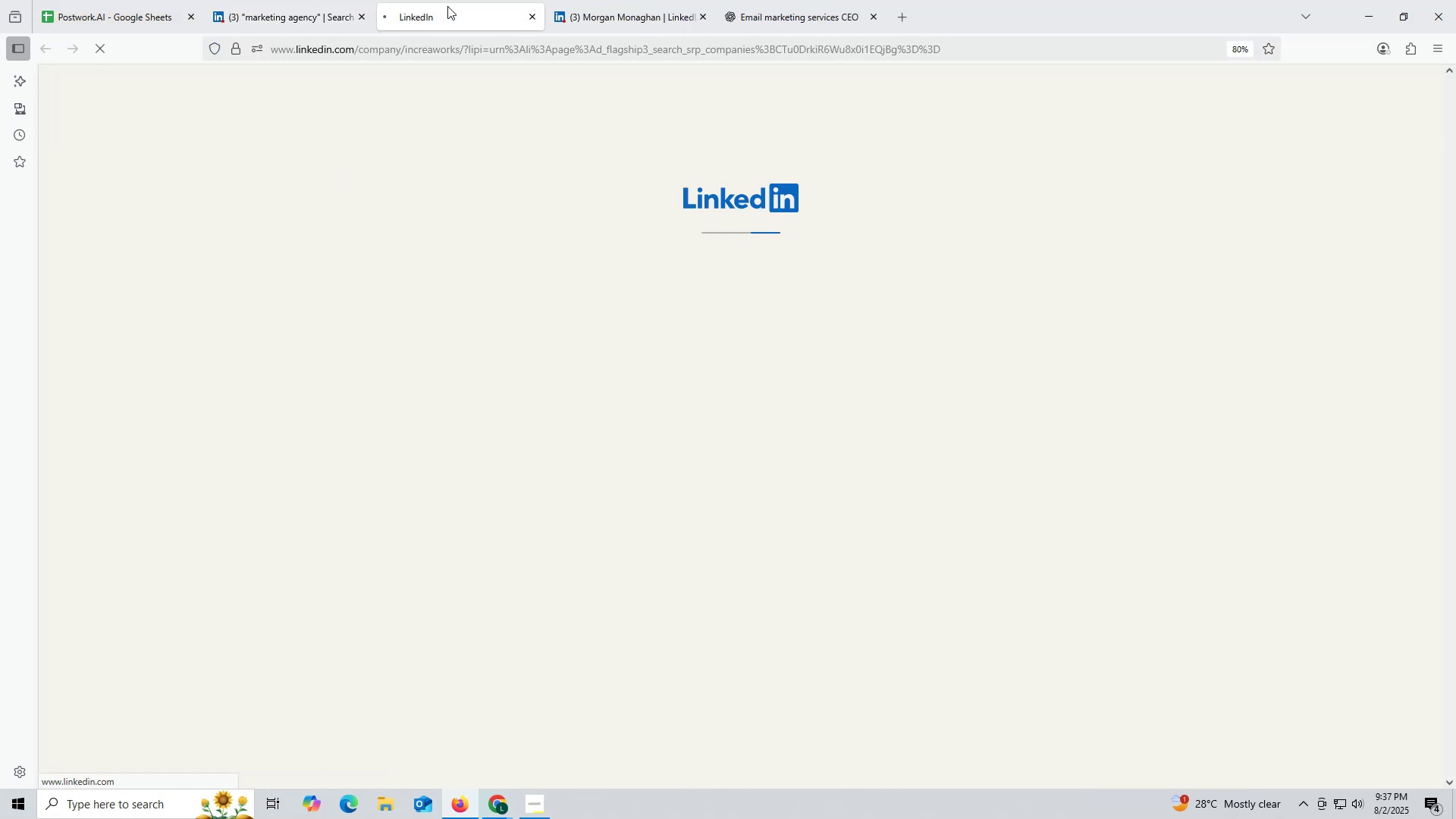 
mouse_move([444, 18])
 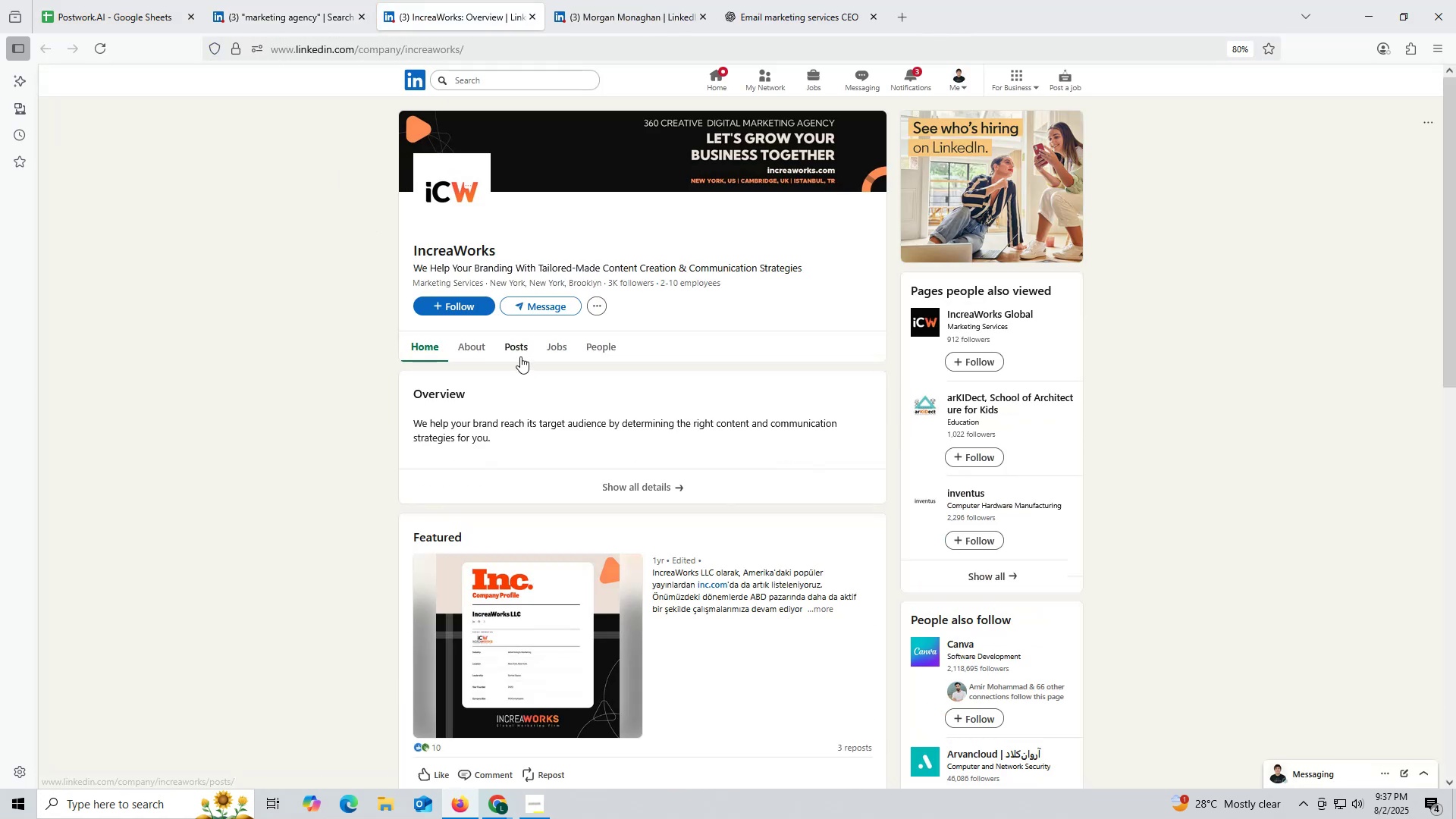 
left_click([516, 349])
 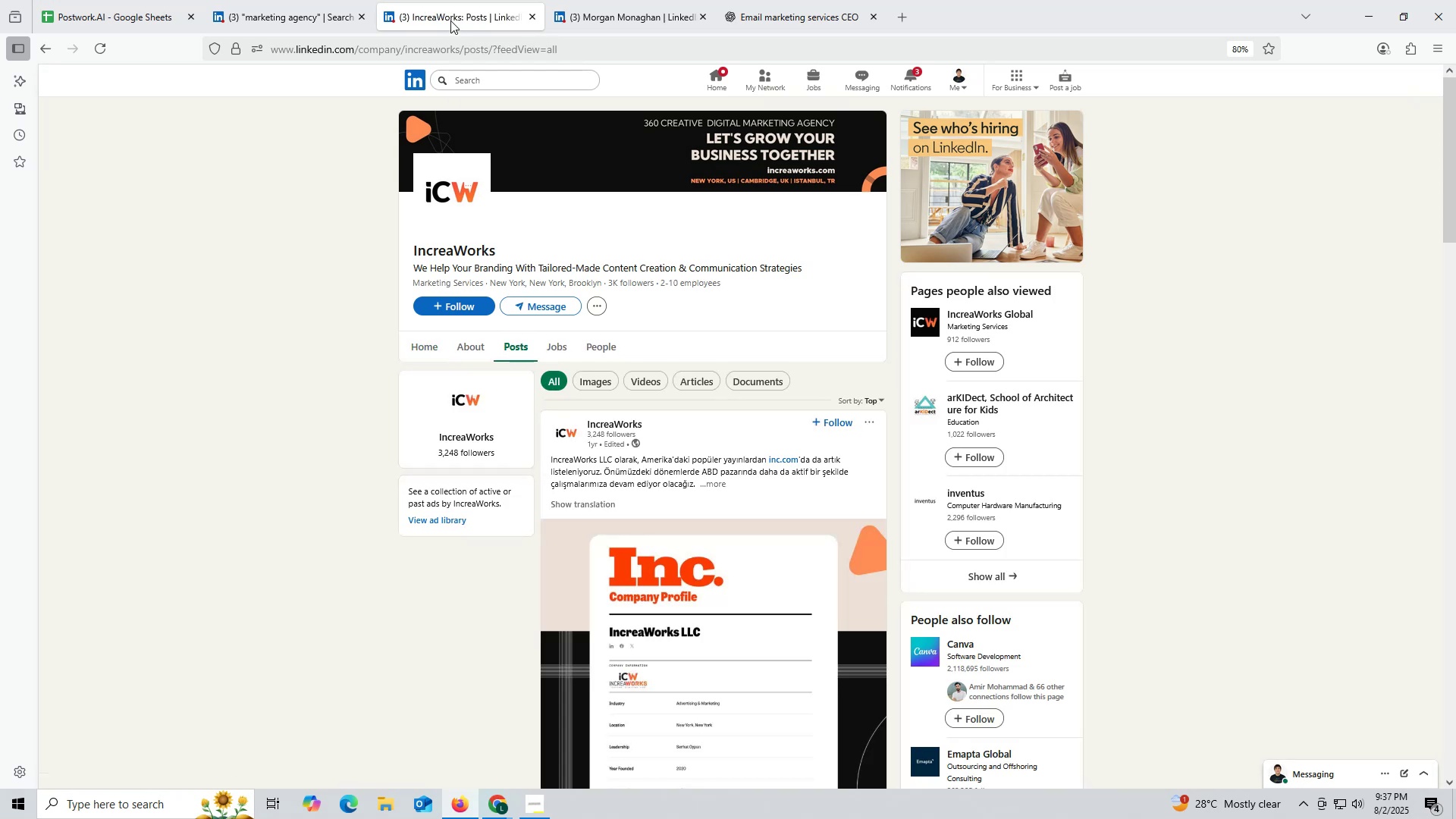 
left_click([532, 17])
 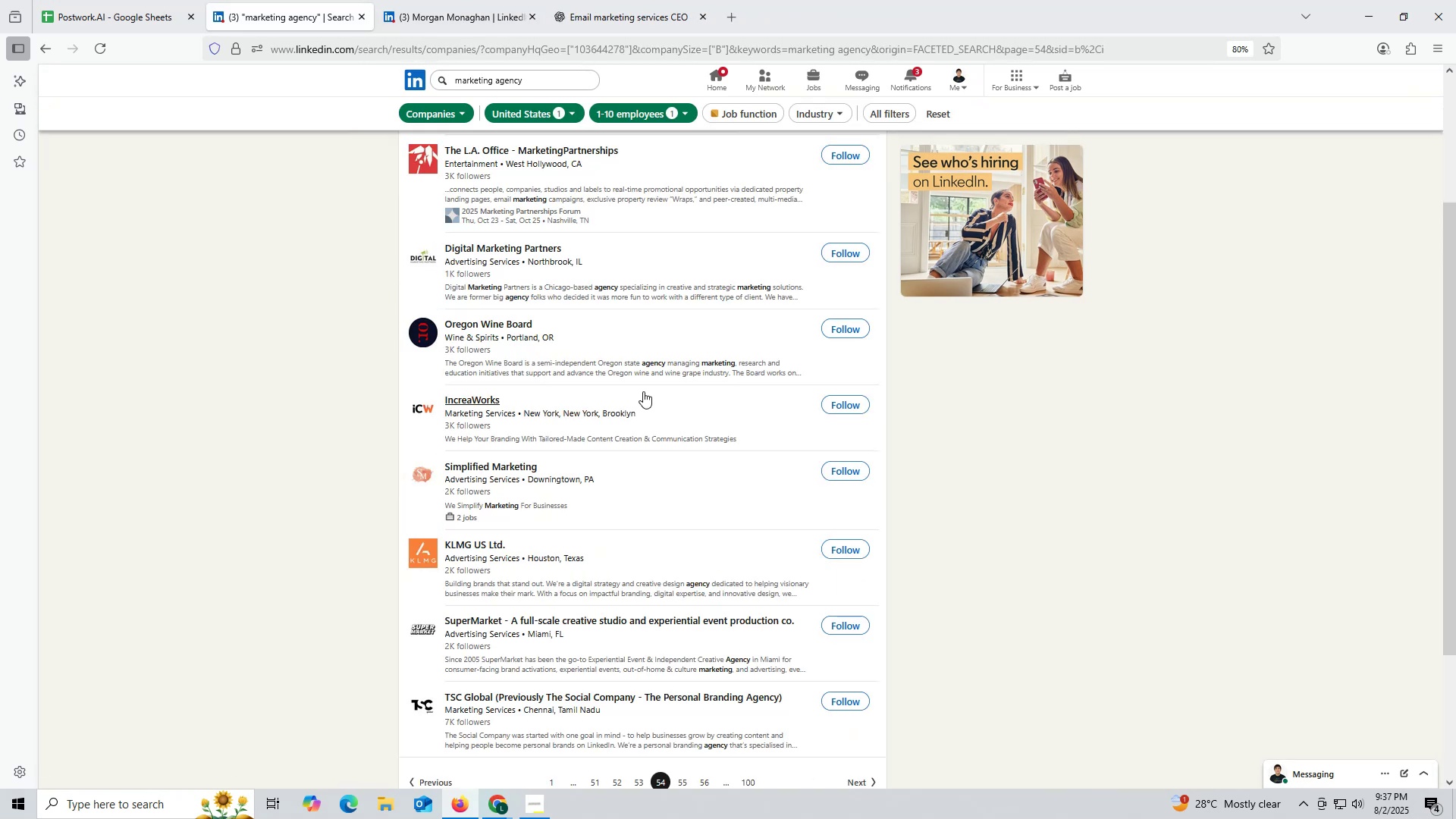 
scroll: coordinate [533, 384], scroll_direction: up, amount: 1.0
 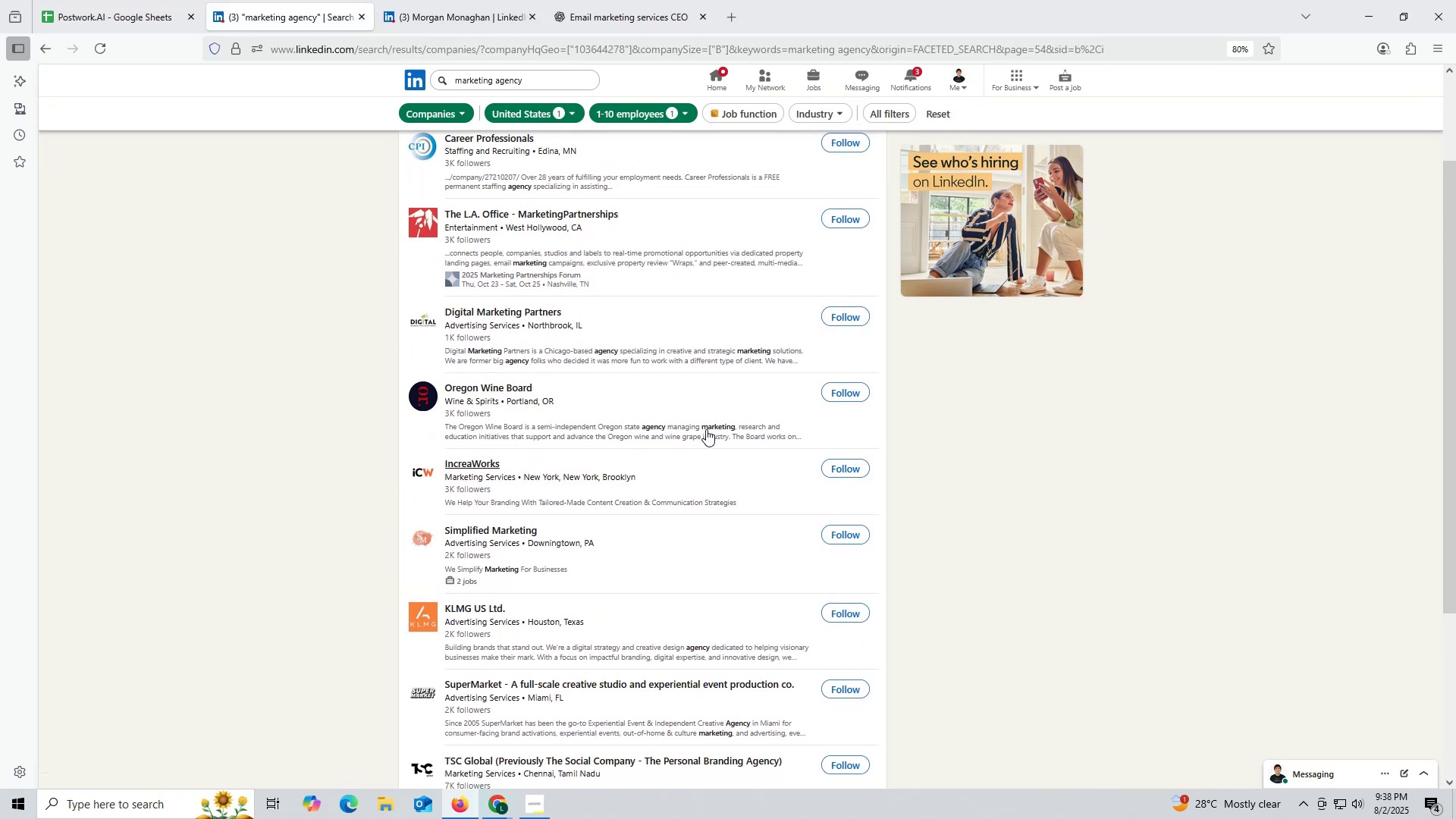 
wait(6.23)
 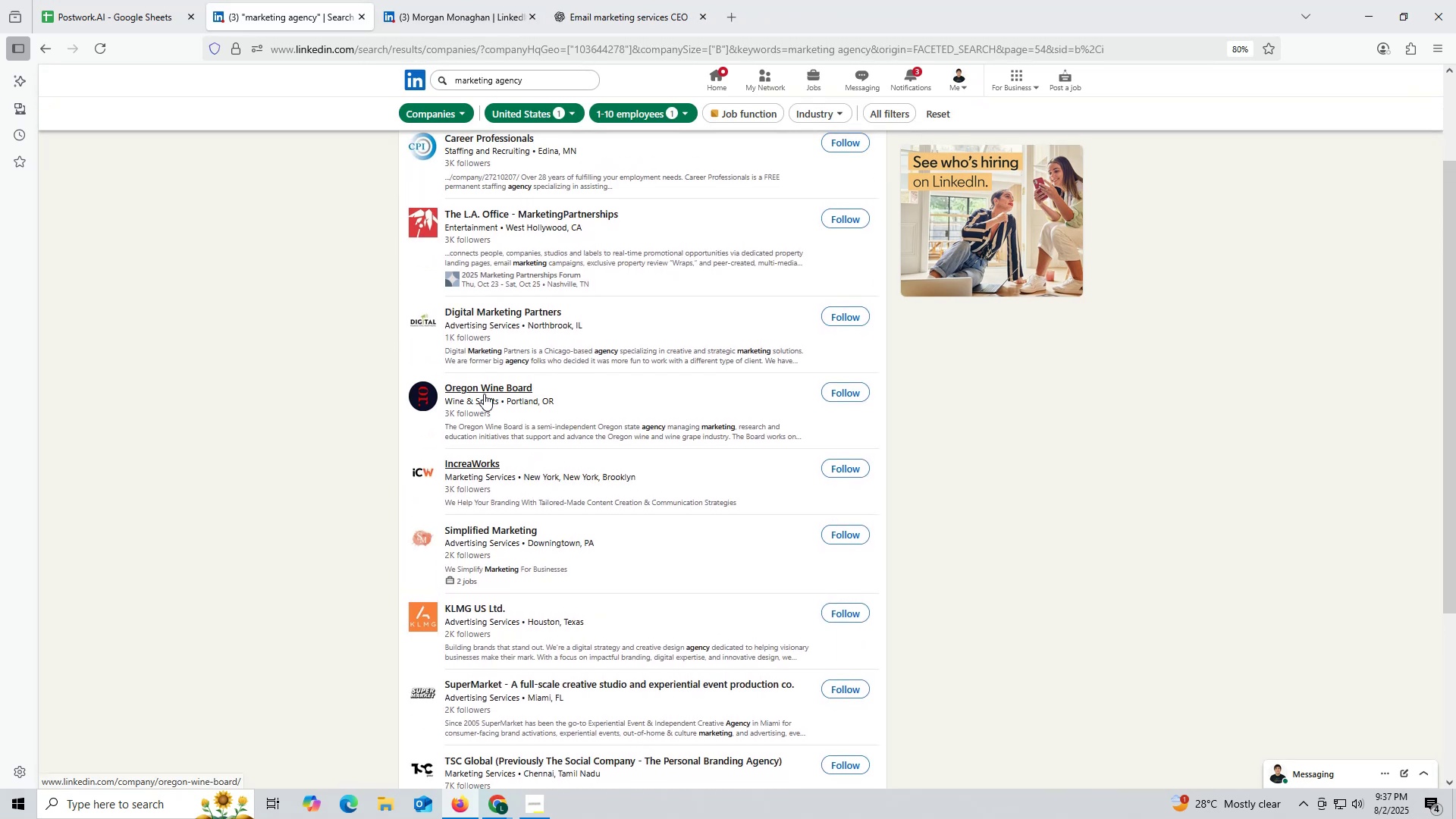 
scroll: coordinate [482, 407], scroll_direction: up, amount: 1.0
 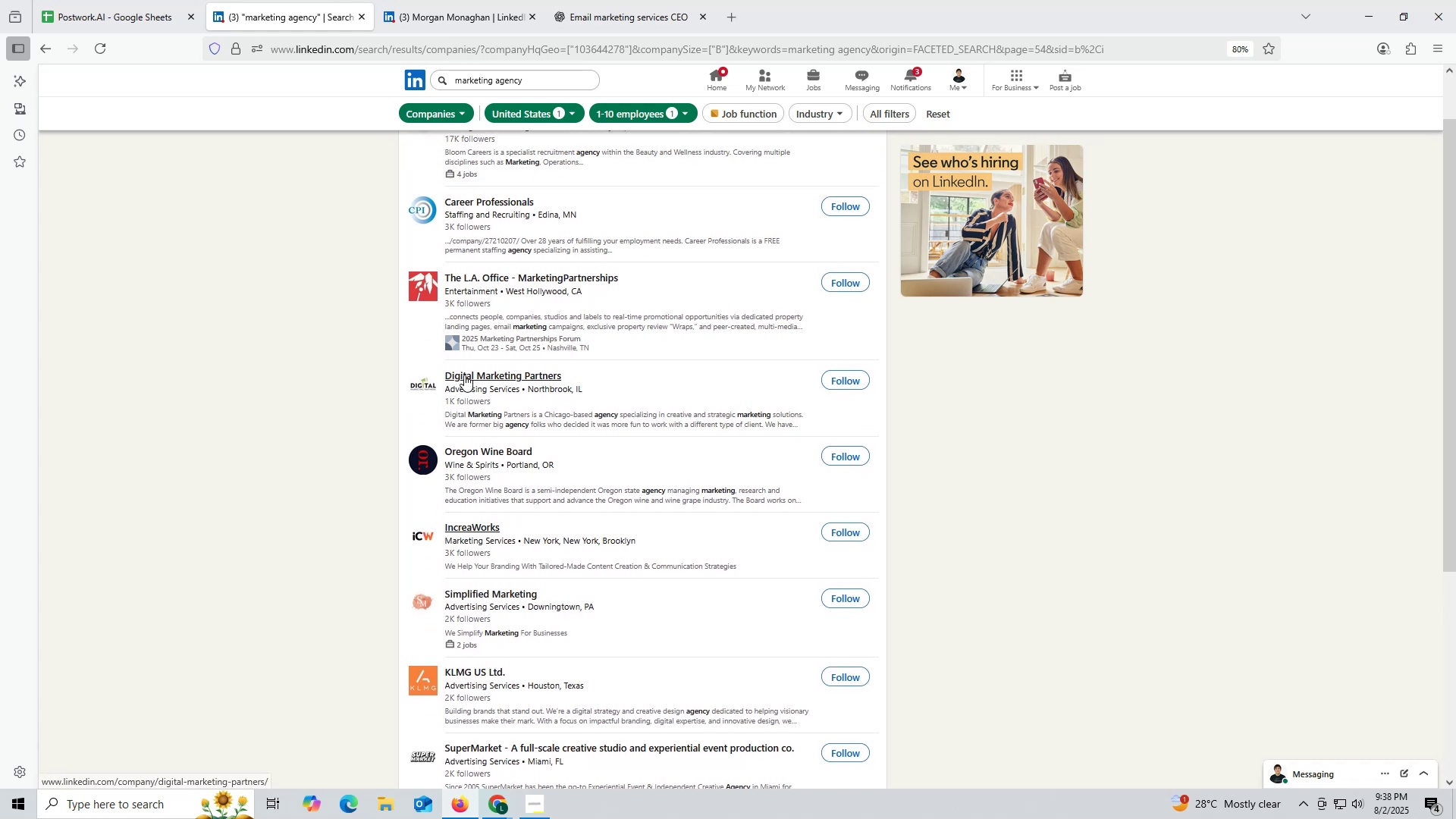 
right_click([464, 373])
 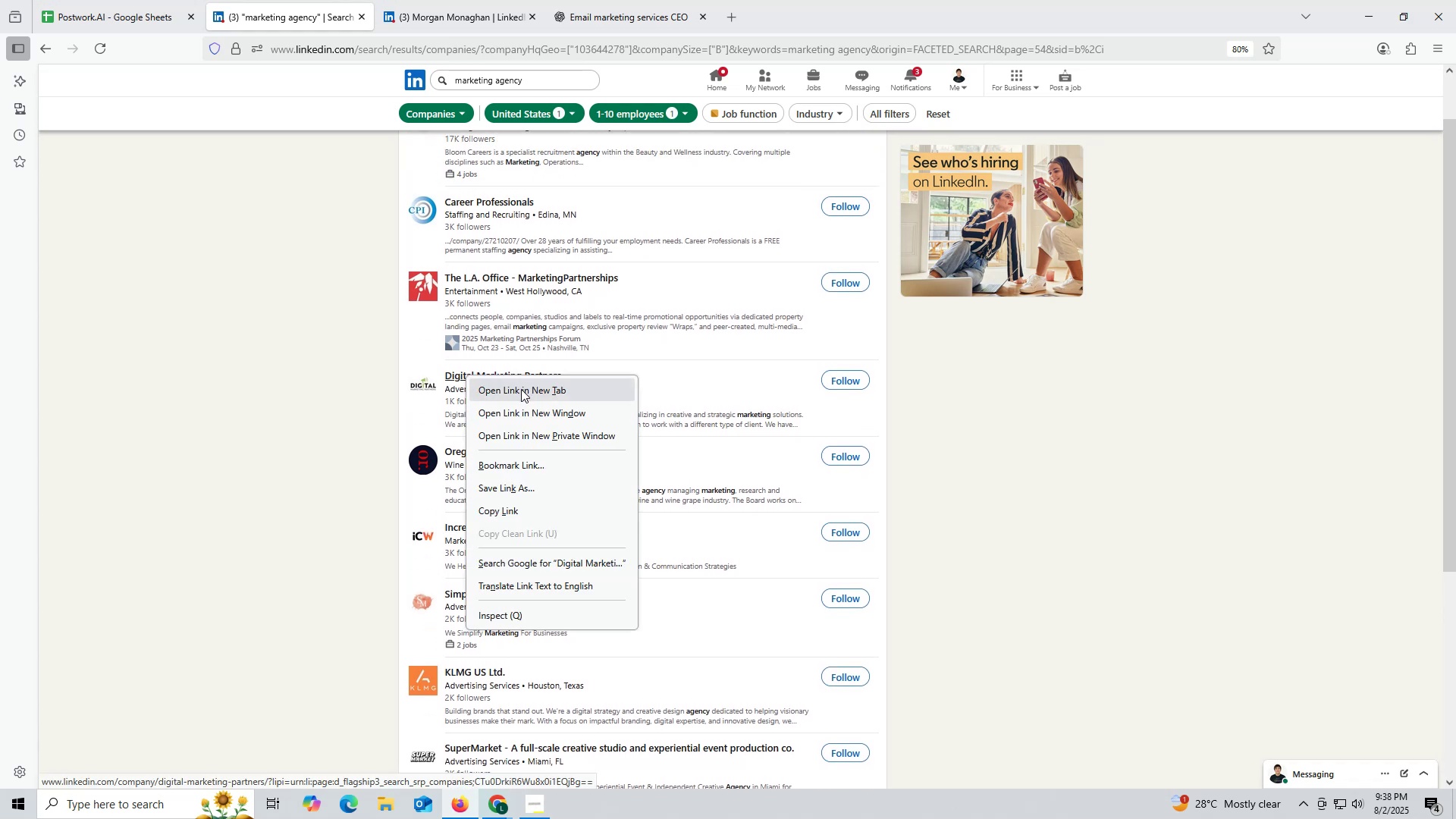 
left_click([521, 389])
 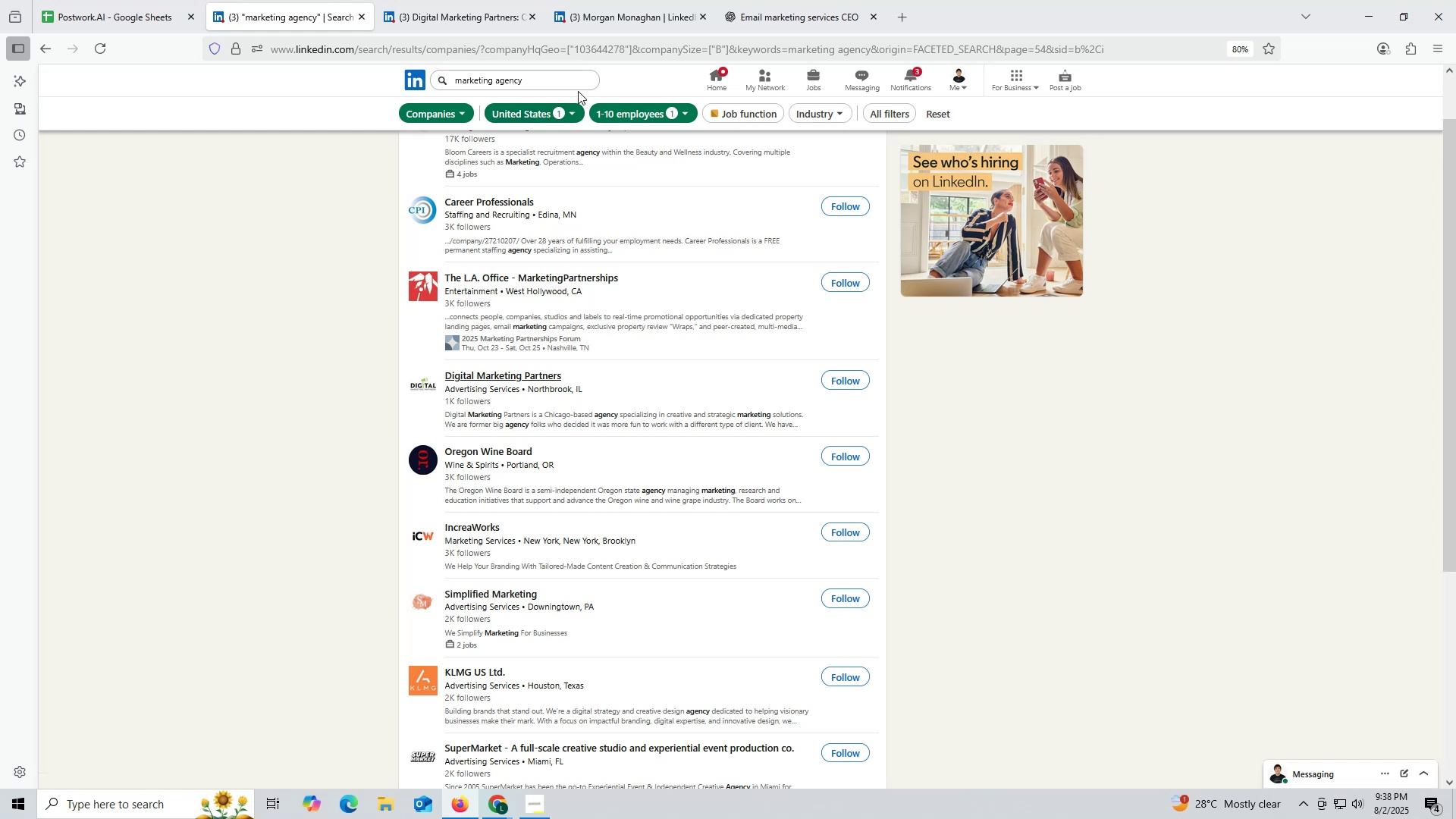 
wait(14.5)
 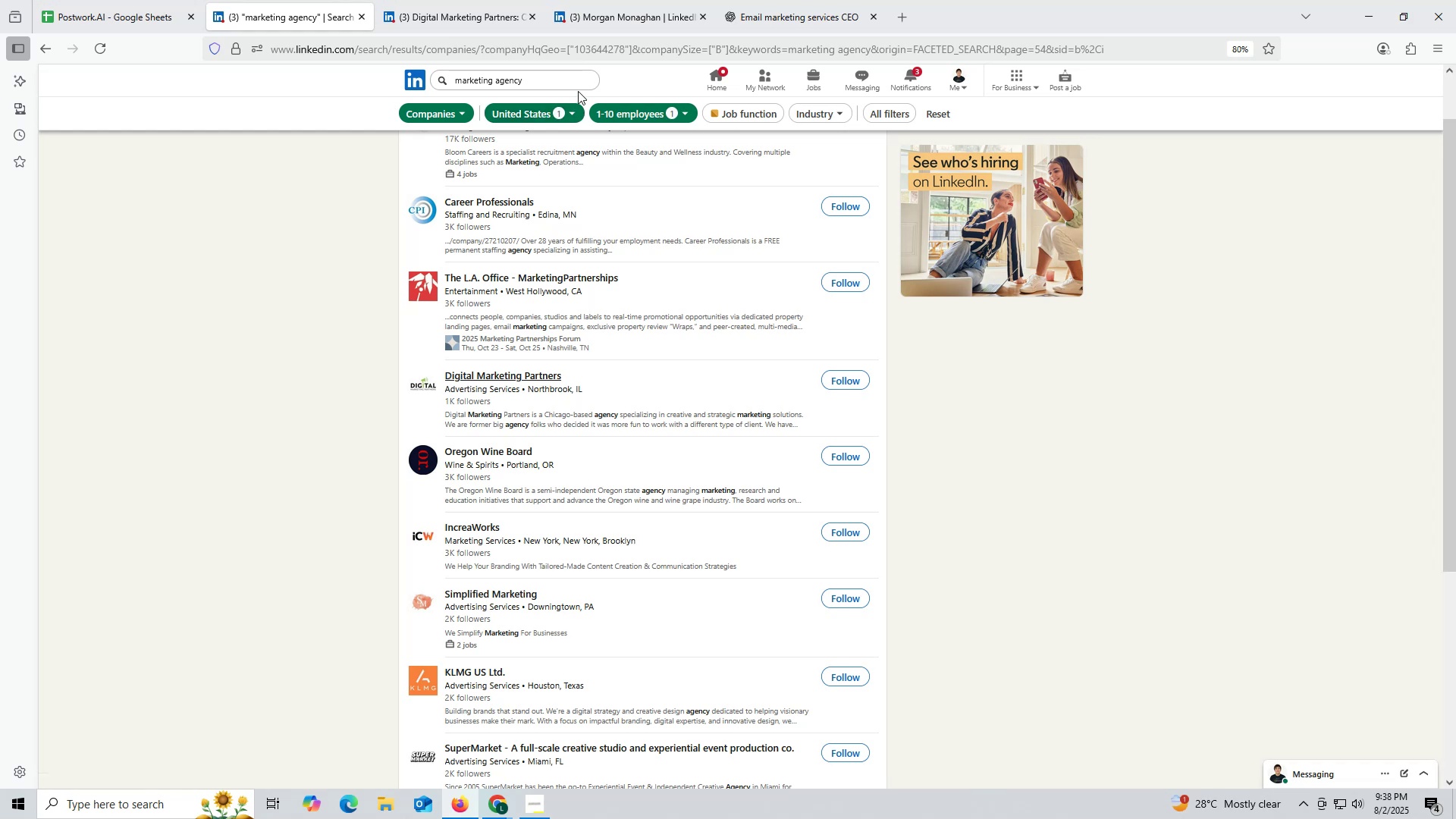 
left_click([436, 21])
 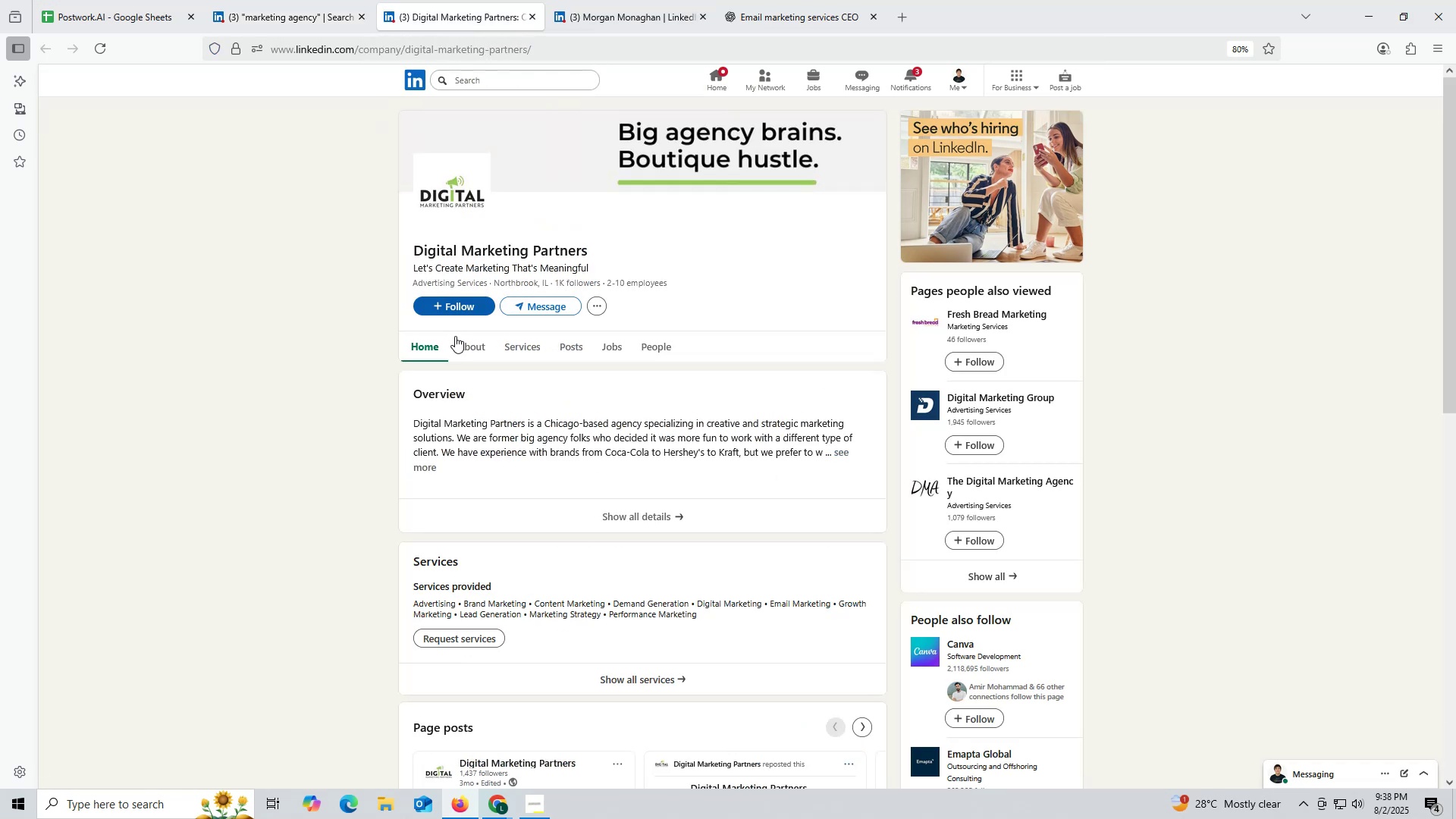 
left_click([576, 349])
 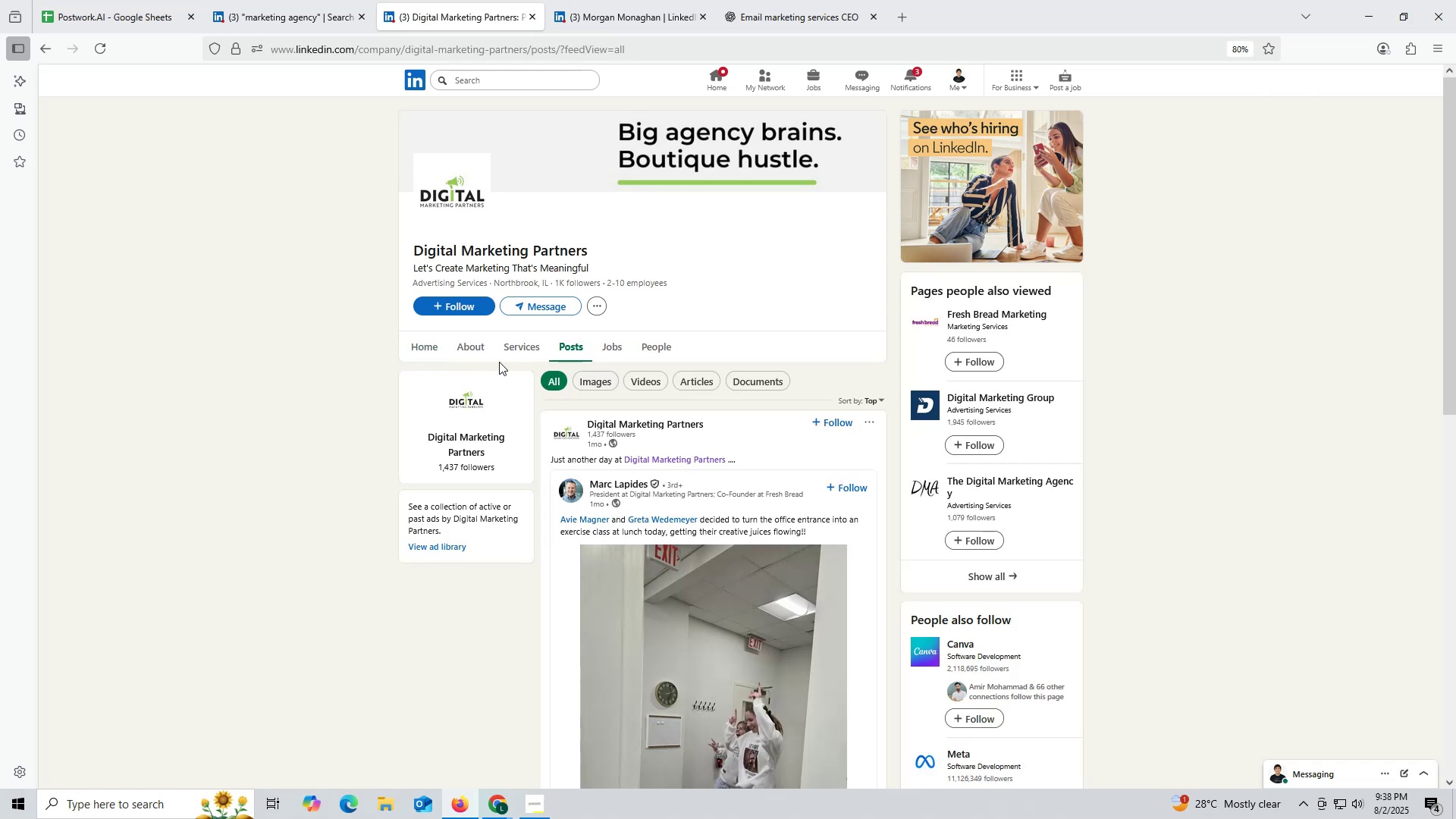 
left_click([467, 352])
 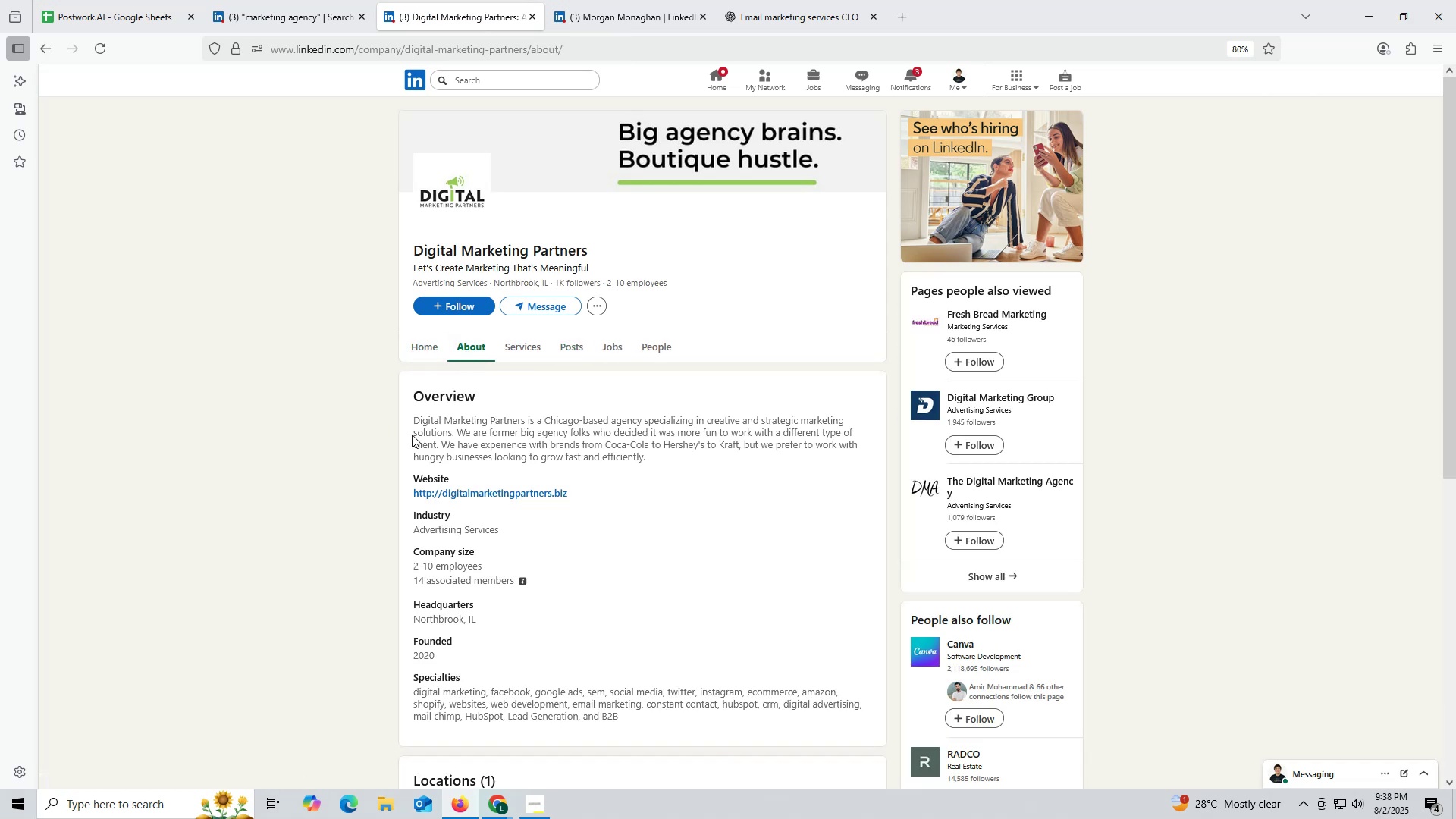 
left_click_drag(start_coordinate=[407, 490], to_coordinate=[576, 494])
 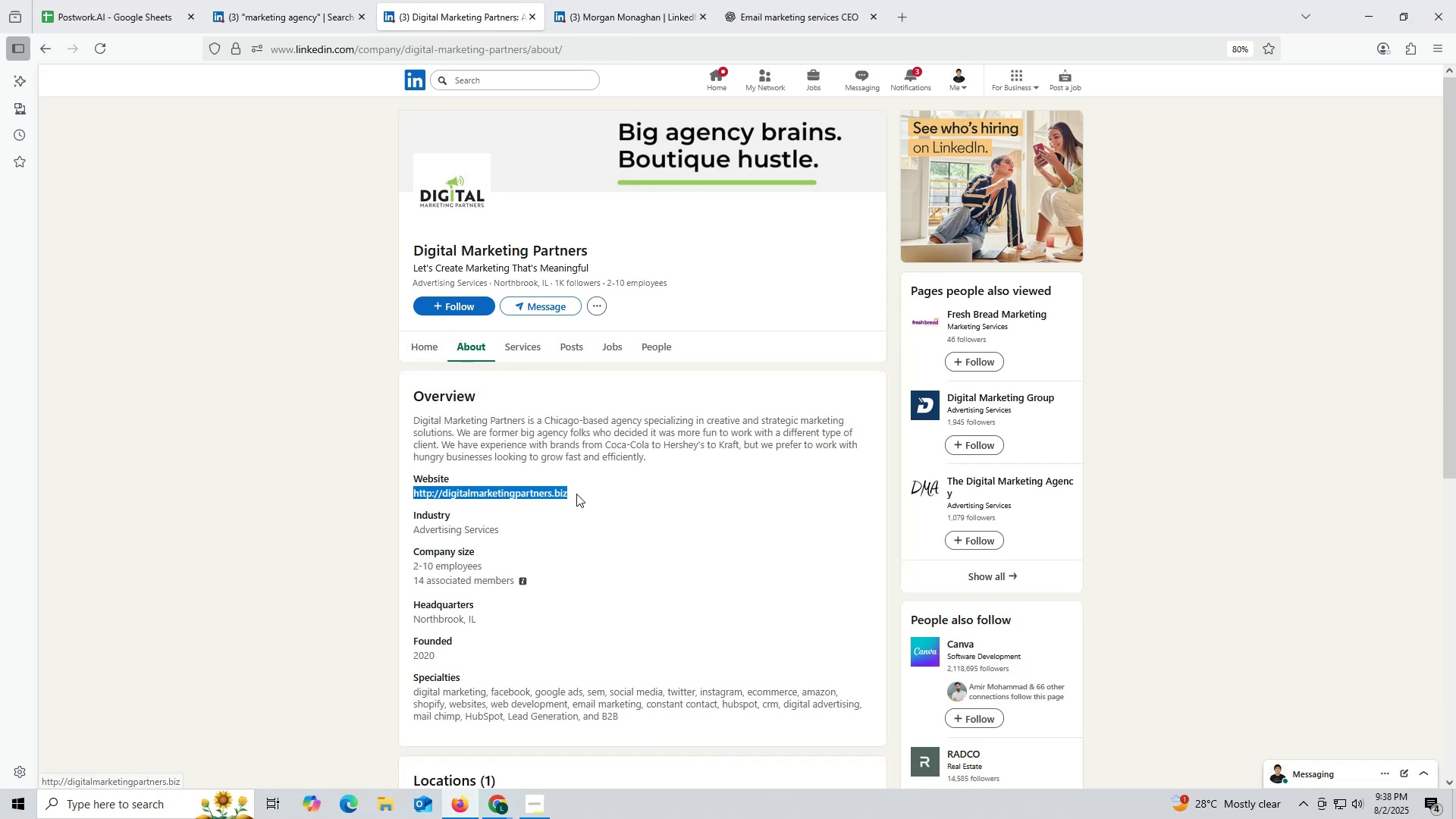 
key(Control+ControlLeft)
 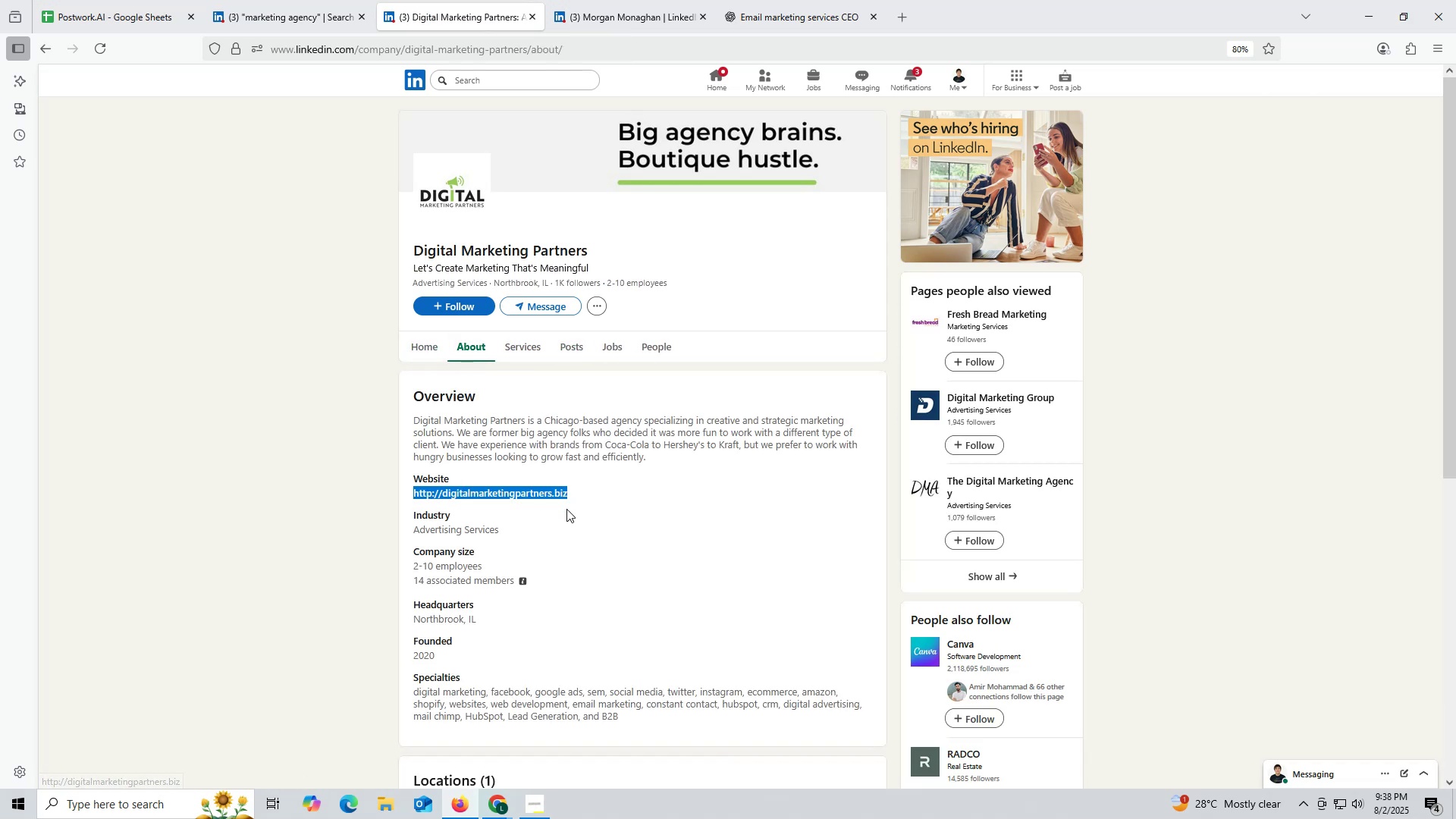 
key(Control+C)
 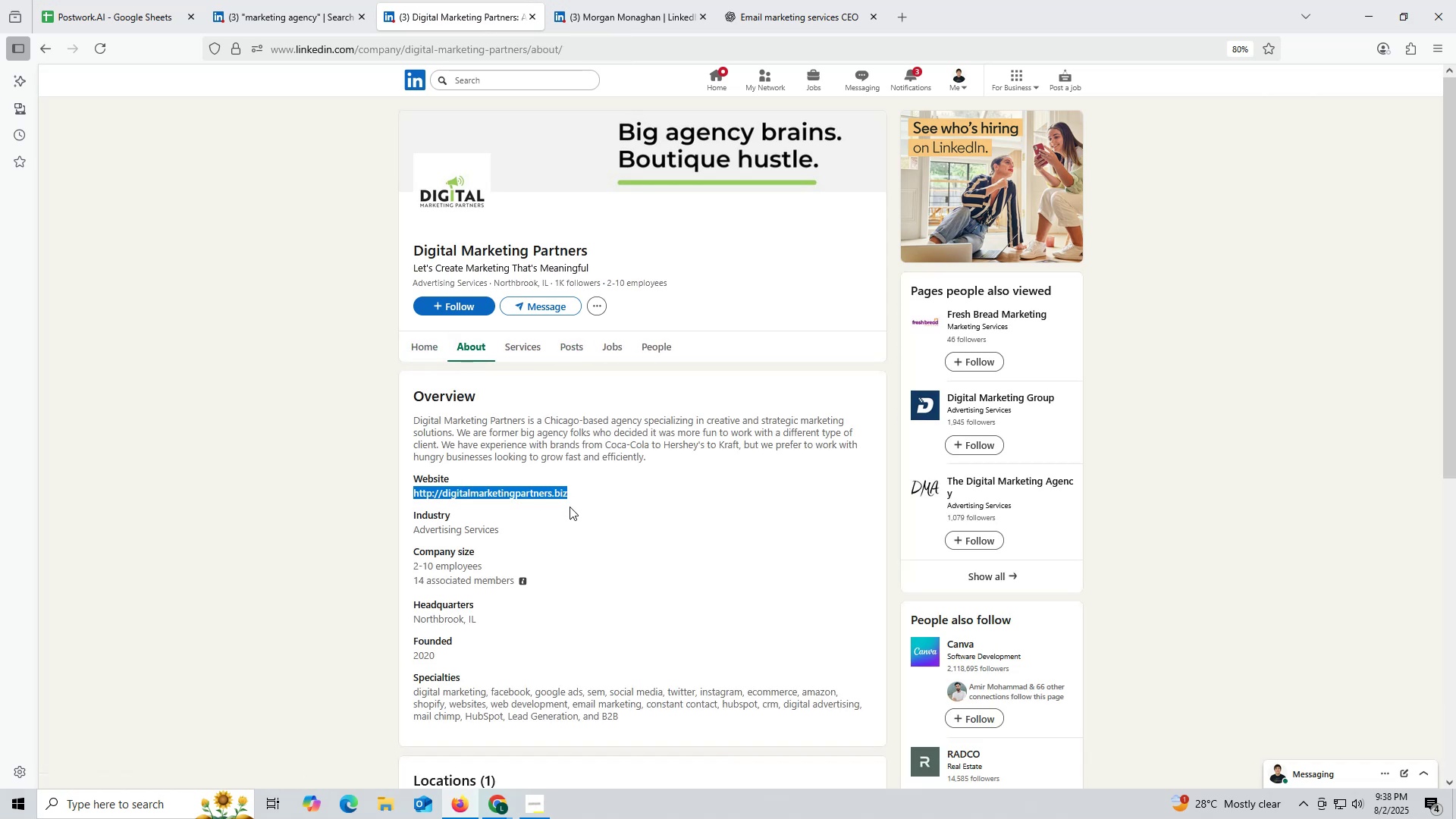 
key(Control+ControlLeft)
 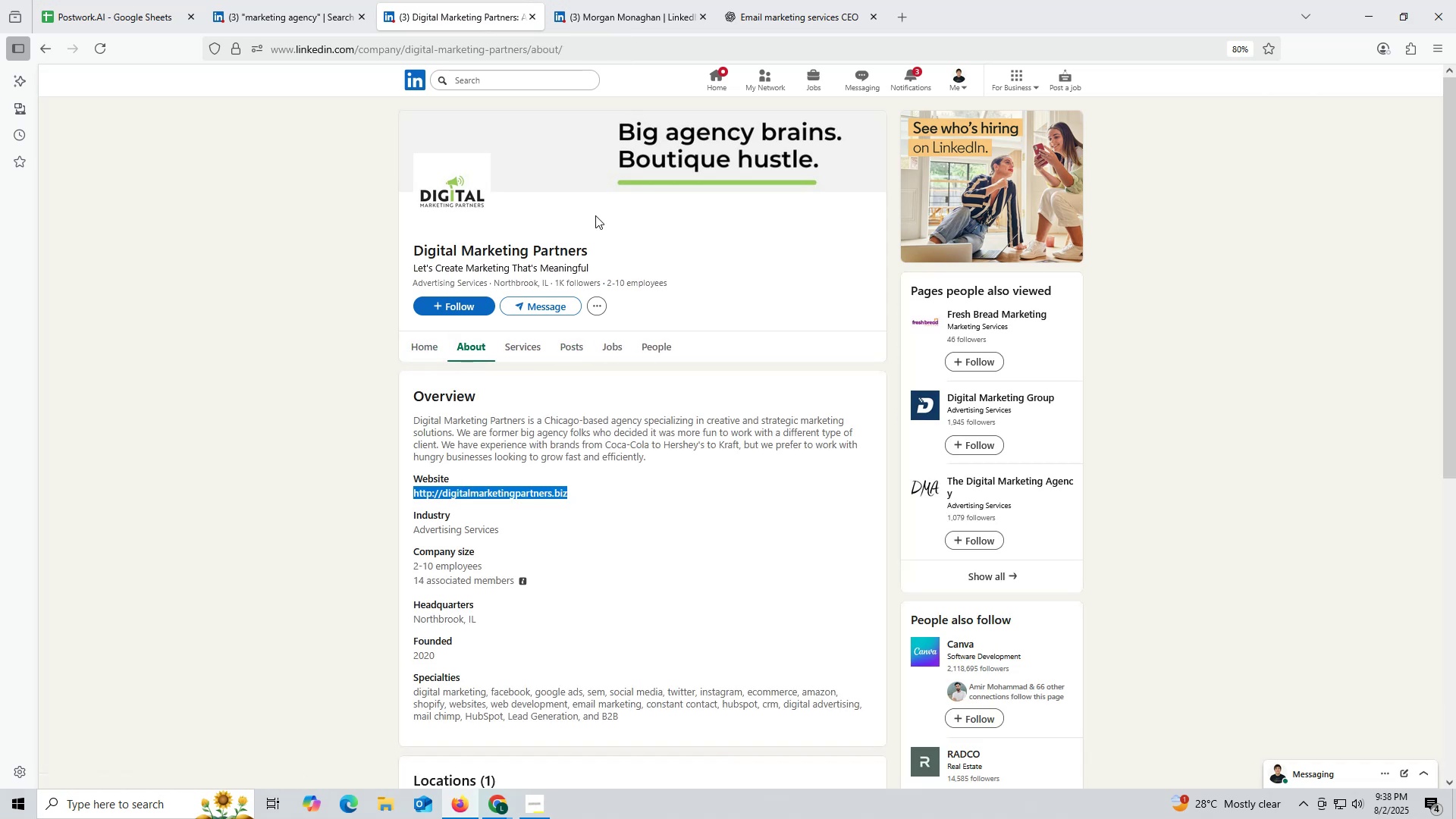 
key(Control+C)
 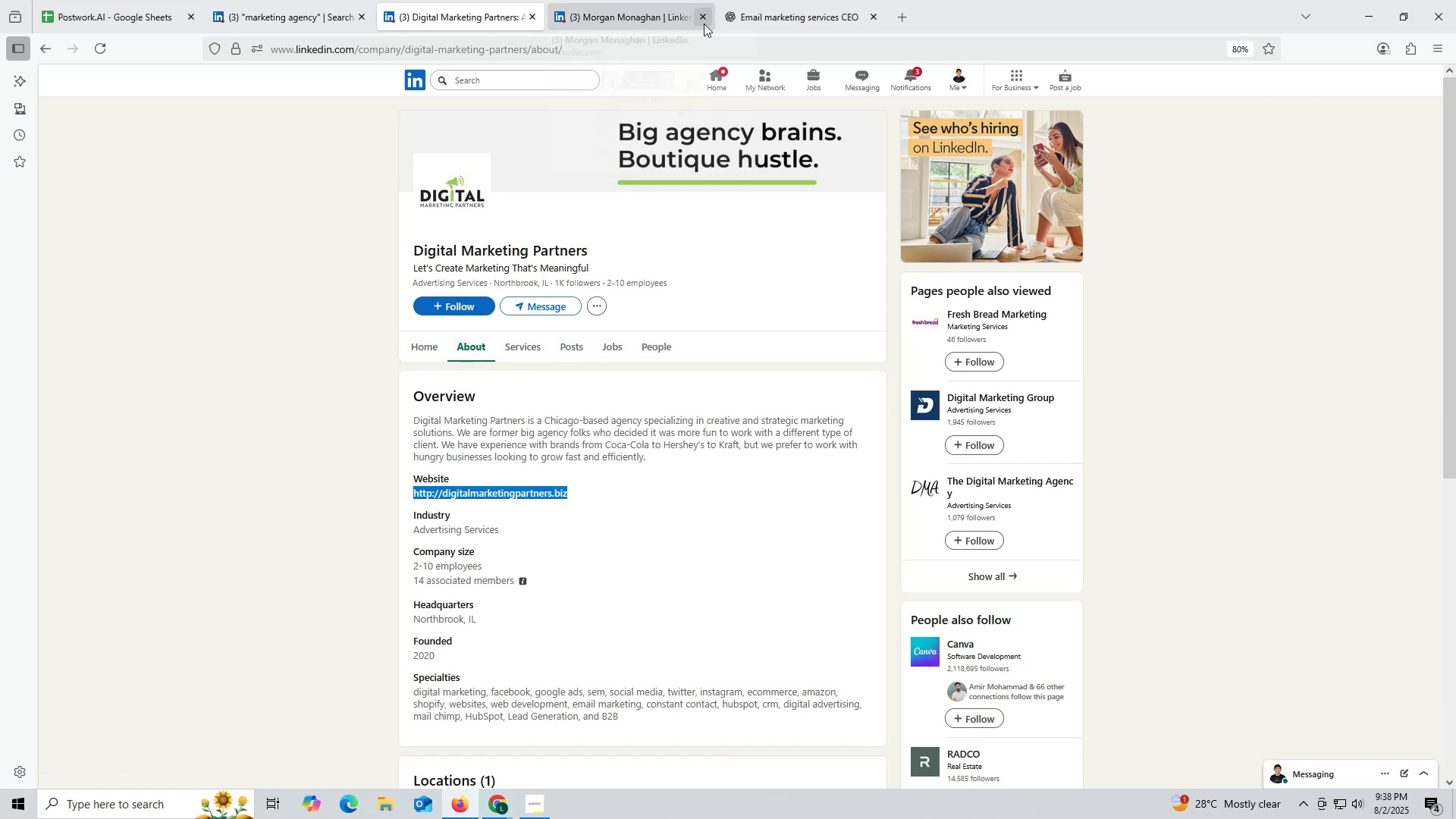 
left_click([765, 22])
 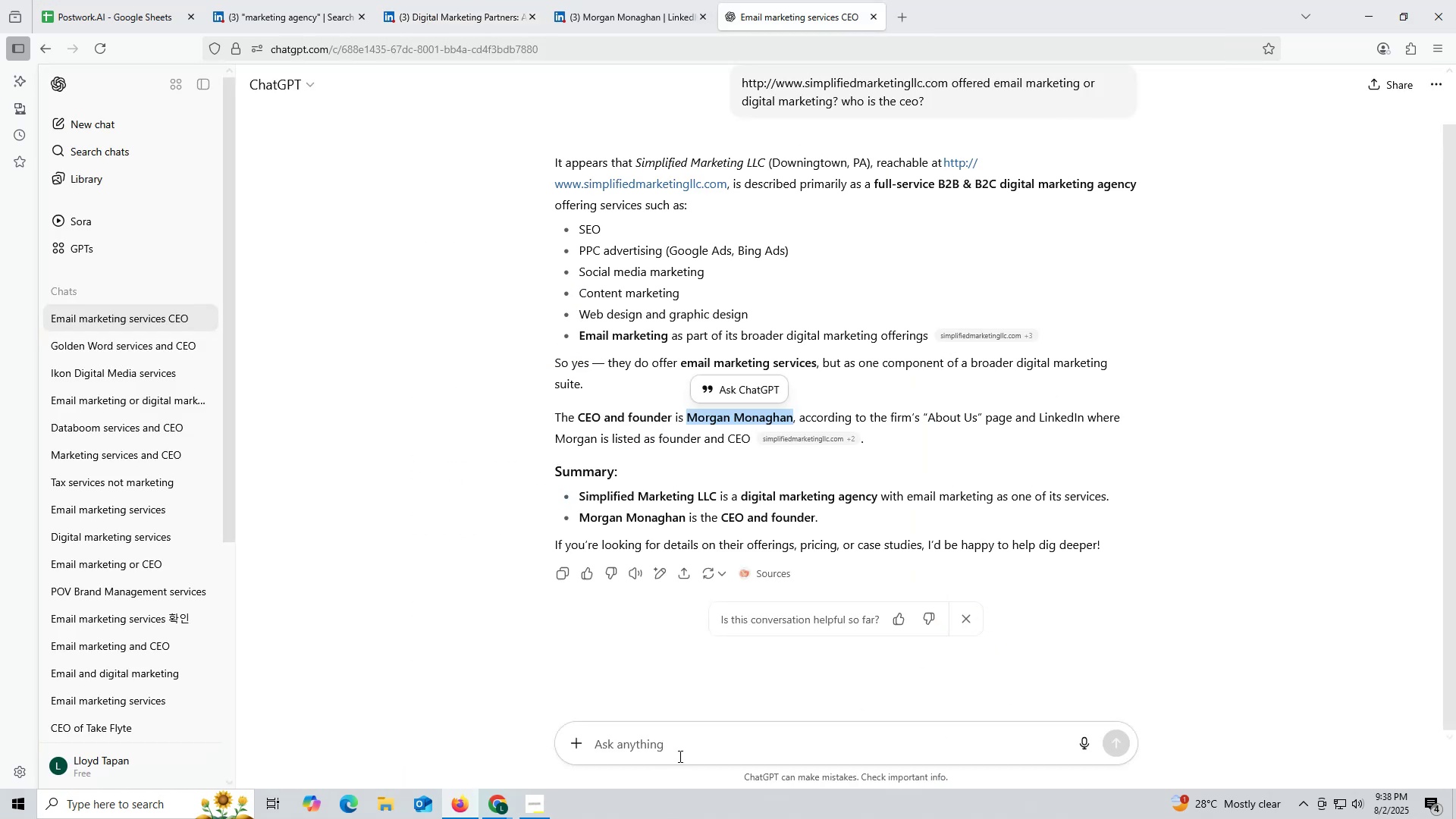 
key(Control+ControlLeft)
 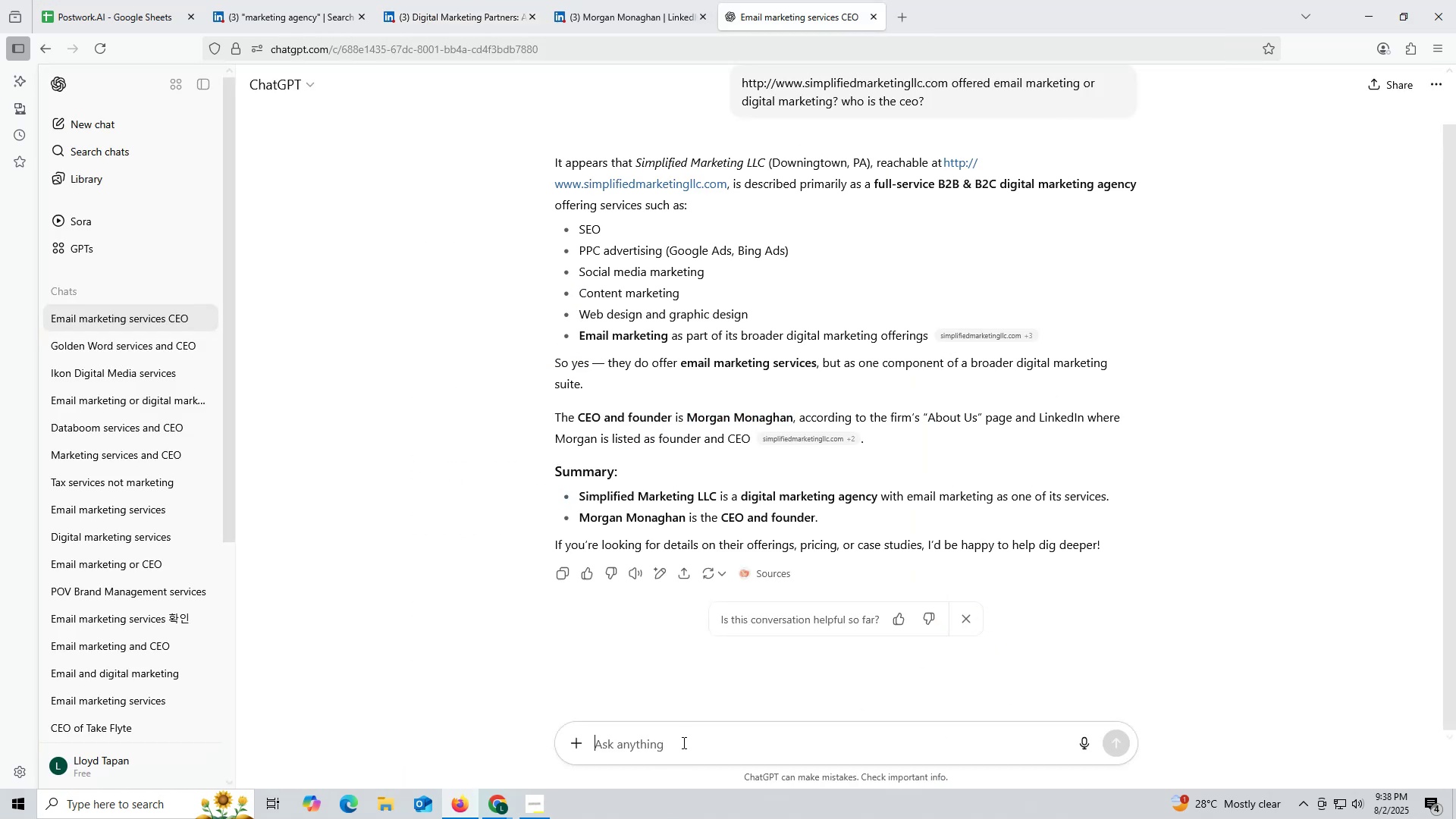 
key(Control+V)
 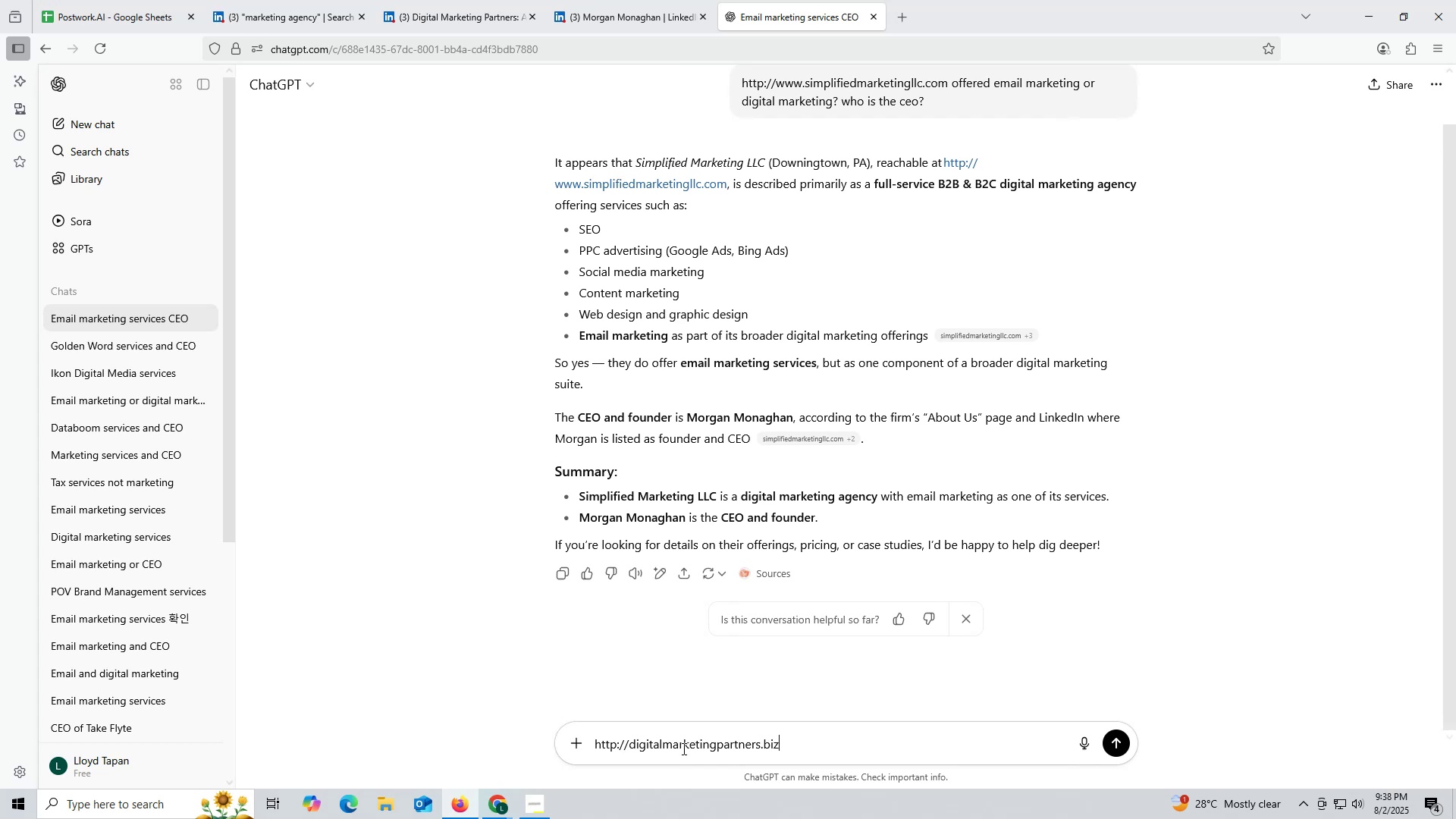 
key(Space)
 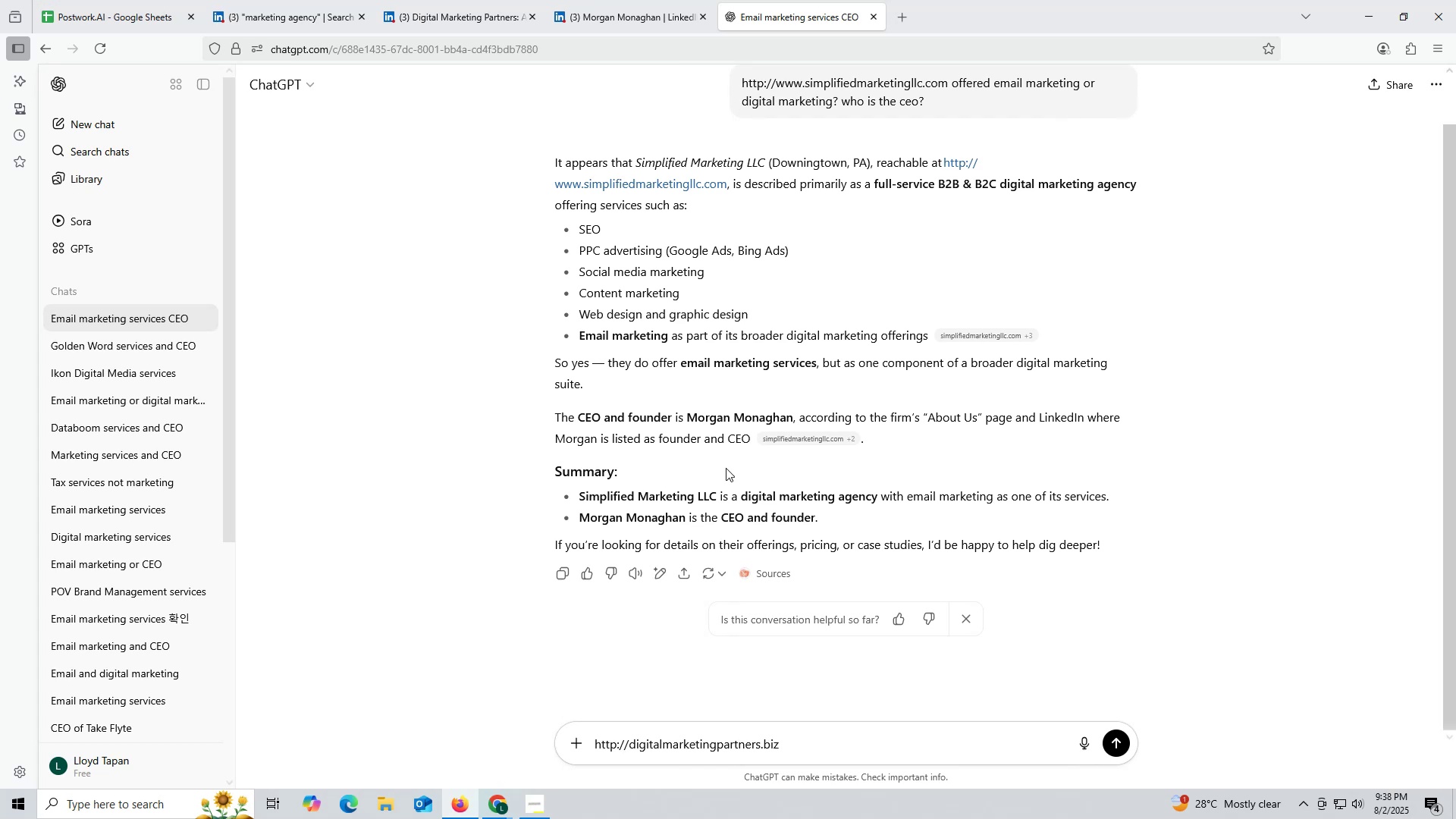 
scroll: coordinate [745, 372], scroll_direction: up, amount: 1.0
 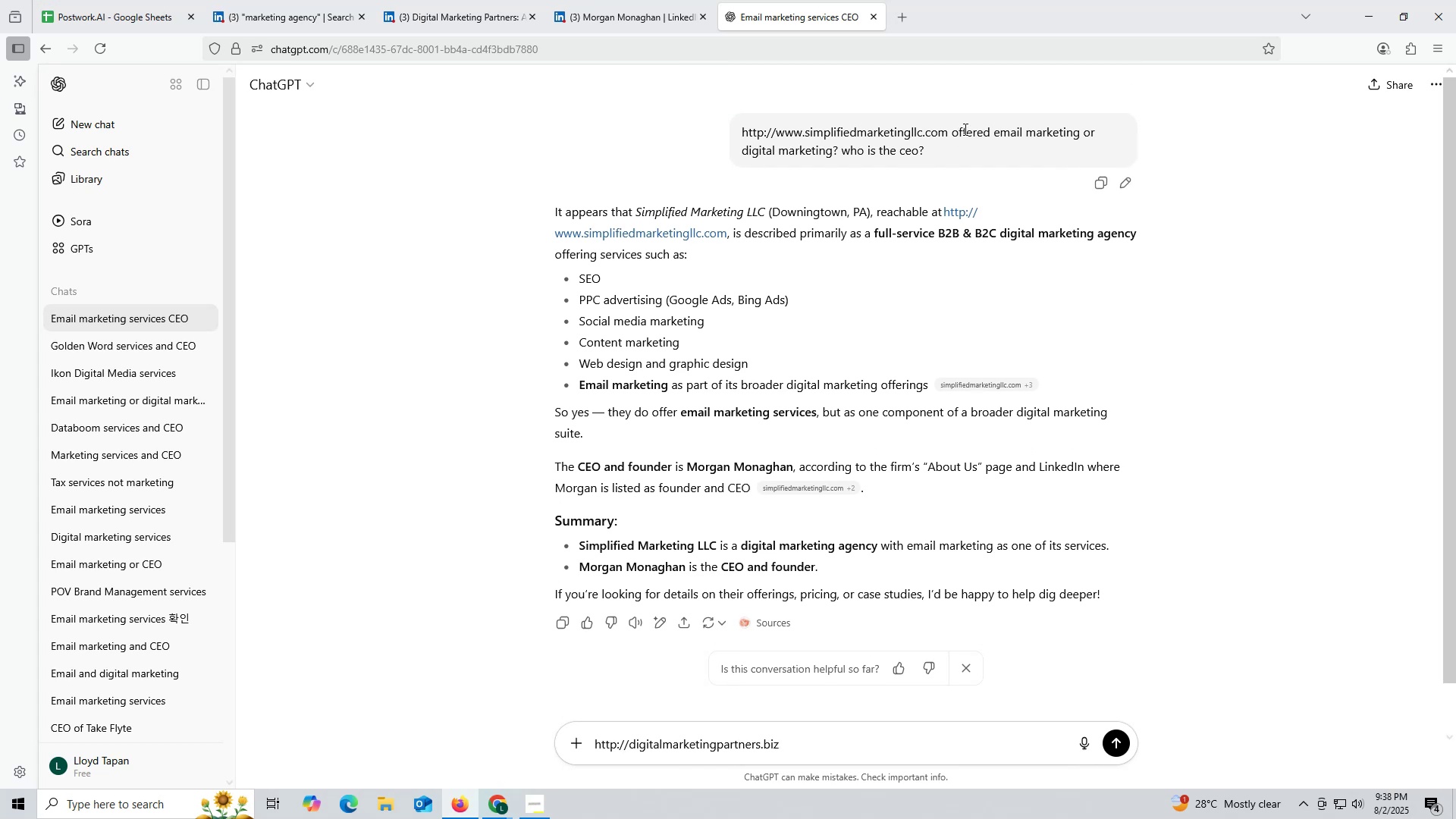 
left_click_drag(start_coordinate=[953, 132], to_coordinate=[981, 145])
 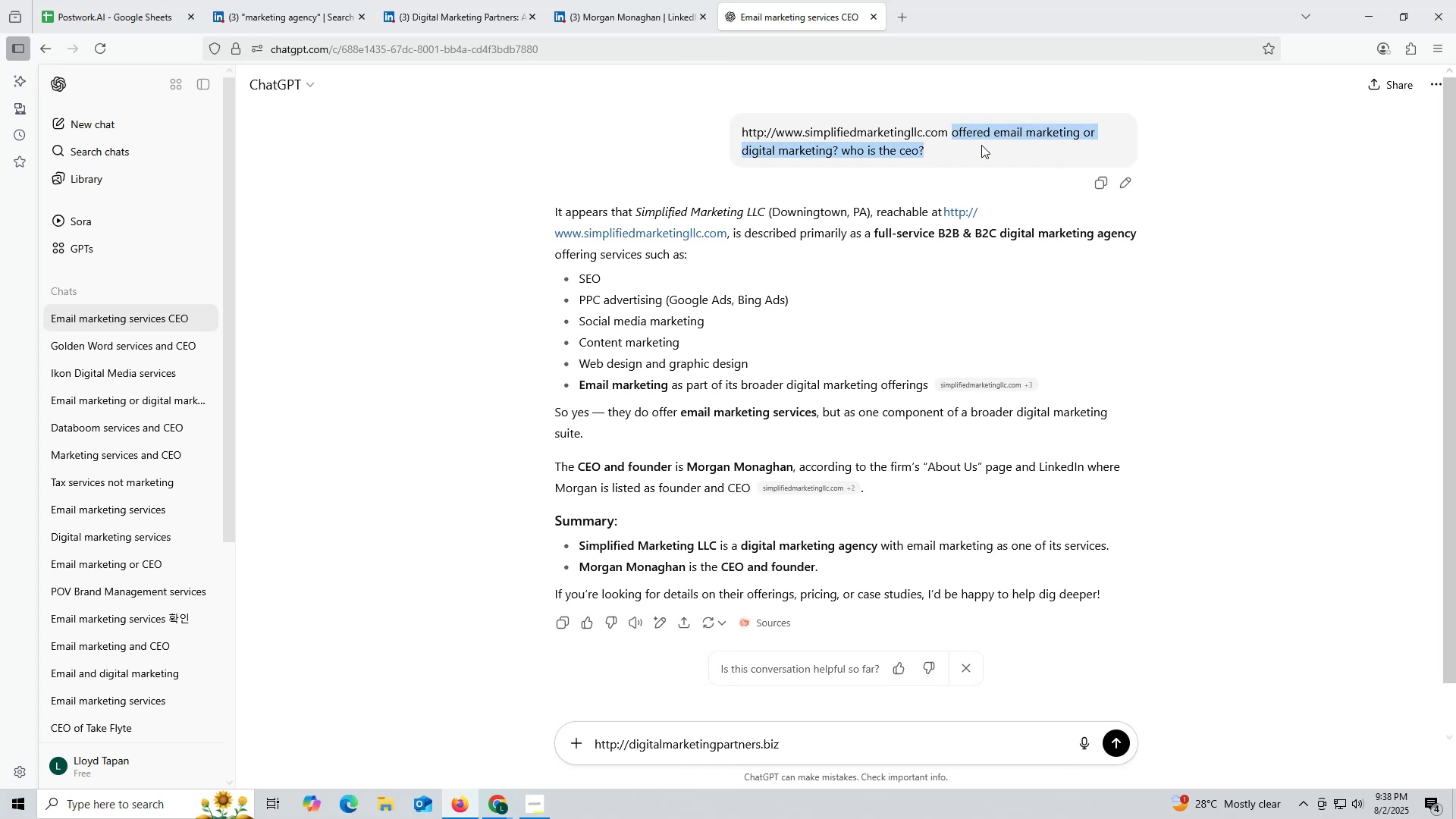 
key(Control+ControlLeft)
 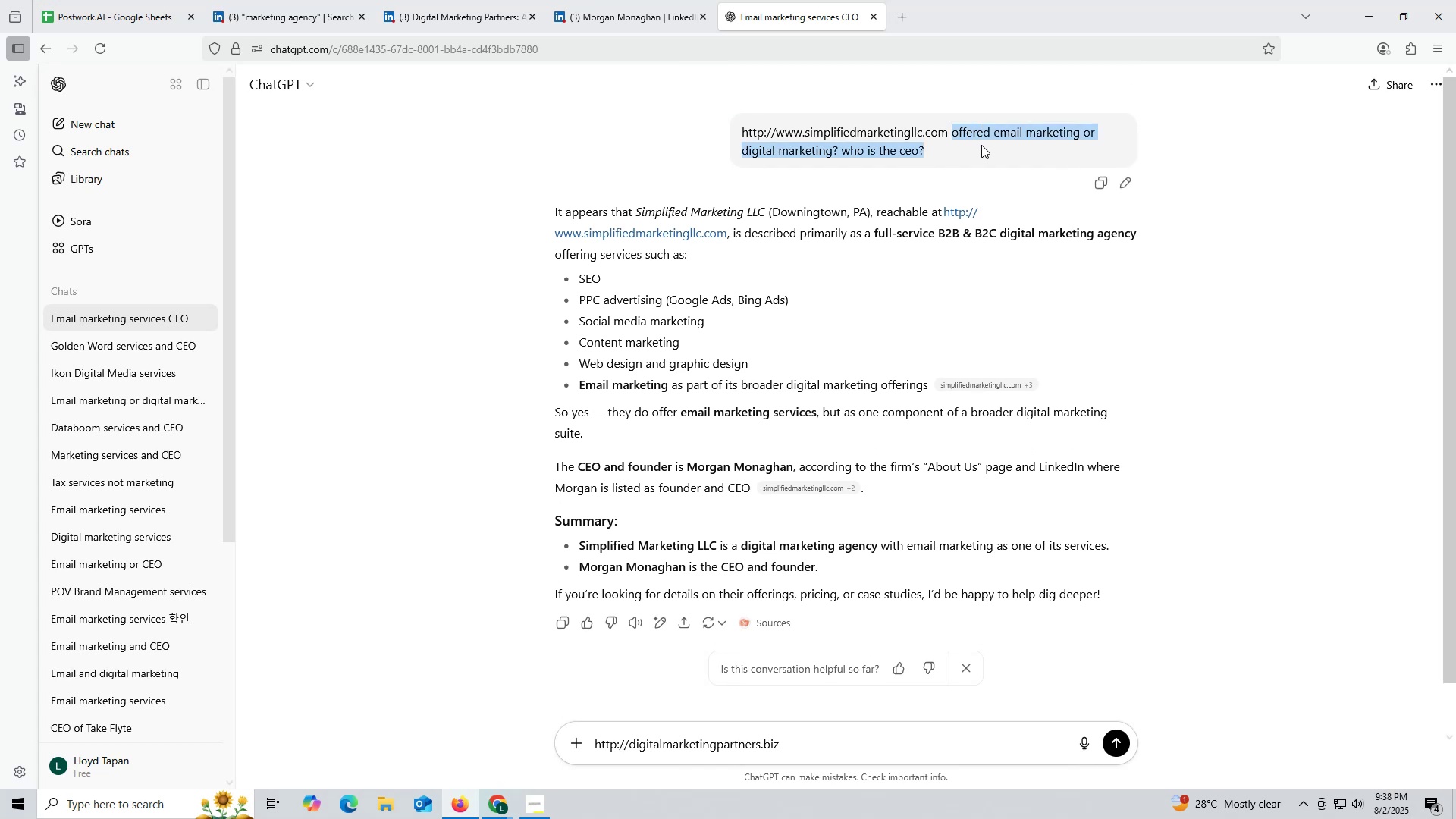 
key(Control+C)
 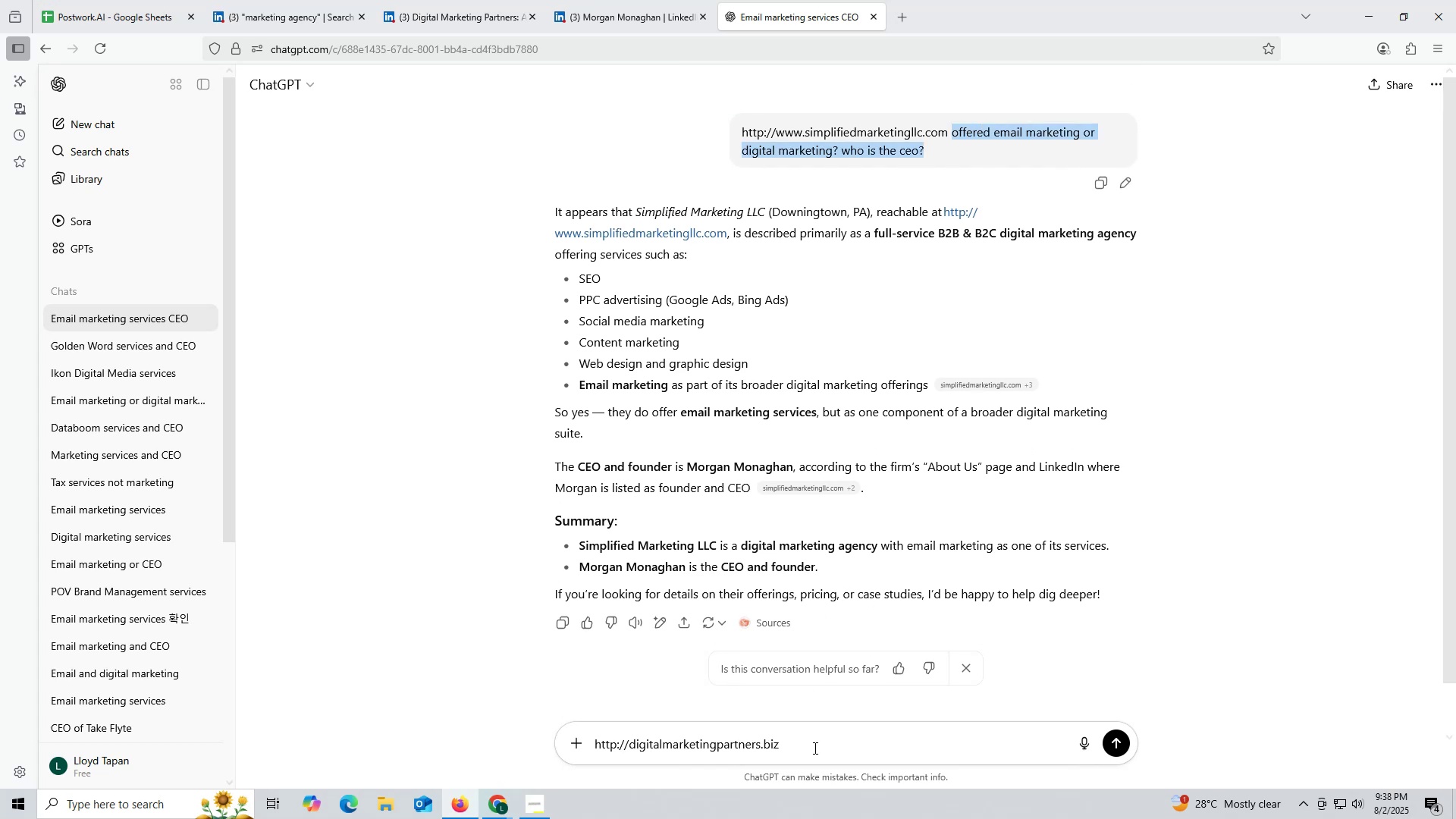 
left_click([814, 748])
 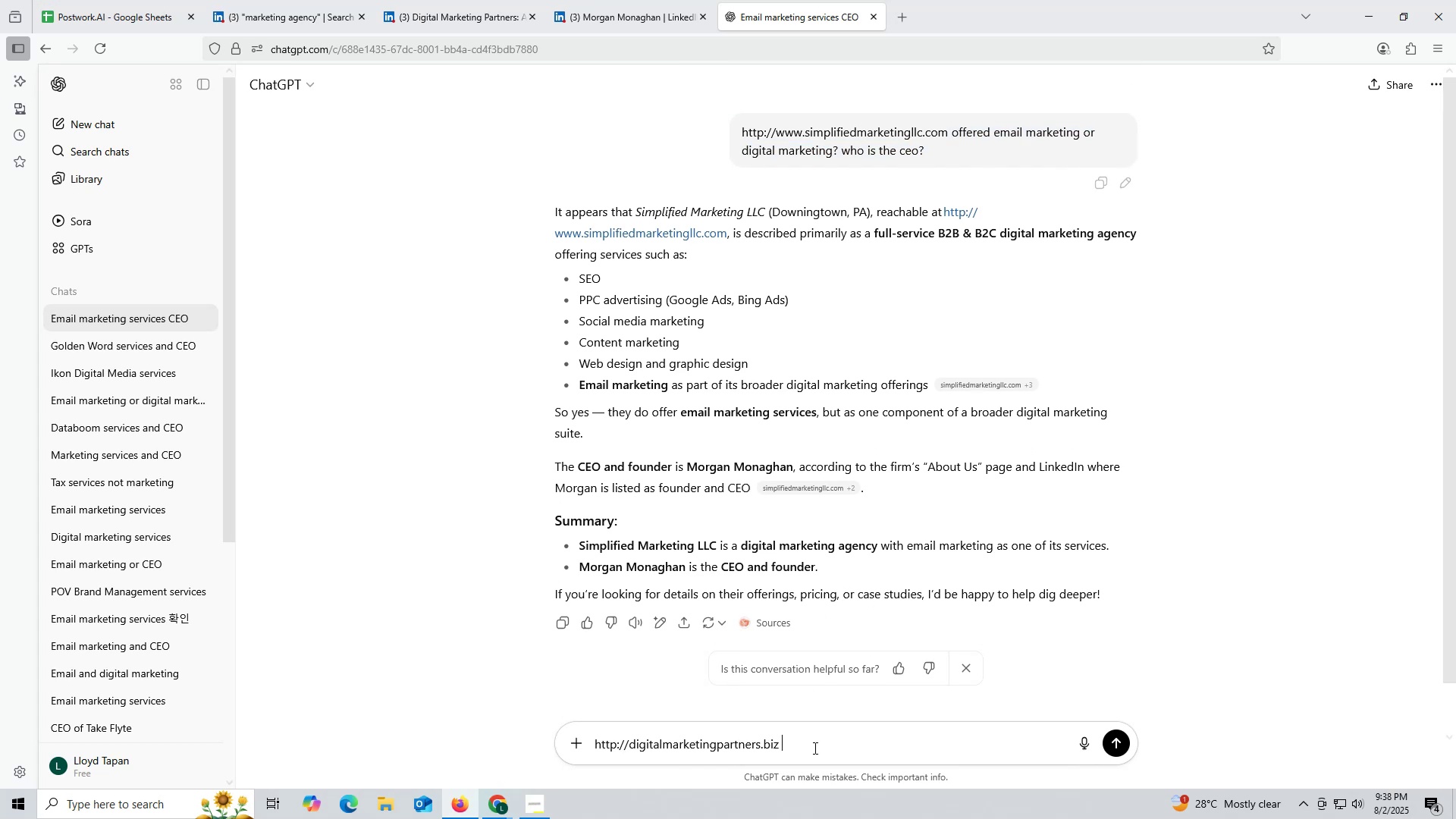 
key(Control+ControlLeft)
 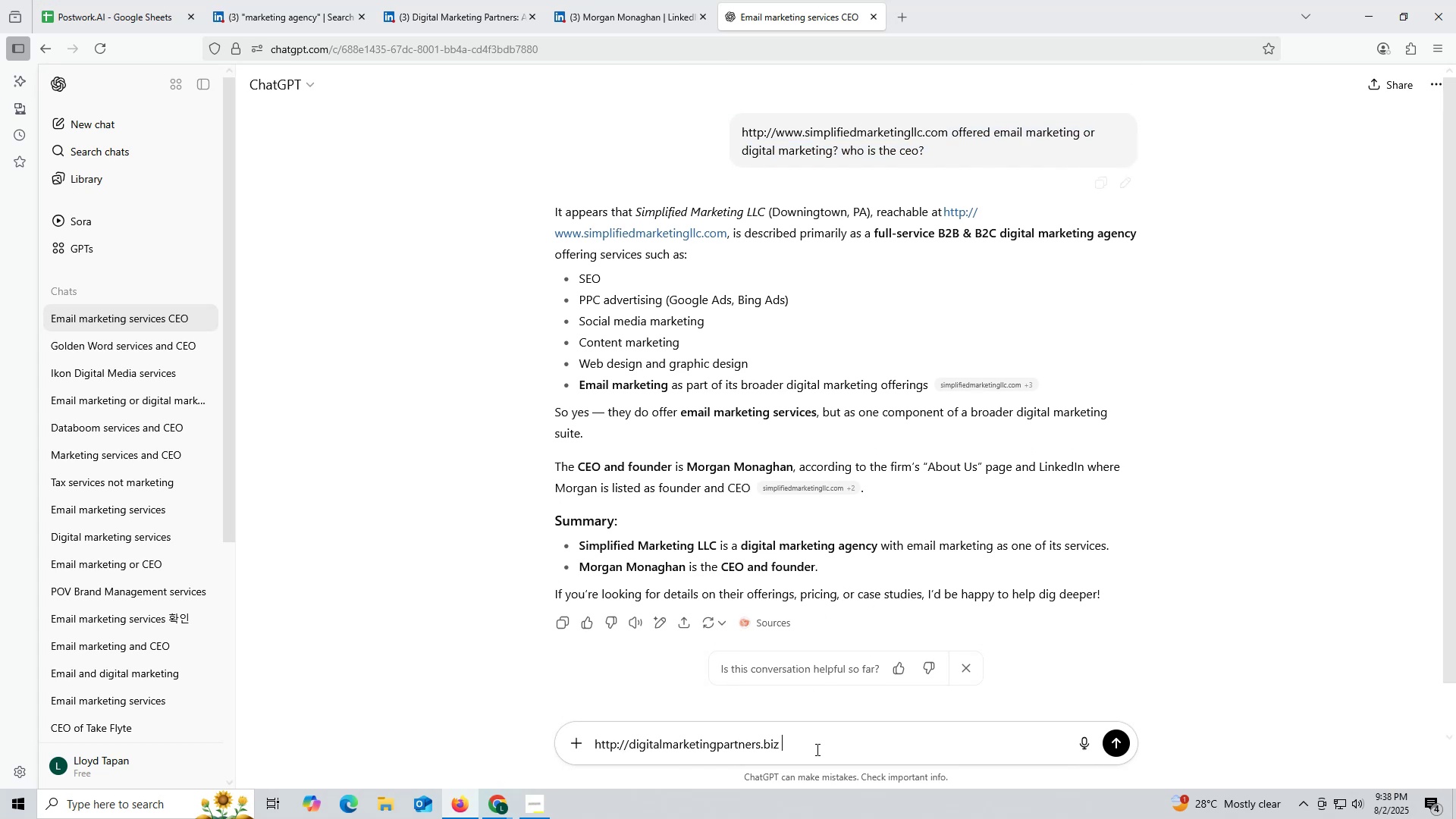 
key(Control+V)
 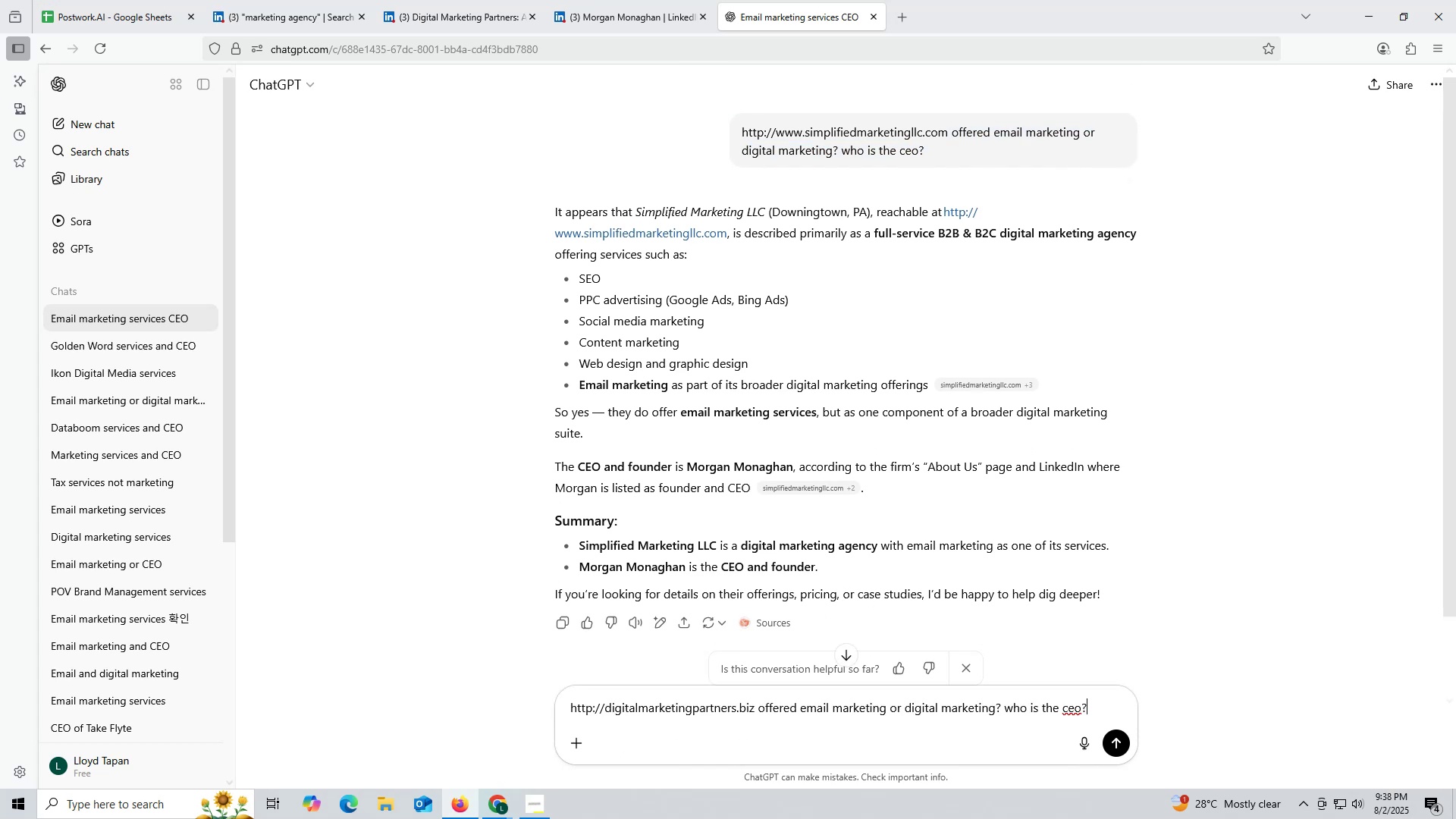 
key(Enter)
 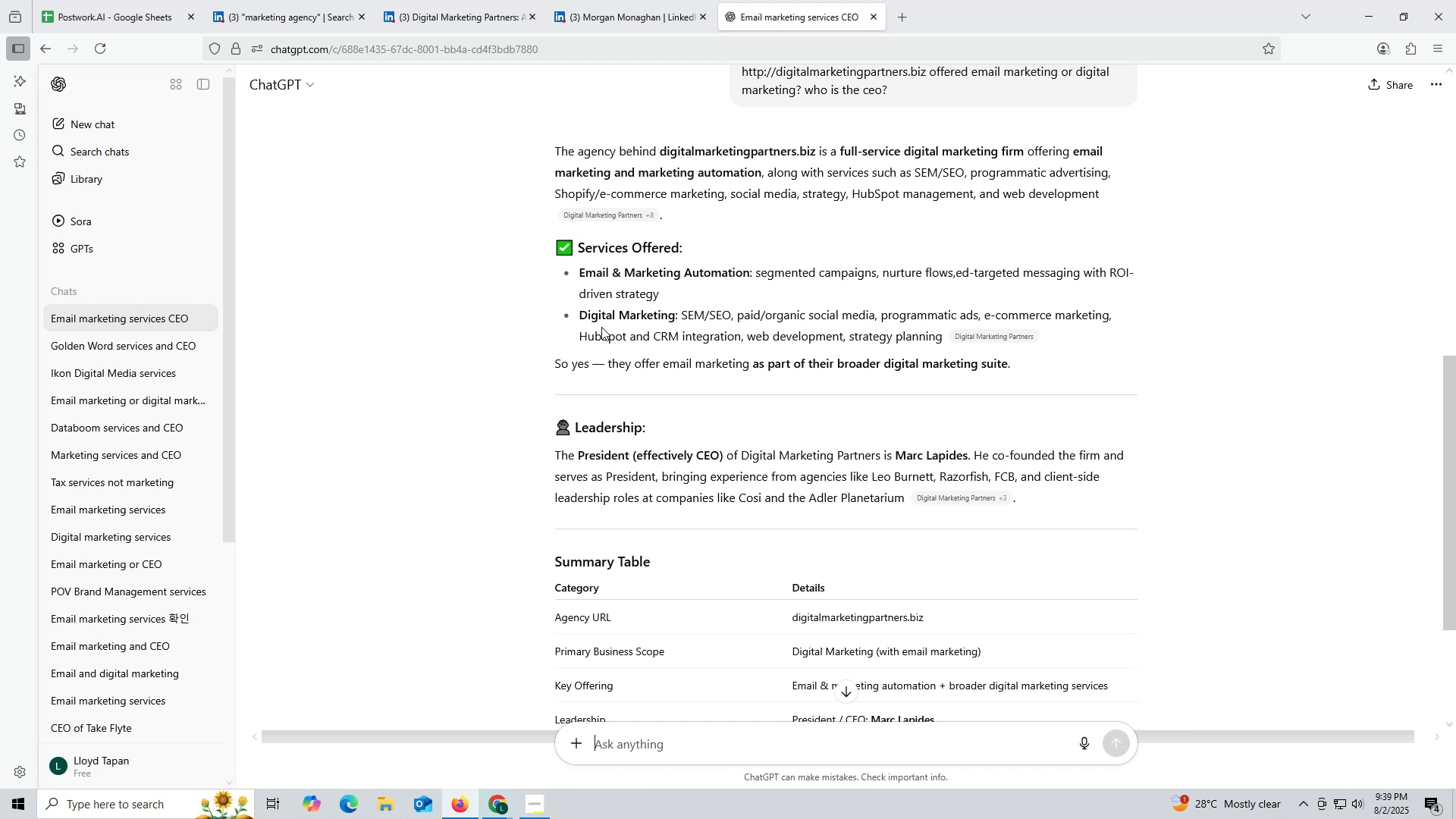 
wait(30.07)
 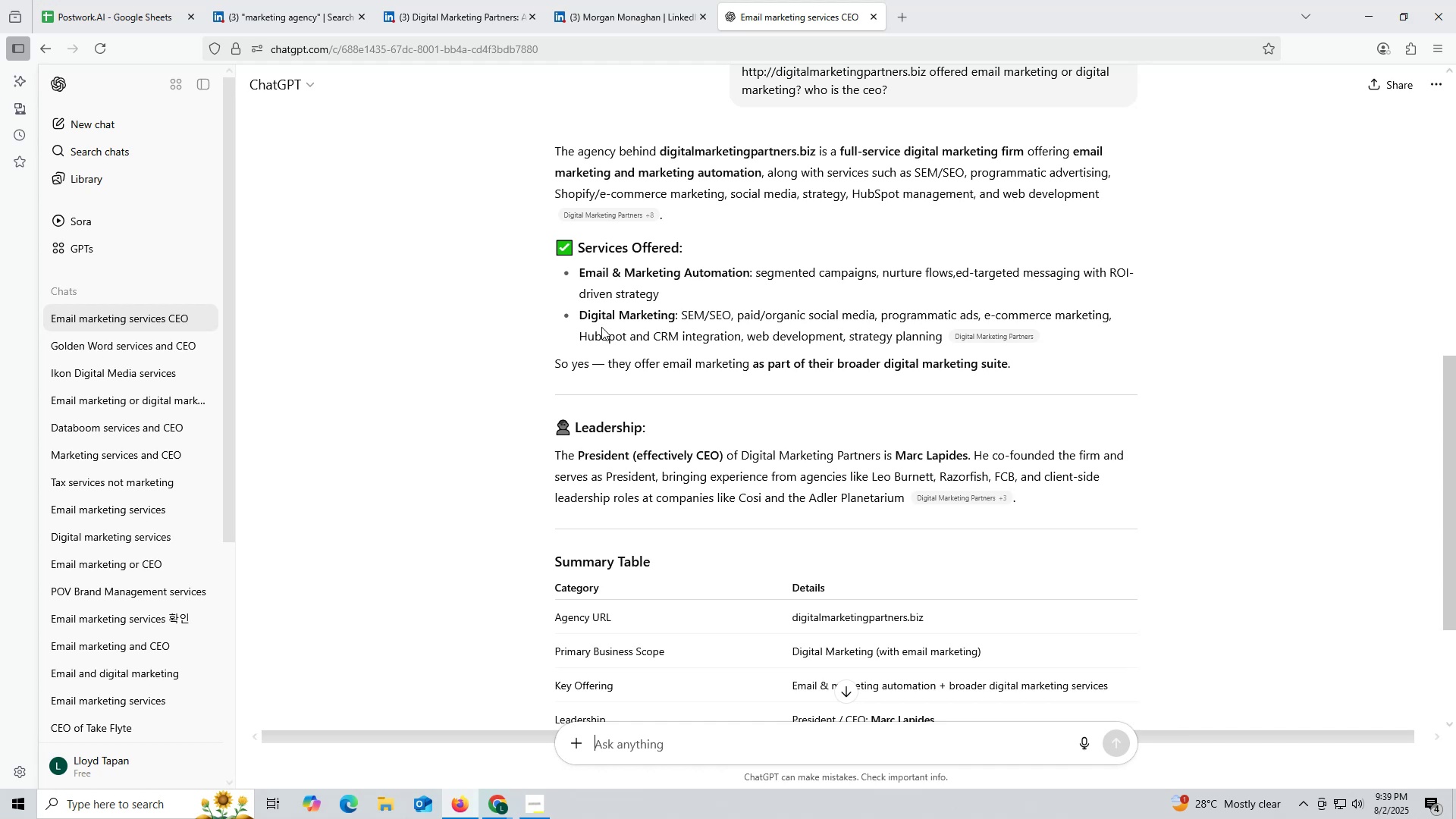 
left_click_drag(start_coordinate=[893, 455], to_coordinate=[967, 457])
 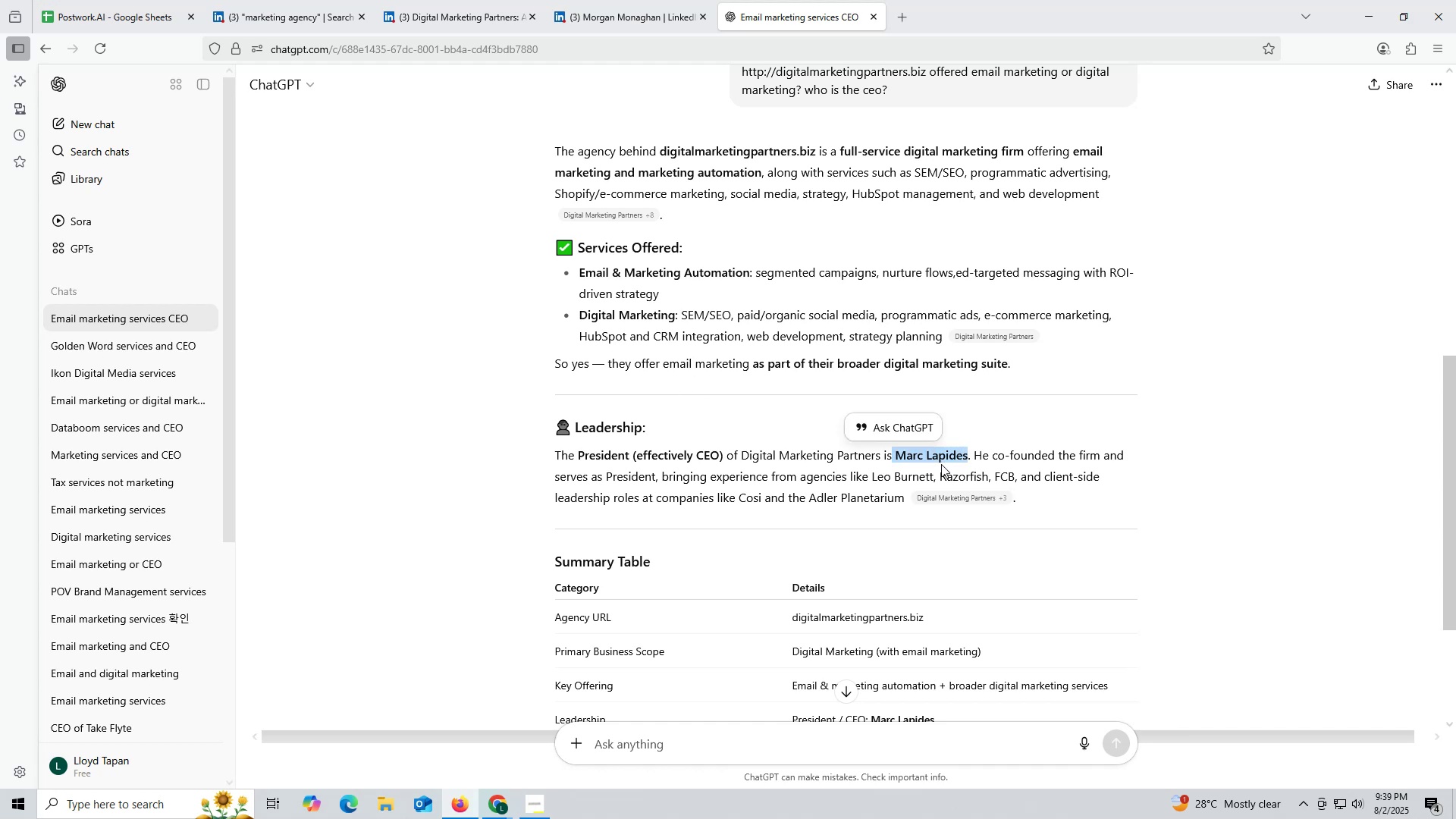 
key(Control+ControlLeft)
 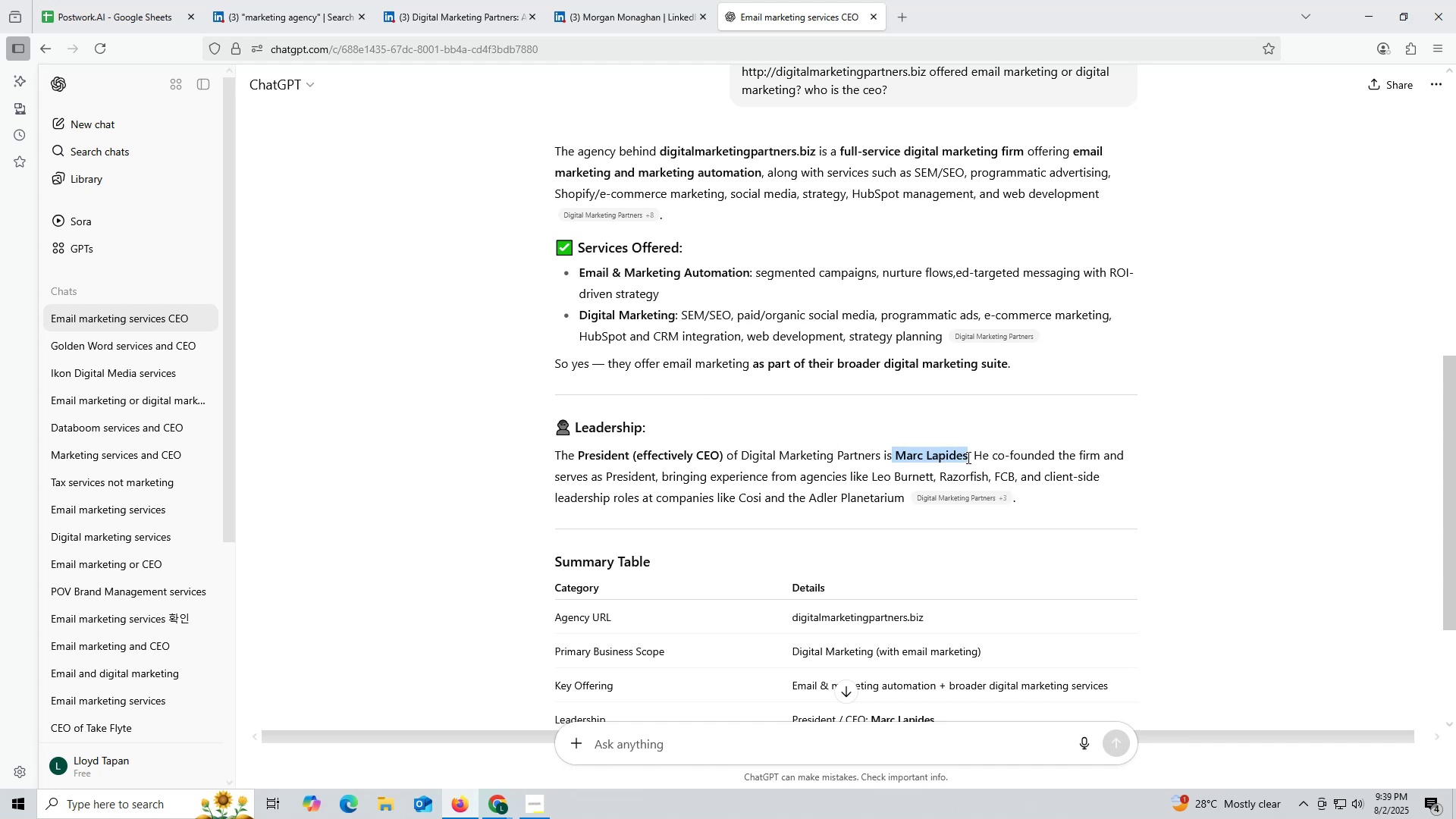 
key(Control+C)
 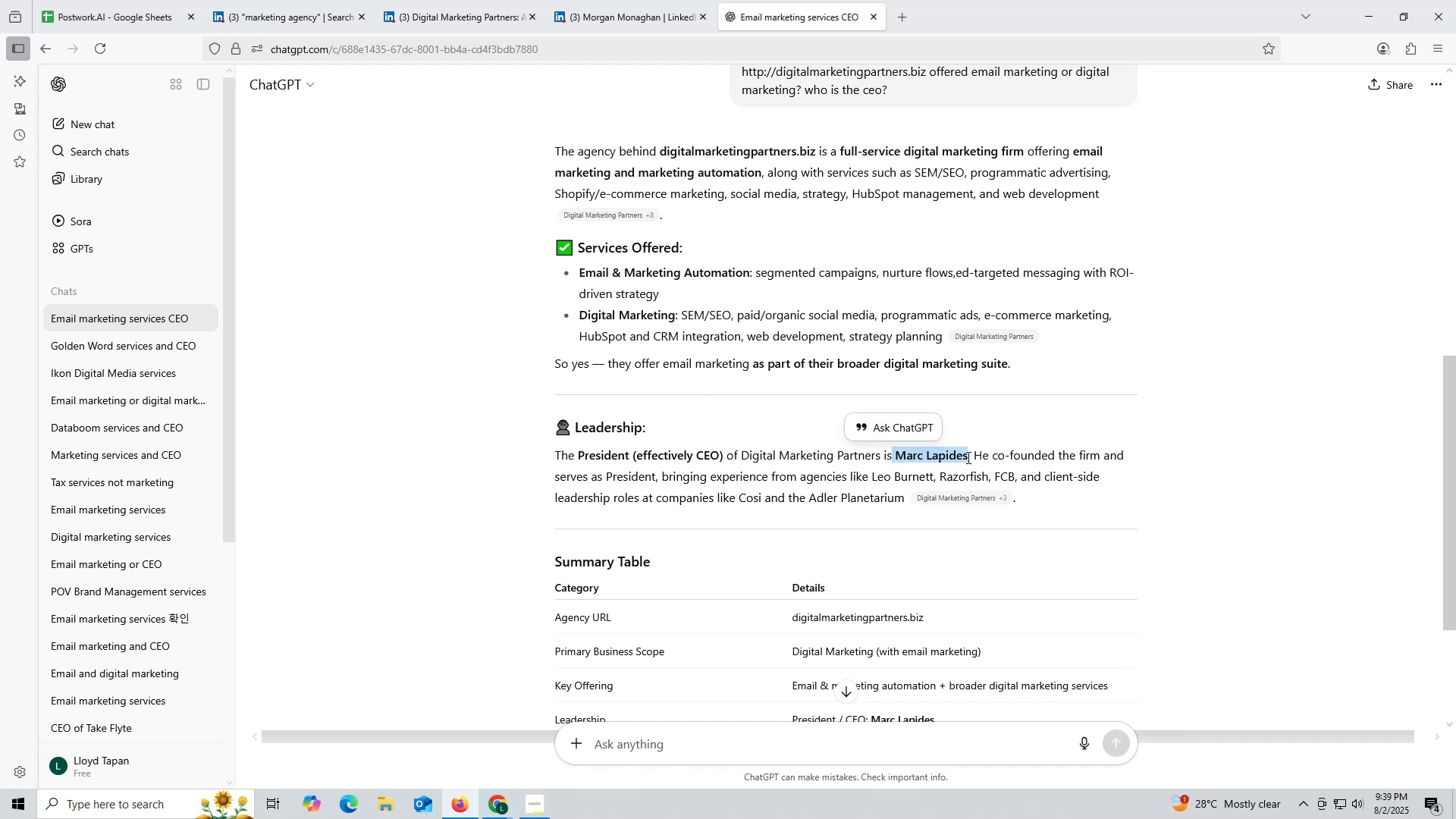 
key(Control+ControlLeft)
 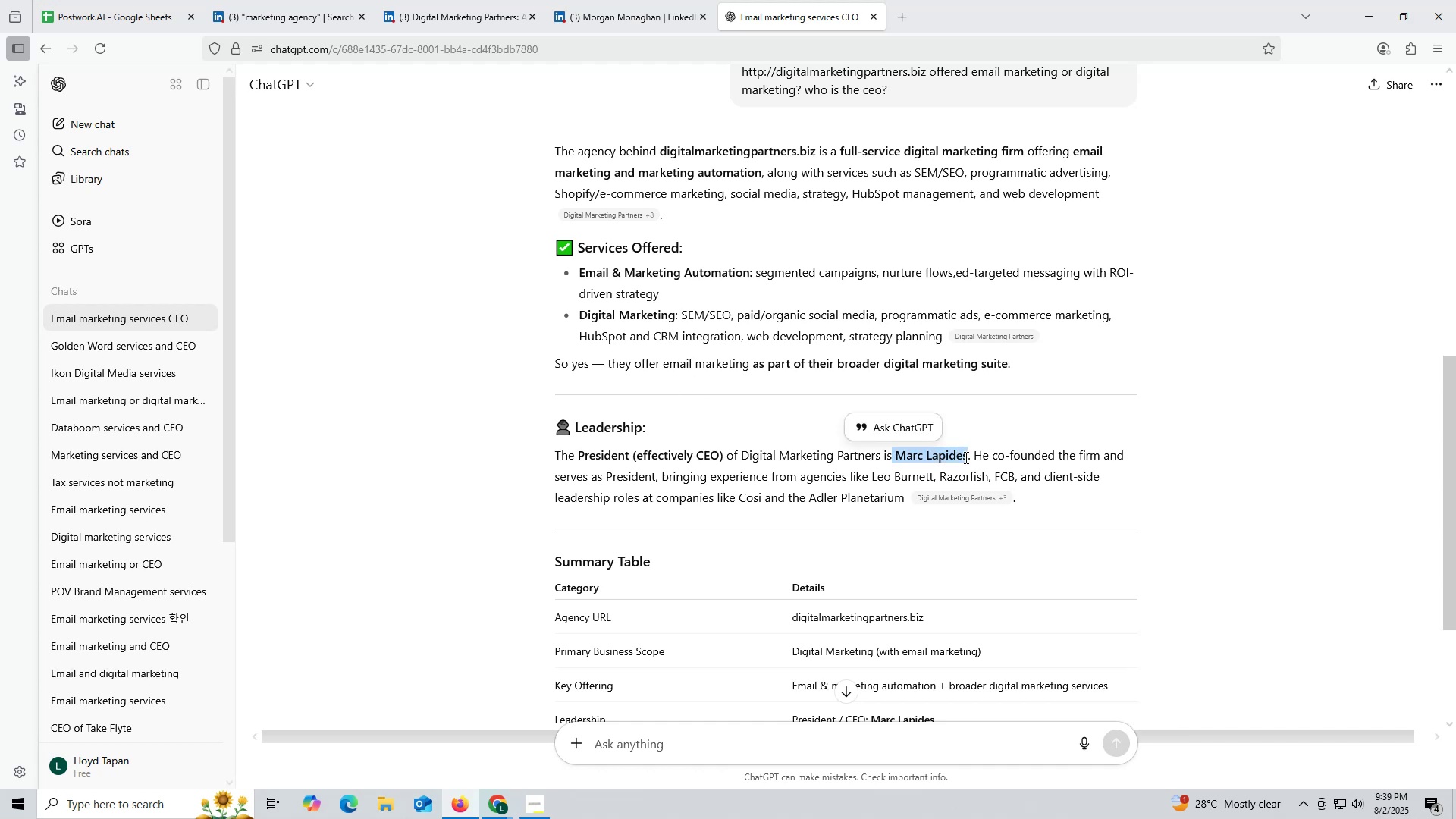 
key(Control+C)
 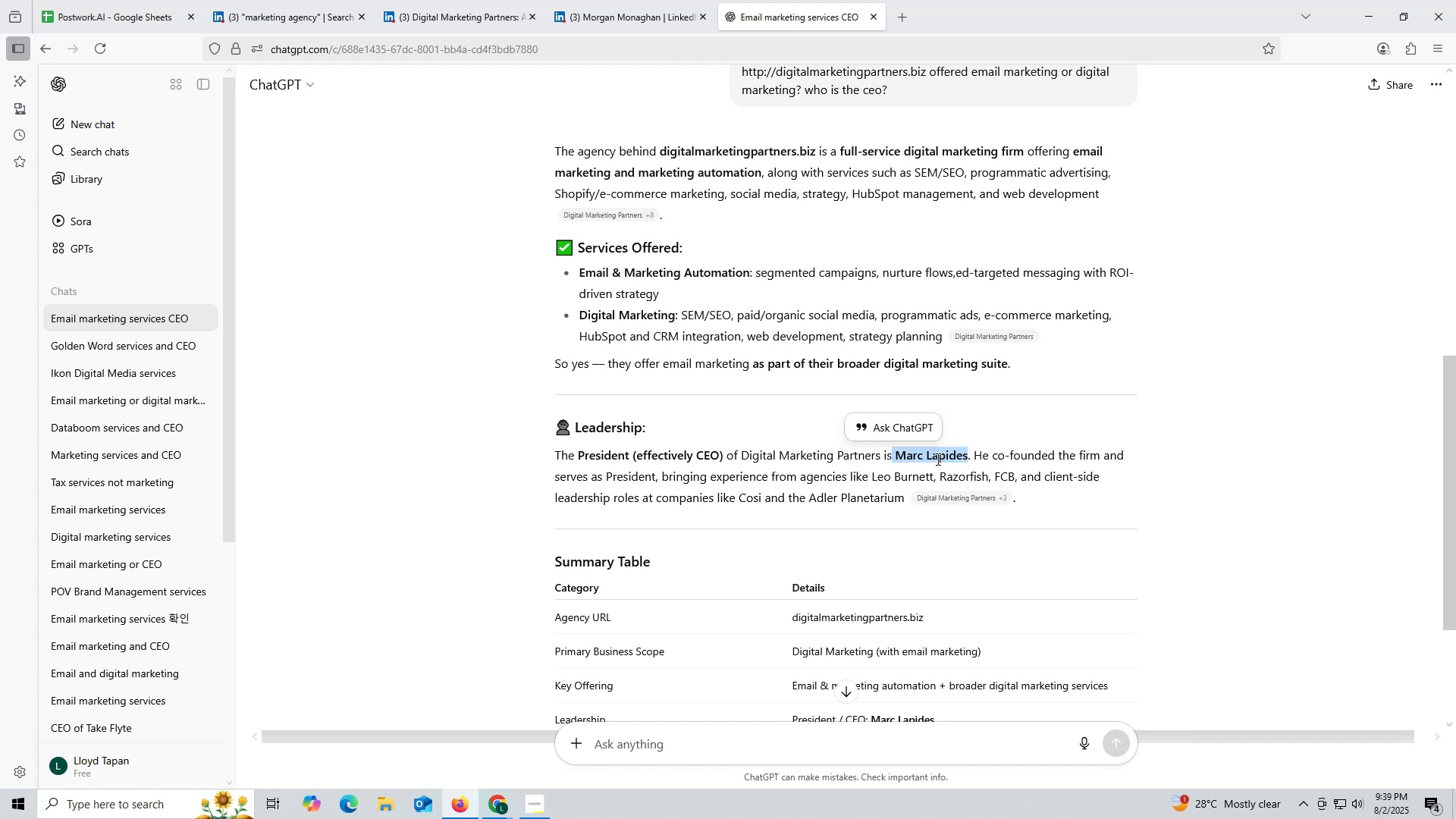 
key(Control+ControlLeft)
 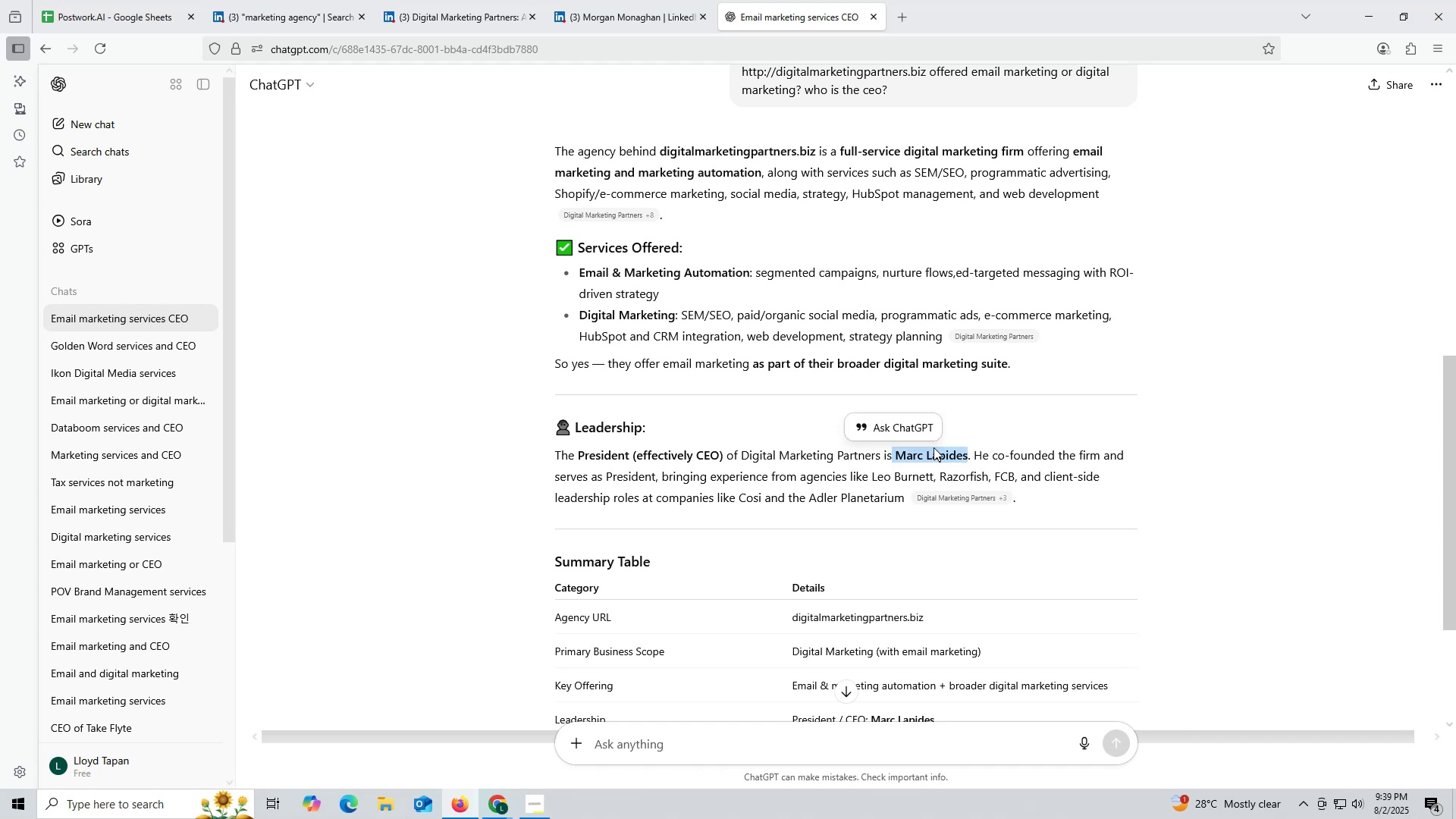 
key(Control+C)
 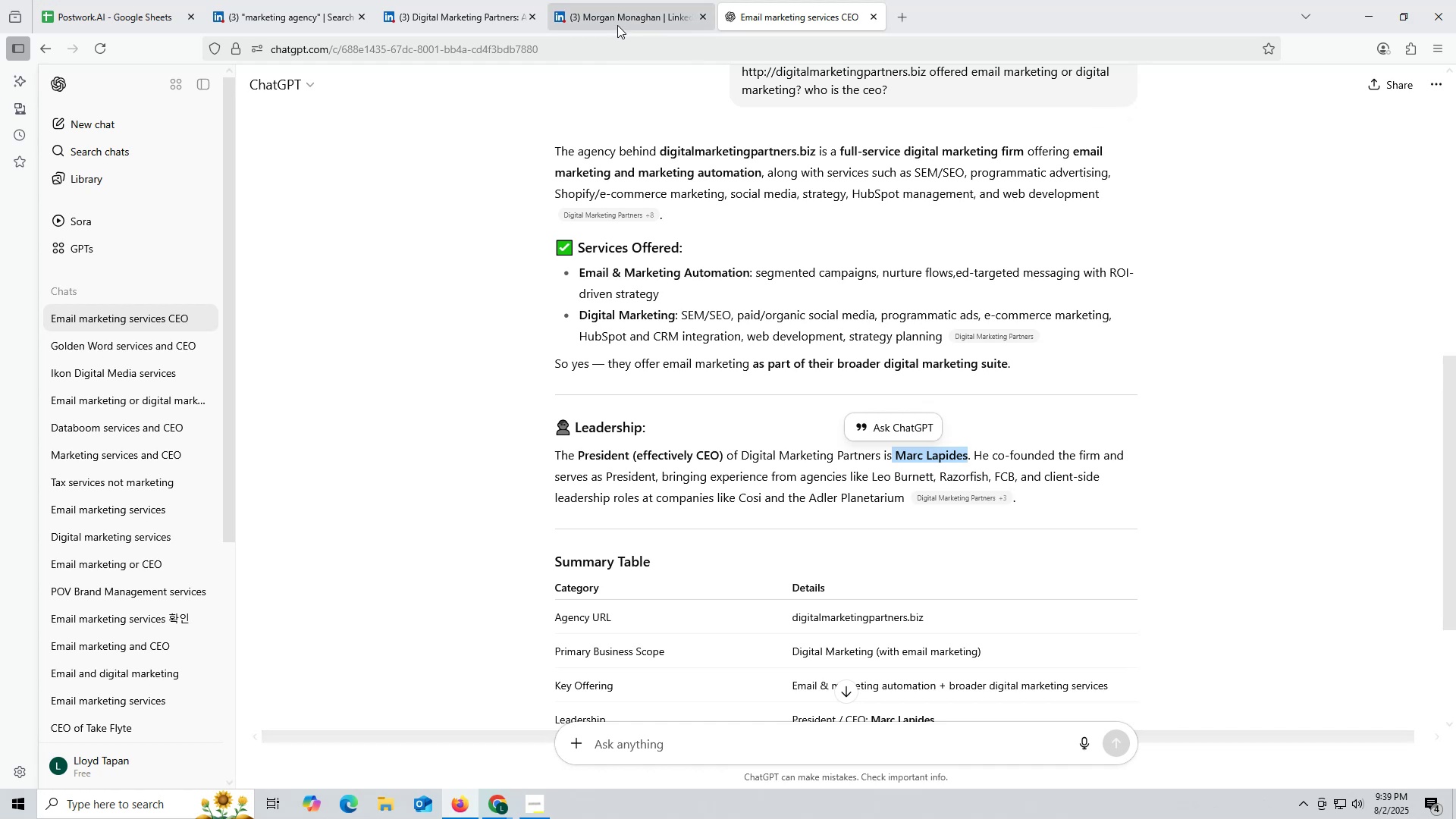 
wait(6.41)
 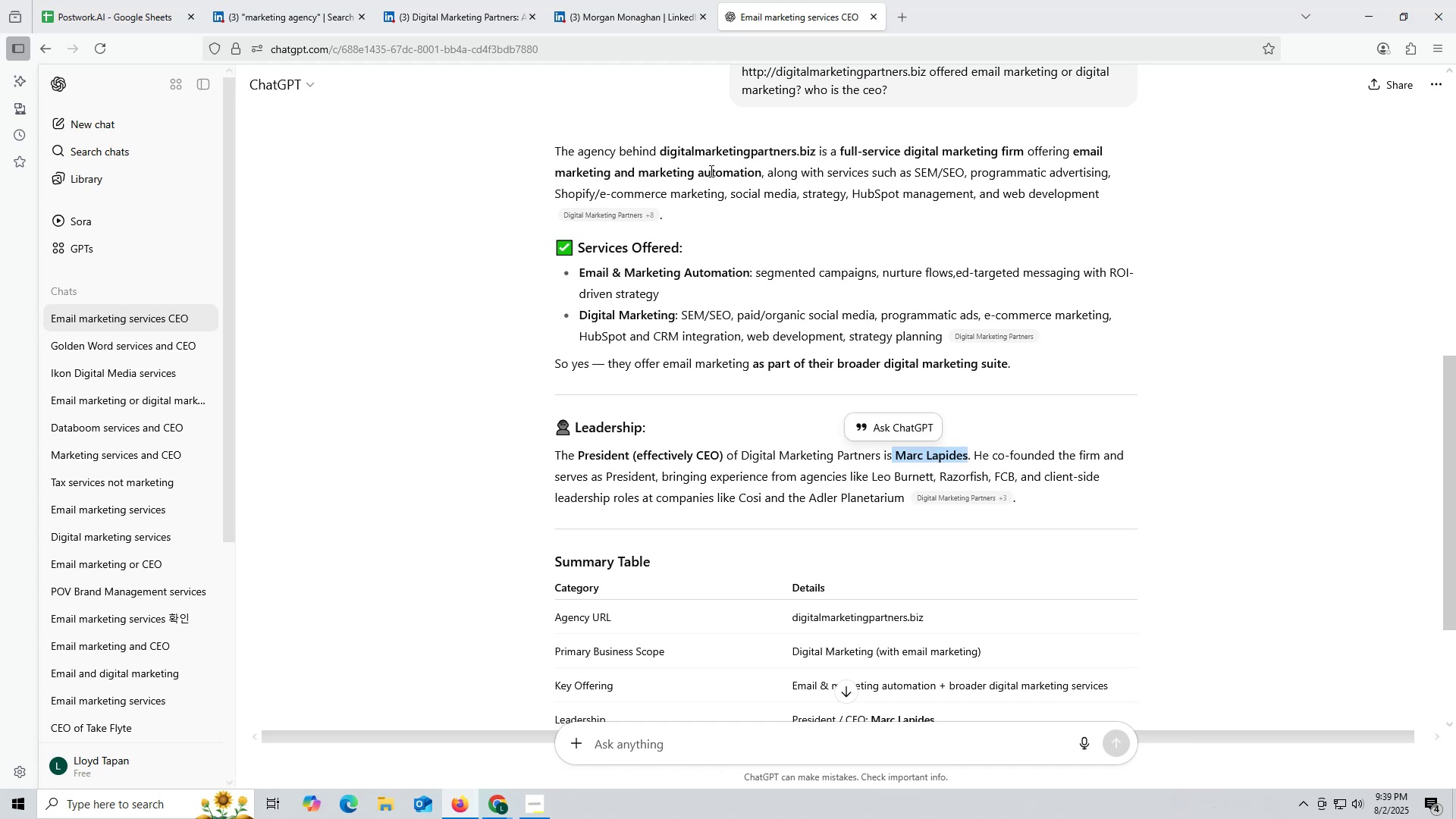 
left_click([618, 20])
 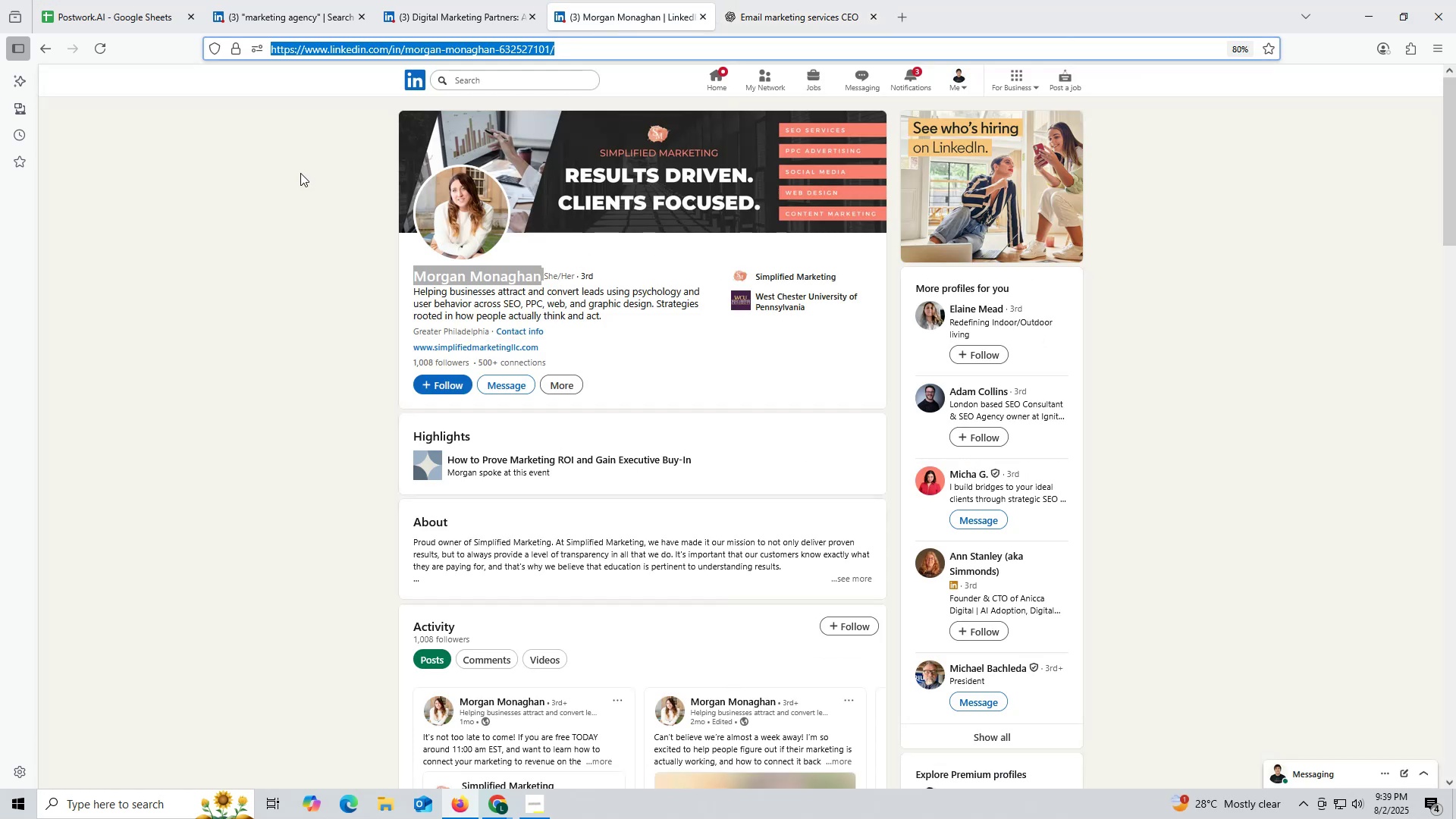 
key(Control+ControlLeft)
 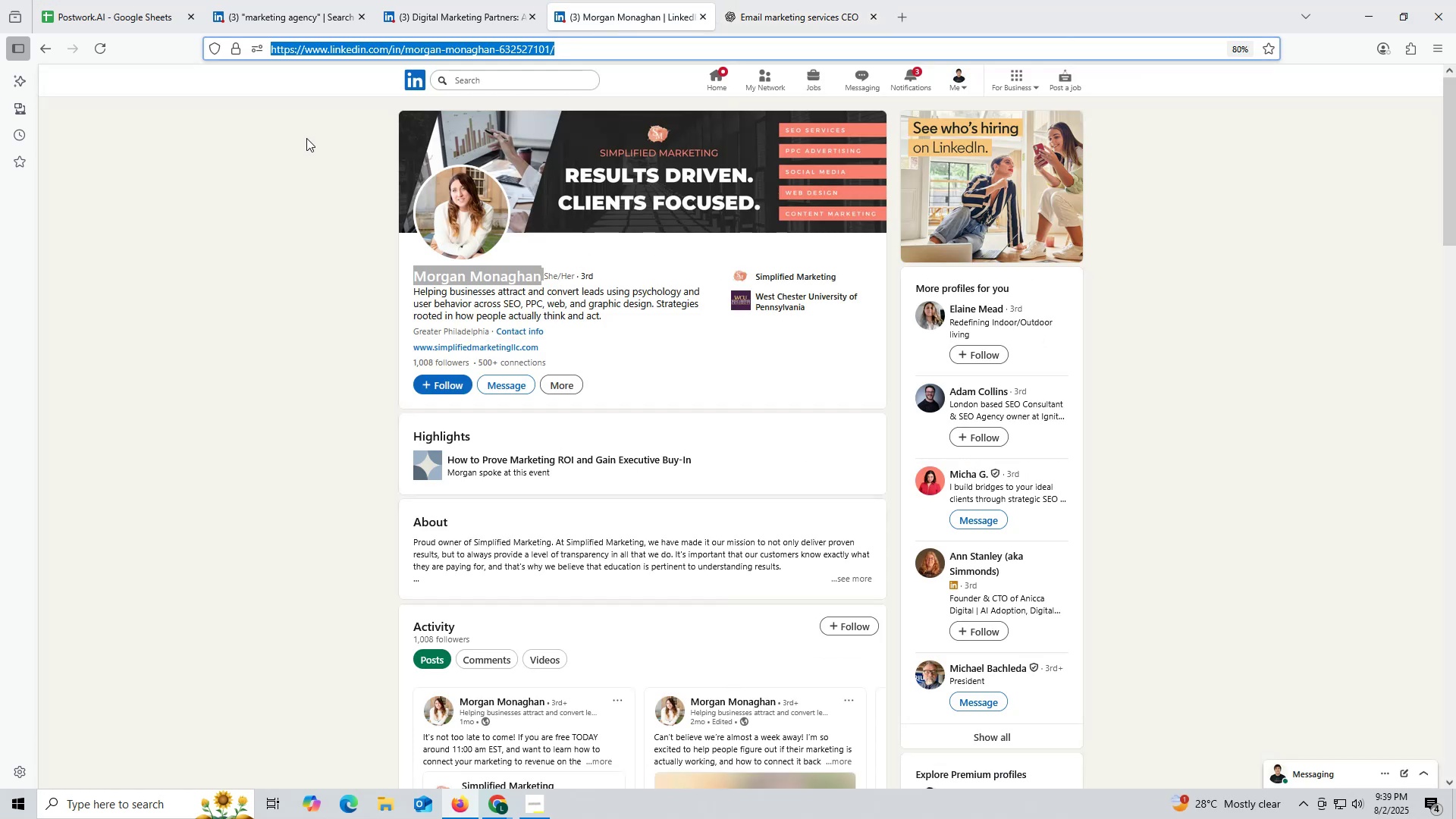 
key(Control+V)
 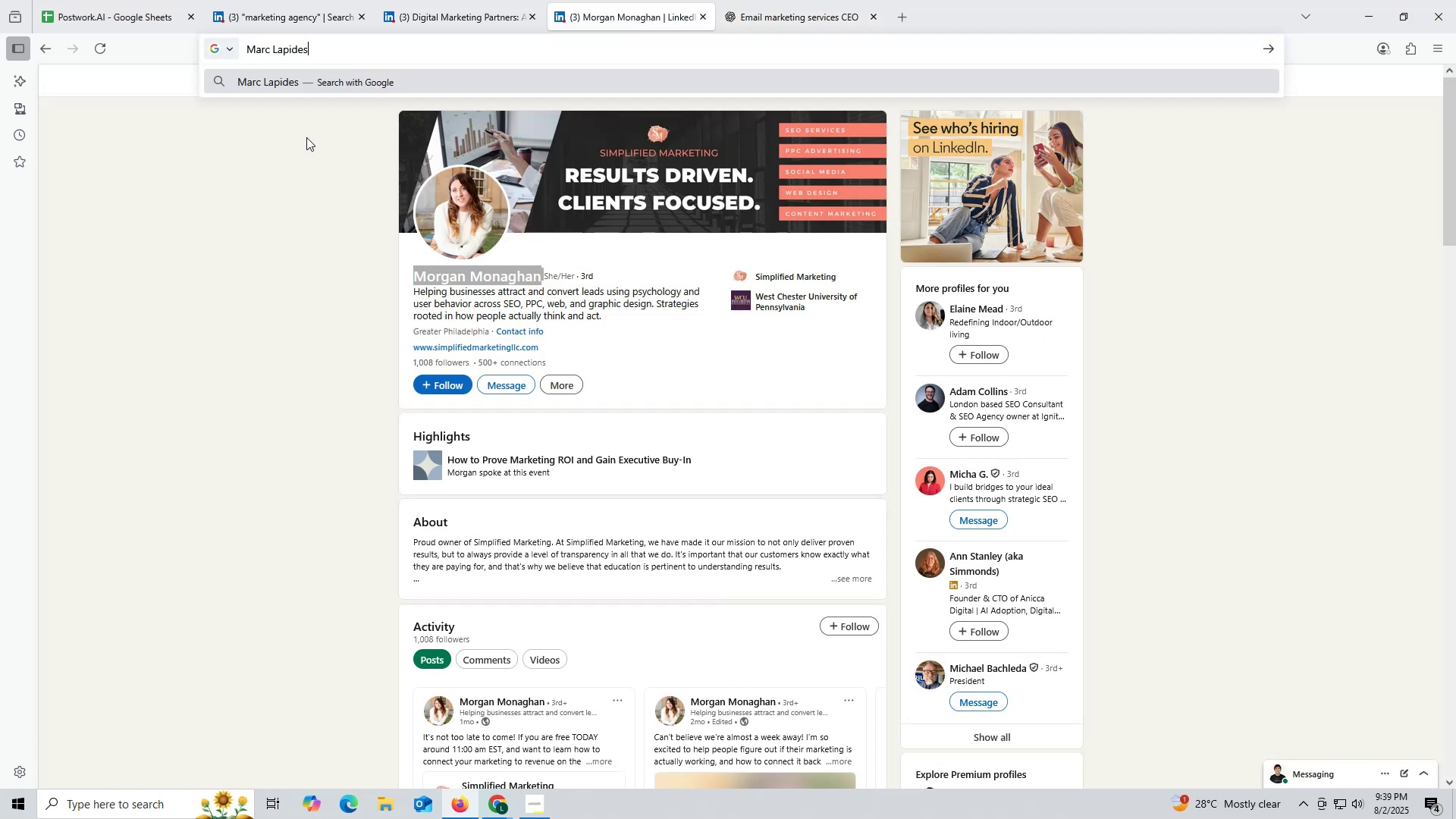 
key(Space)
 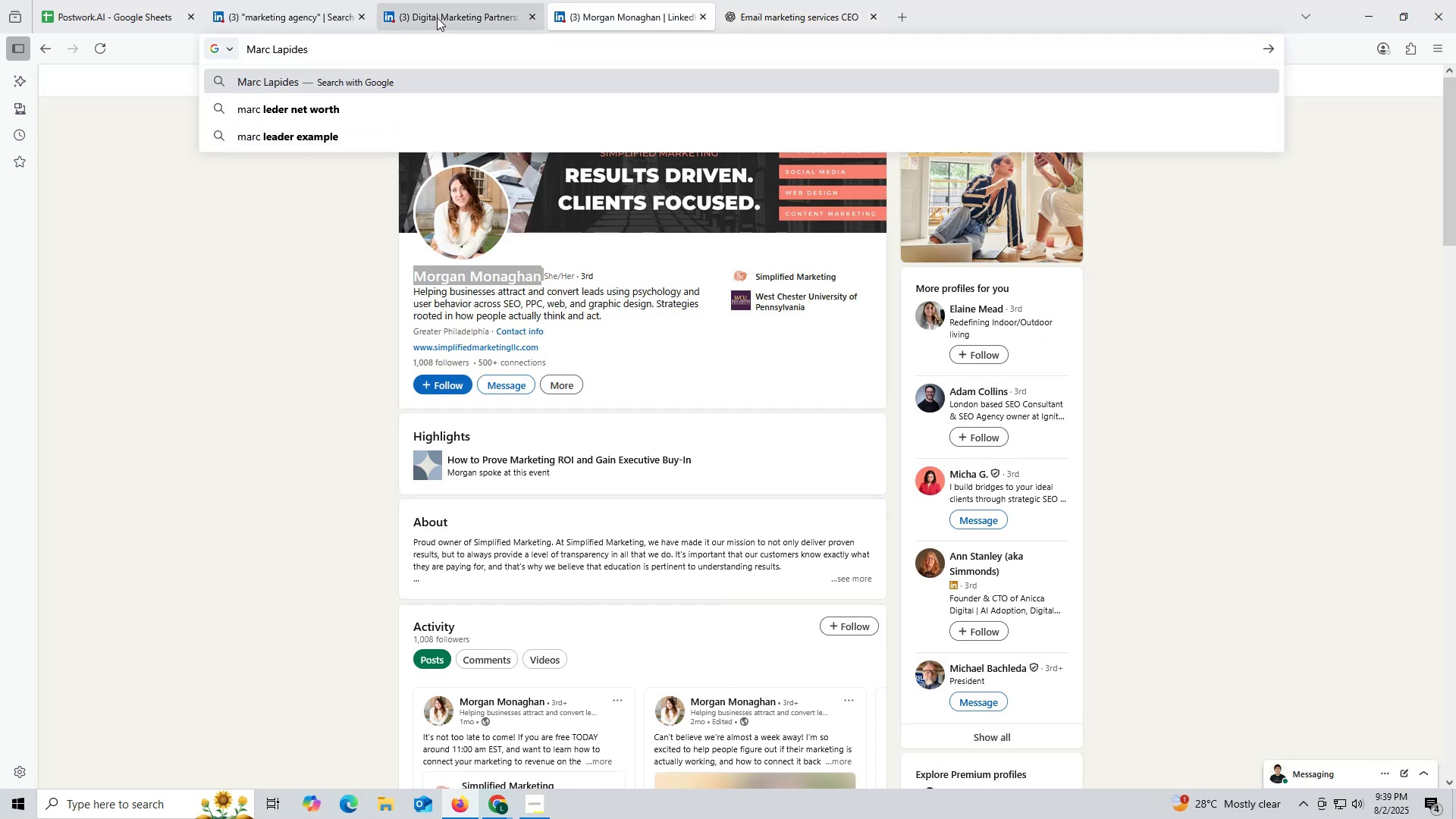 
left_click([438, 17])
 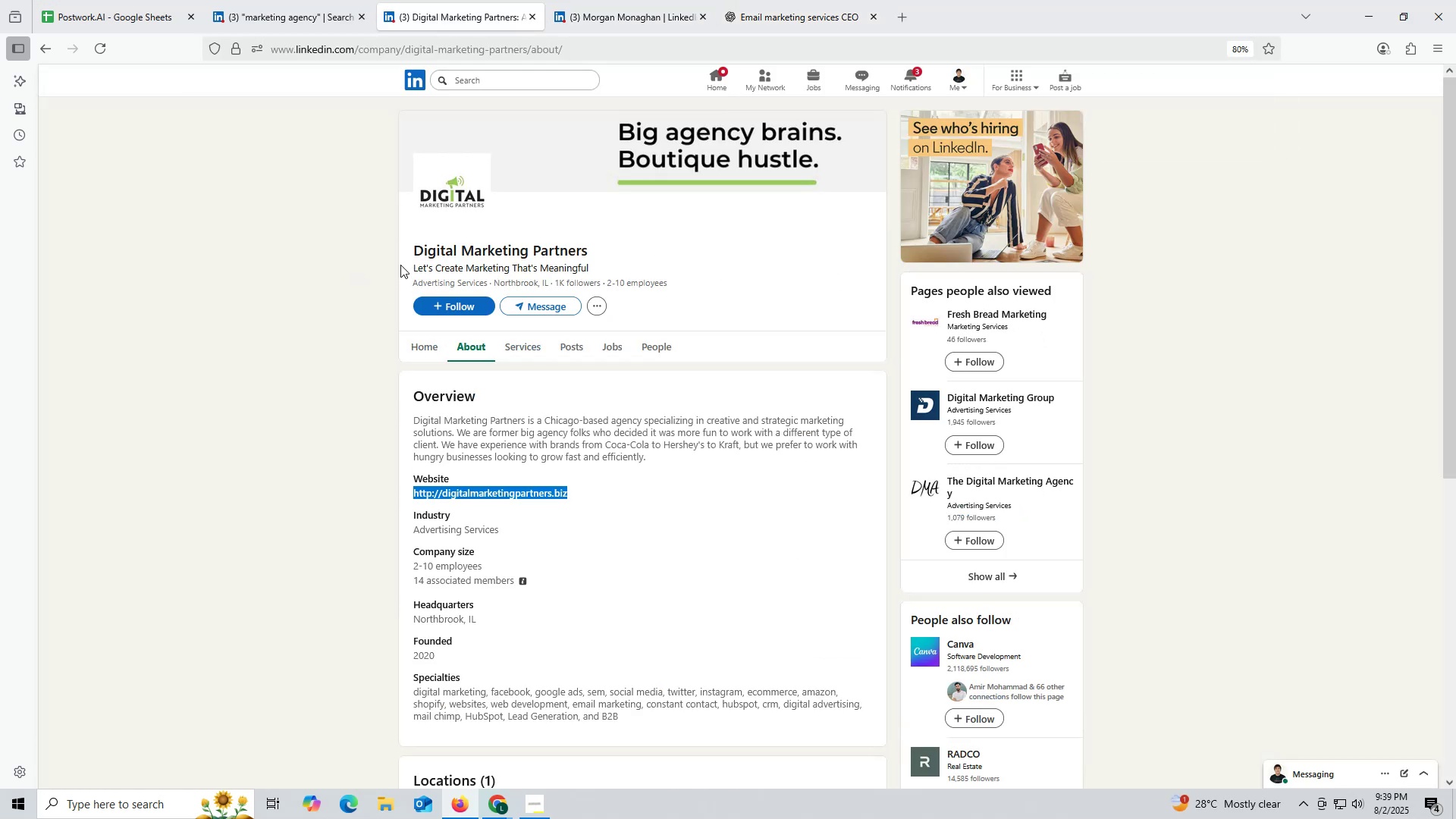 
left_click_drag(start_coordinate=[403, 253], to_coordinate=[611, 252])
 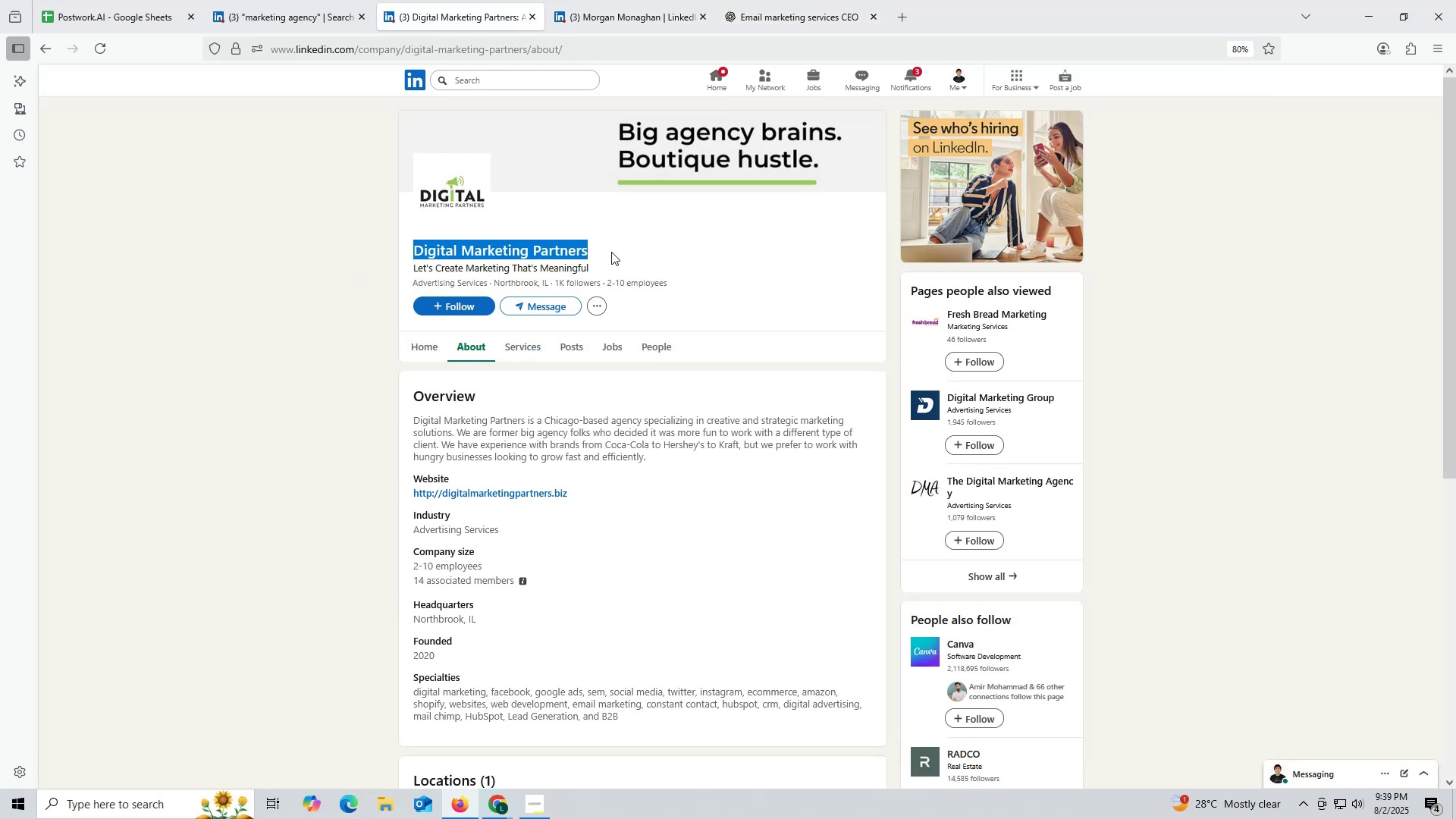 
key(Control+ControlLeft)
 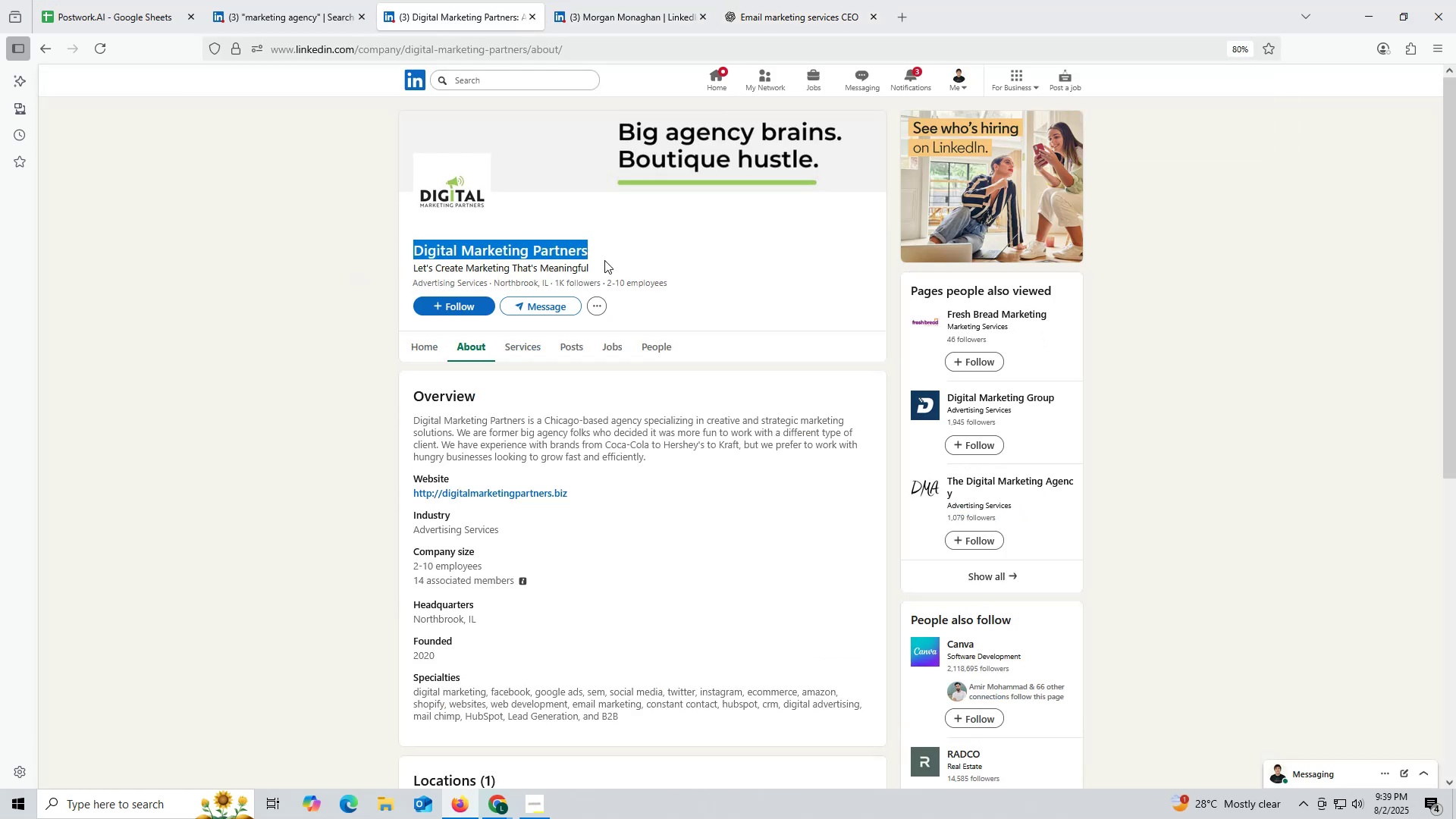 
key(Control+C)
 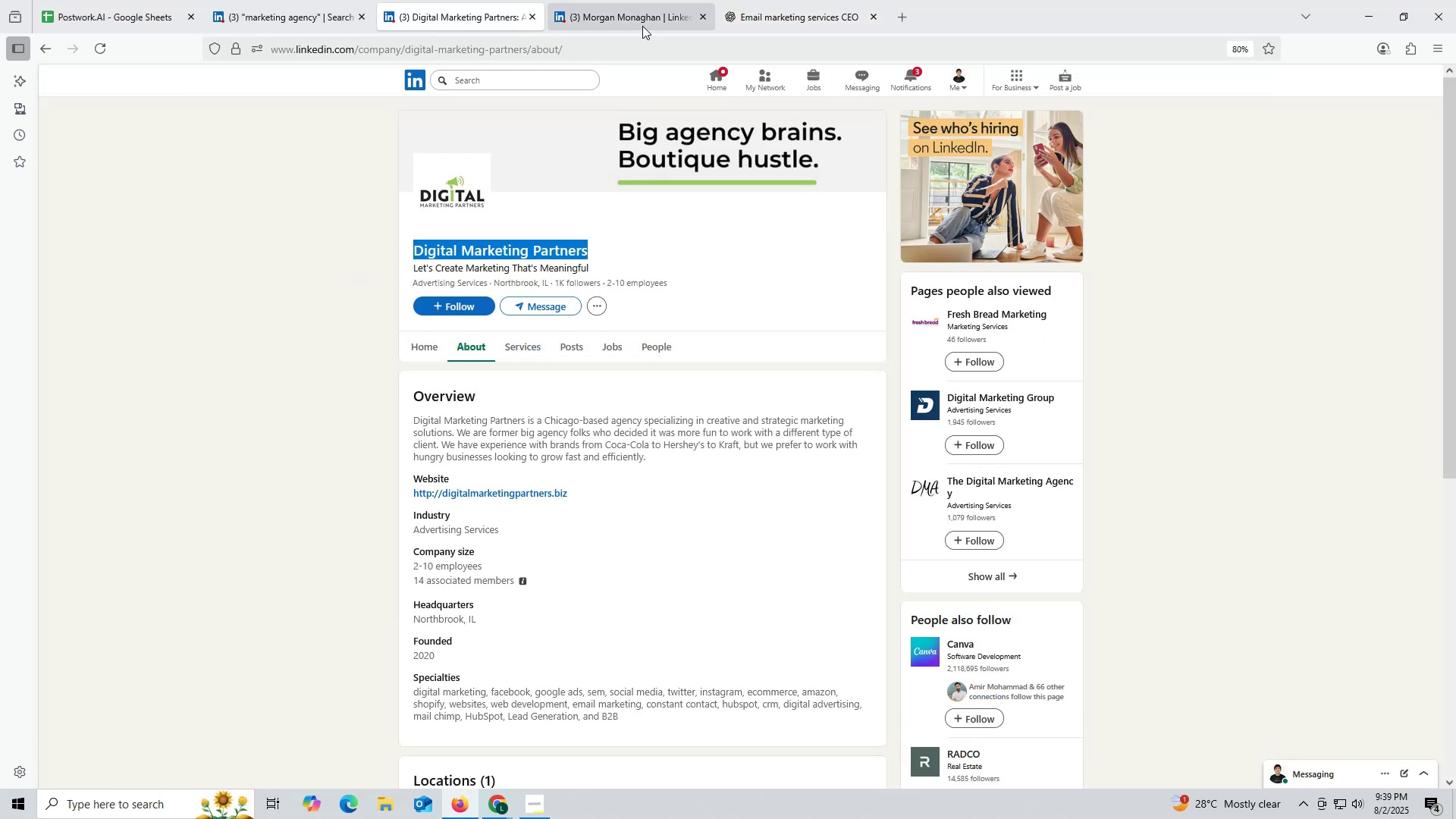 
left_click([642, 26])
 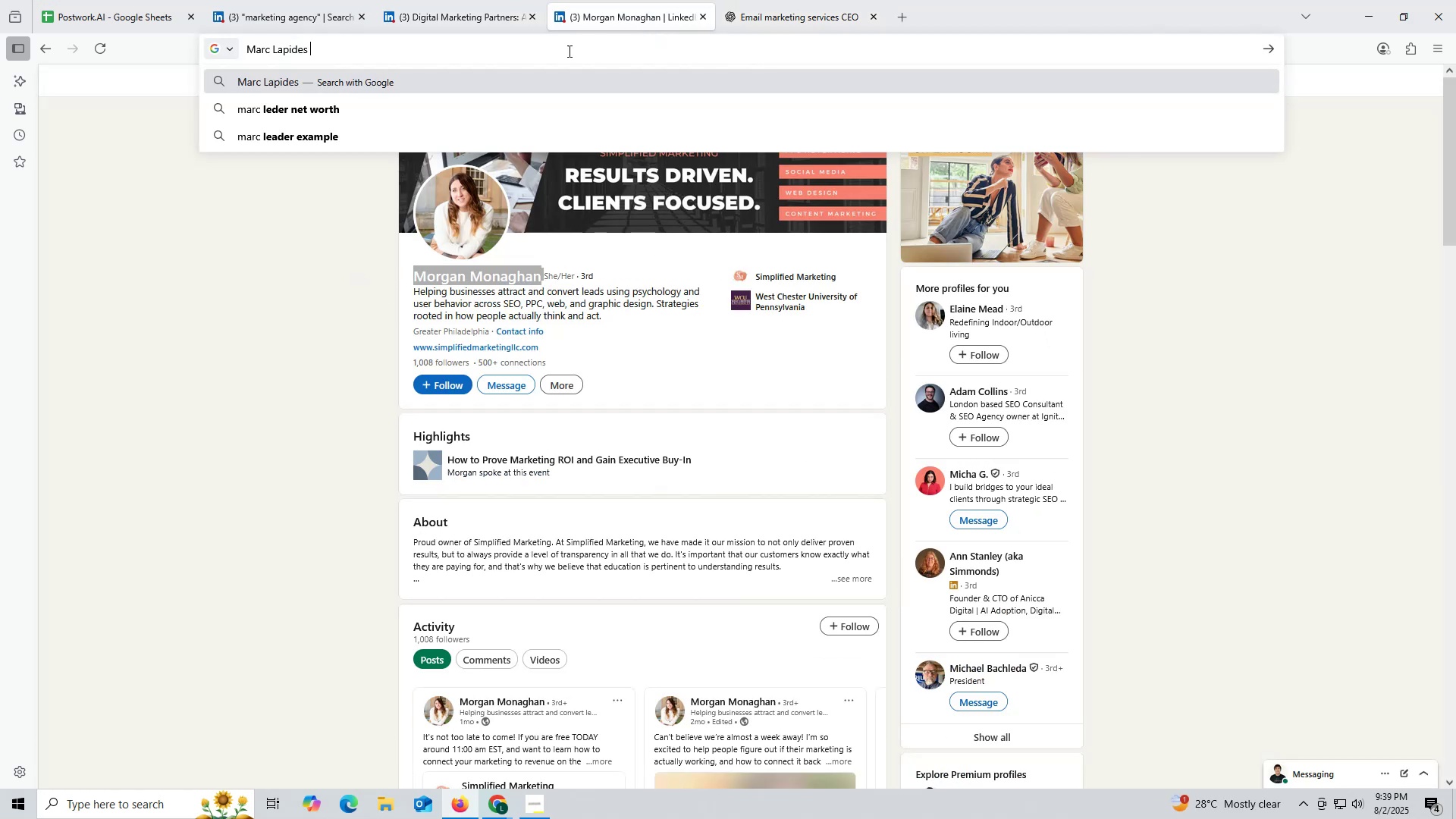 
key(Control+ControlLeft)
 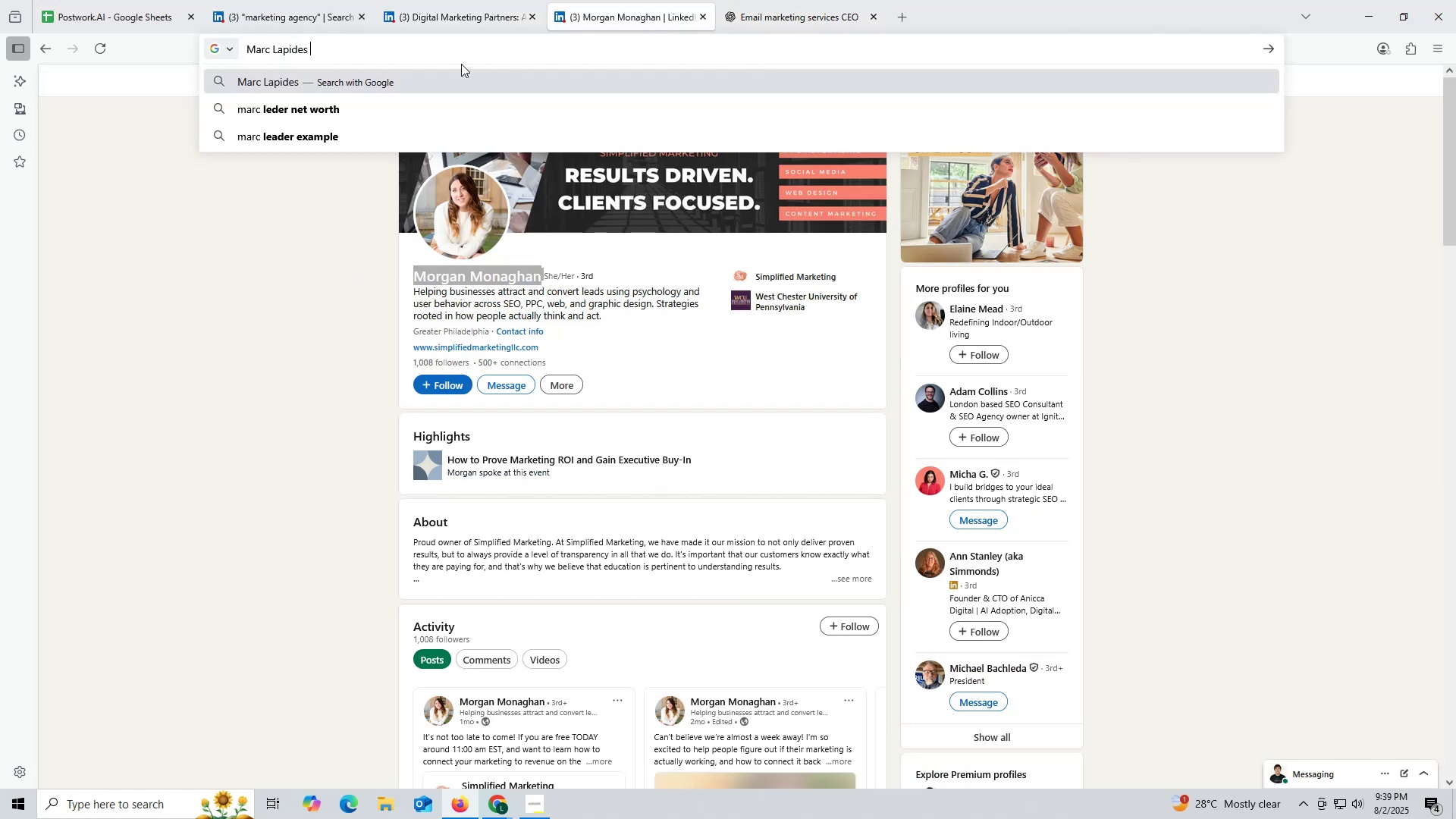 
key(Control+V)
 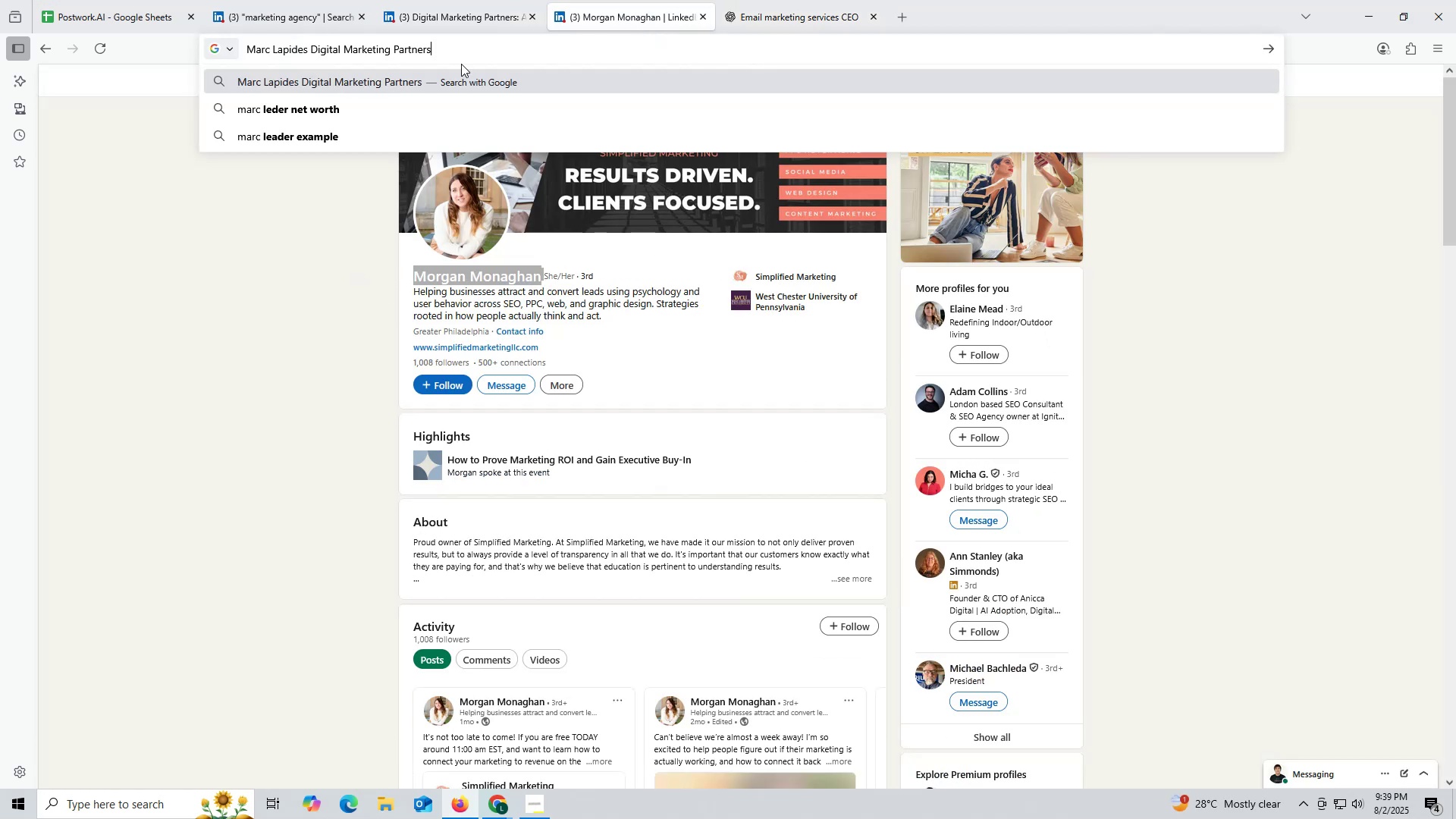 
type( link)
 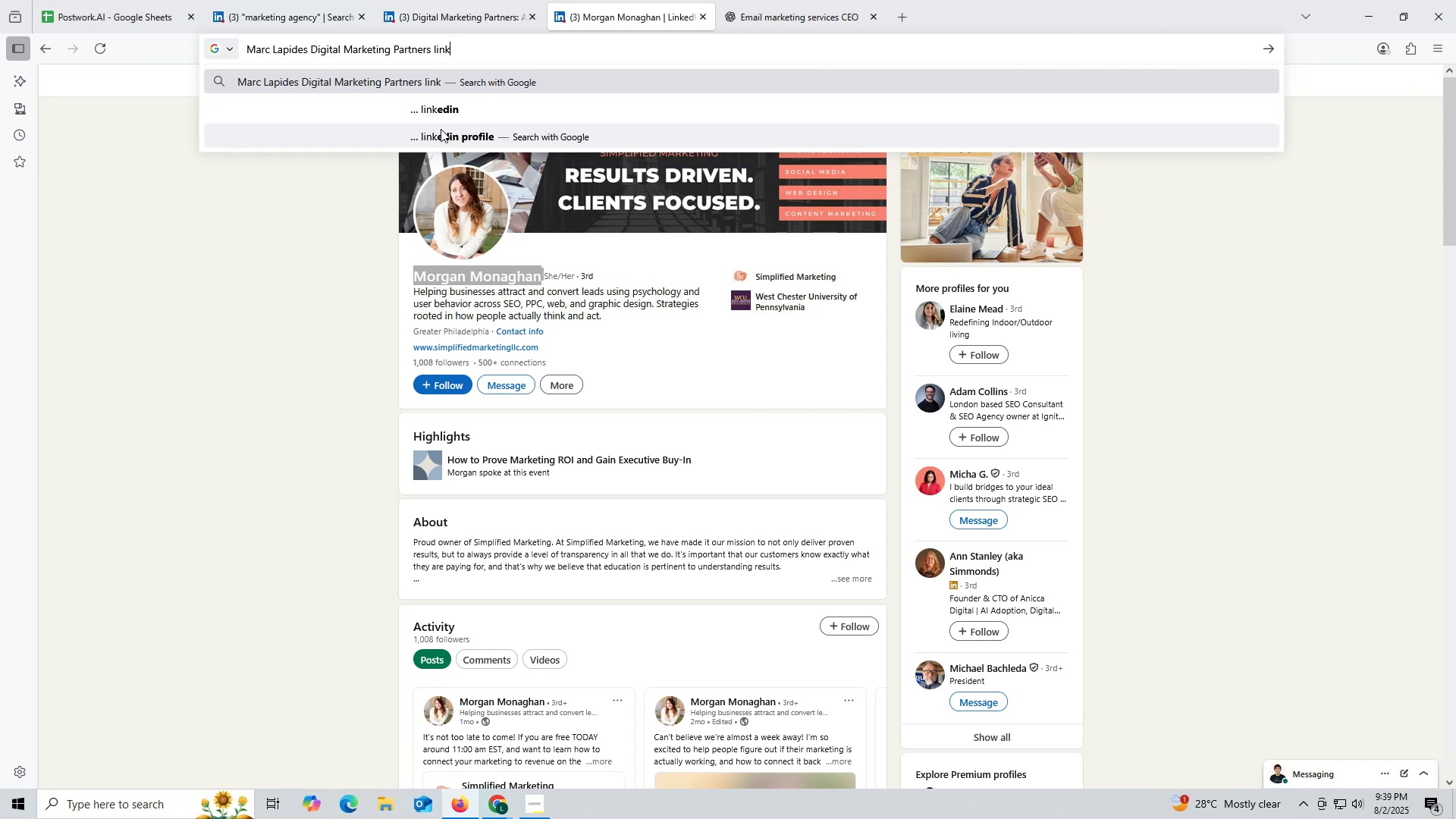 
left_click([444, 114])
 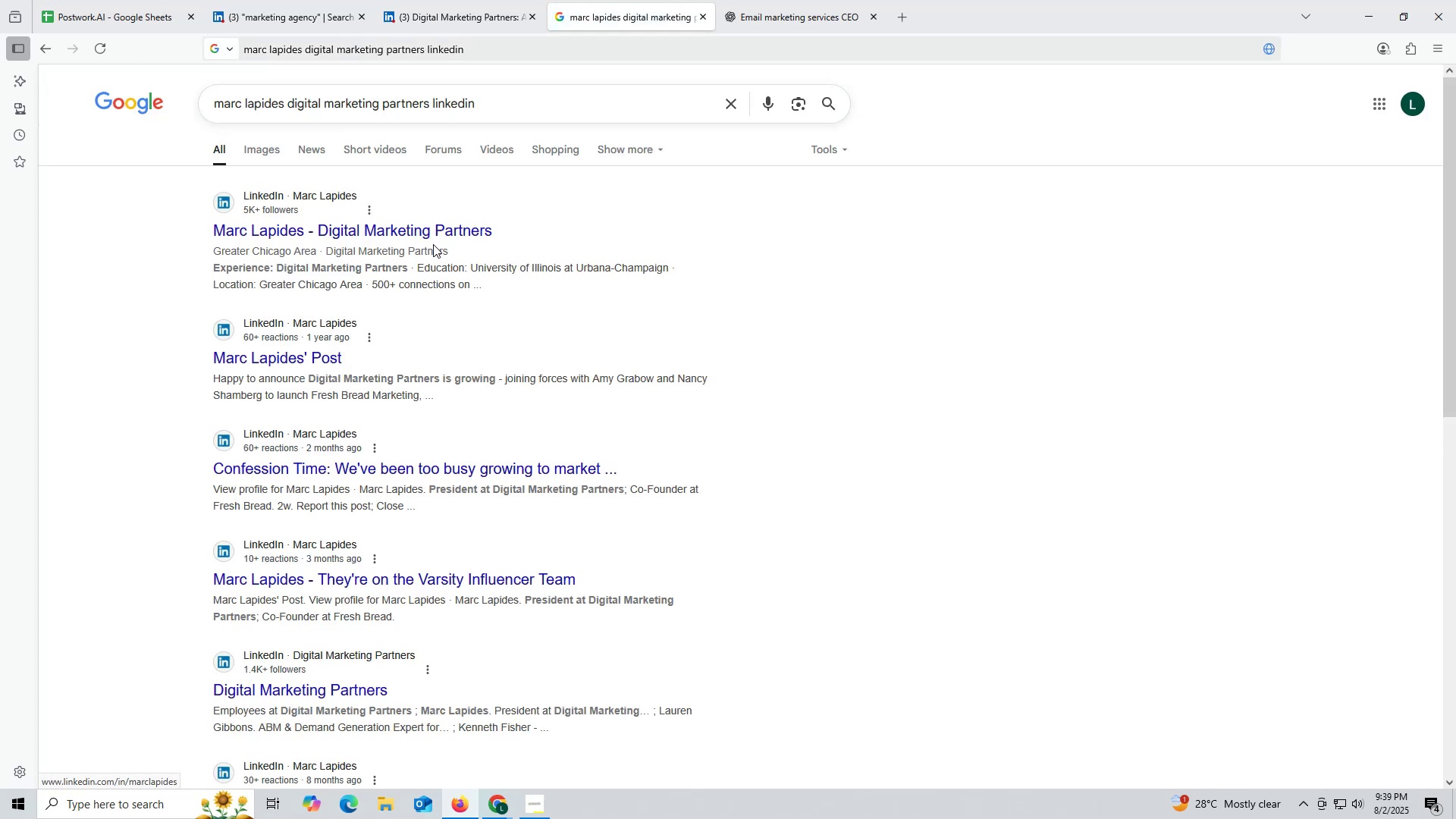 
left_click([422, 233])
 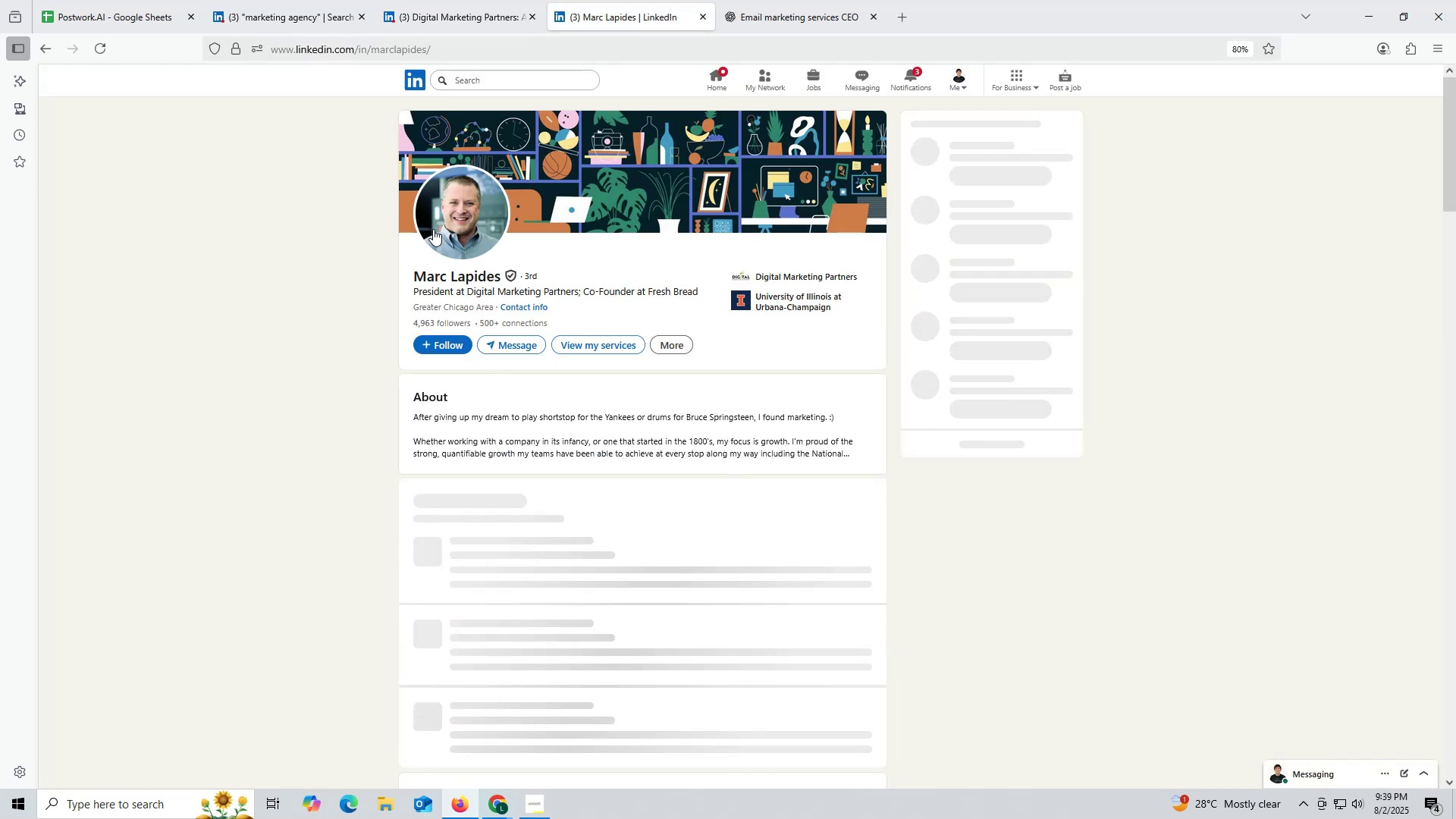 
wait(8.72)
 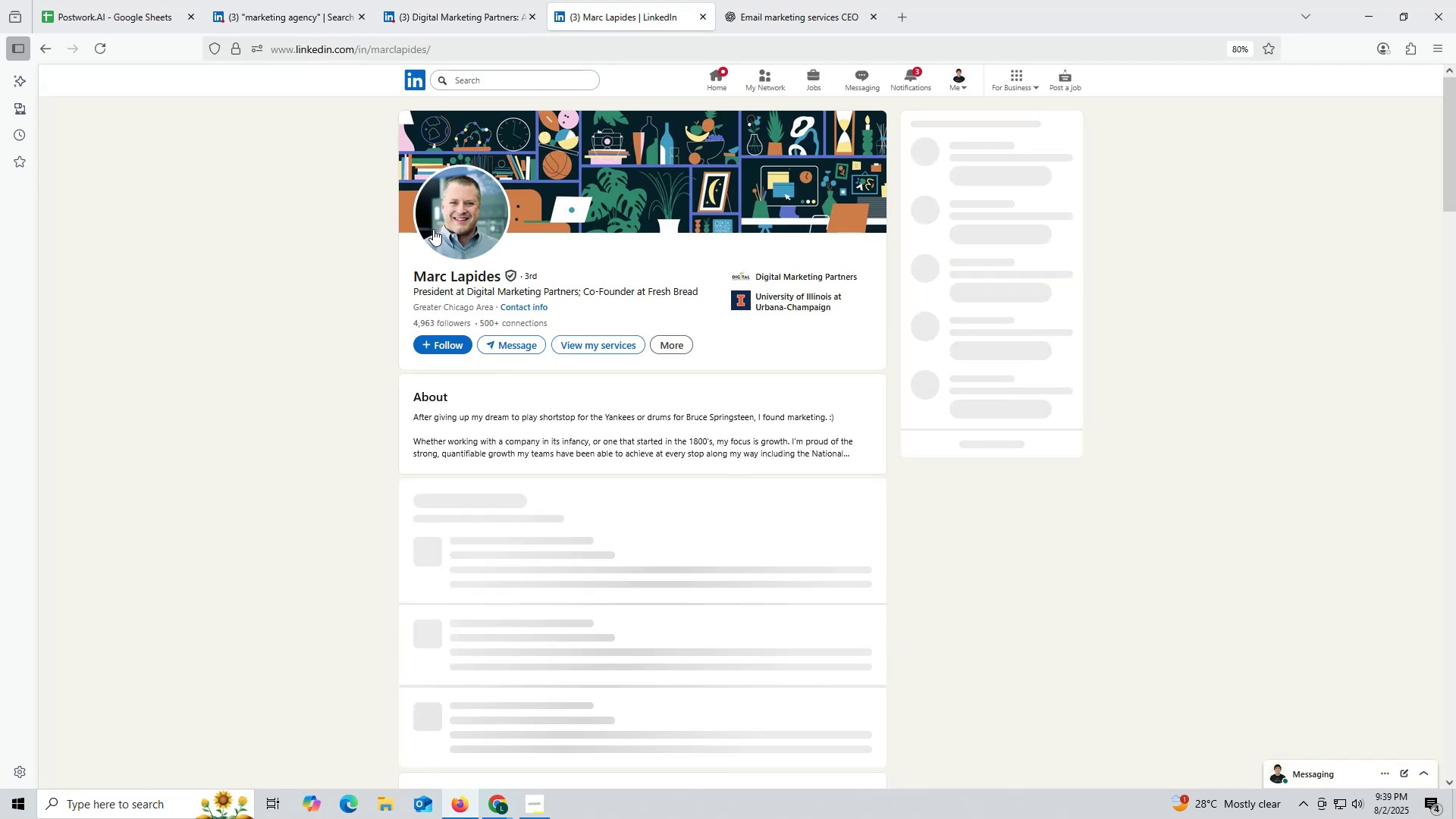 
left_click([482, 18])
 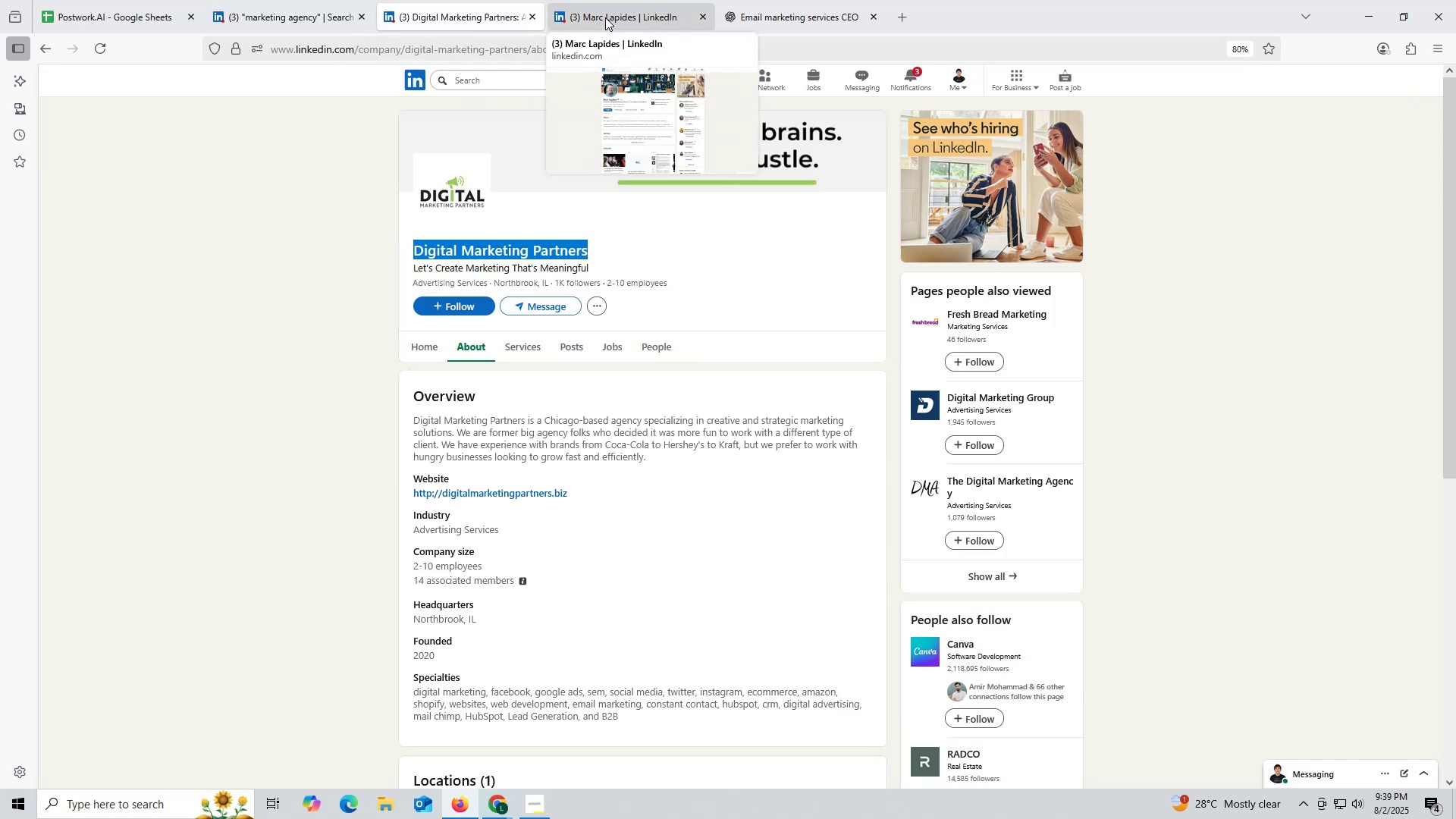 
left_click([605, 17])
 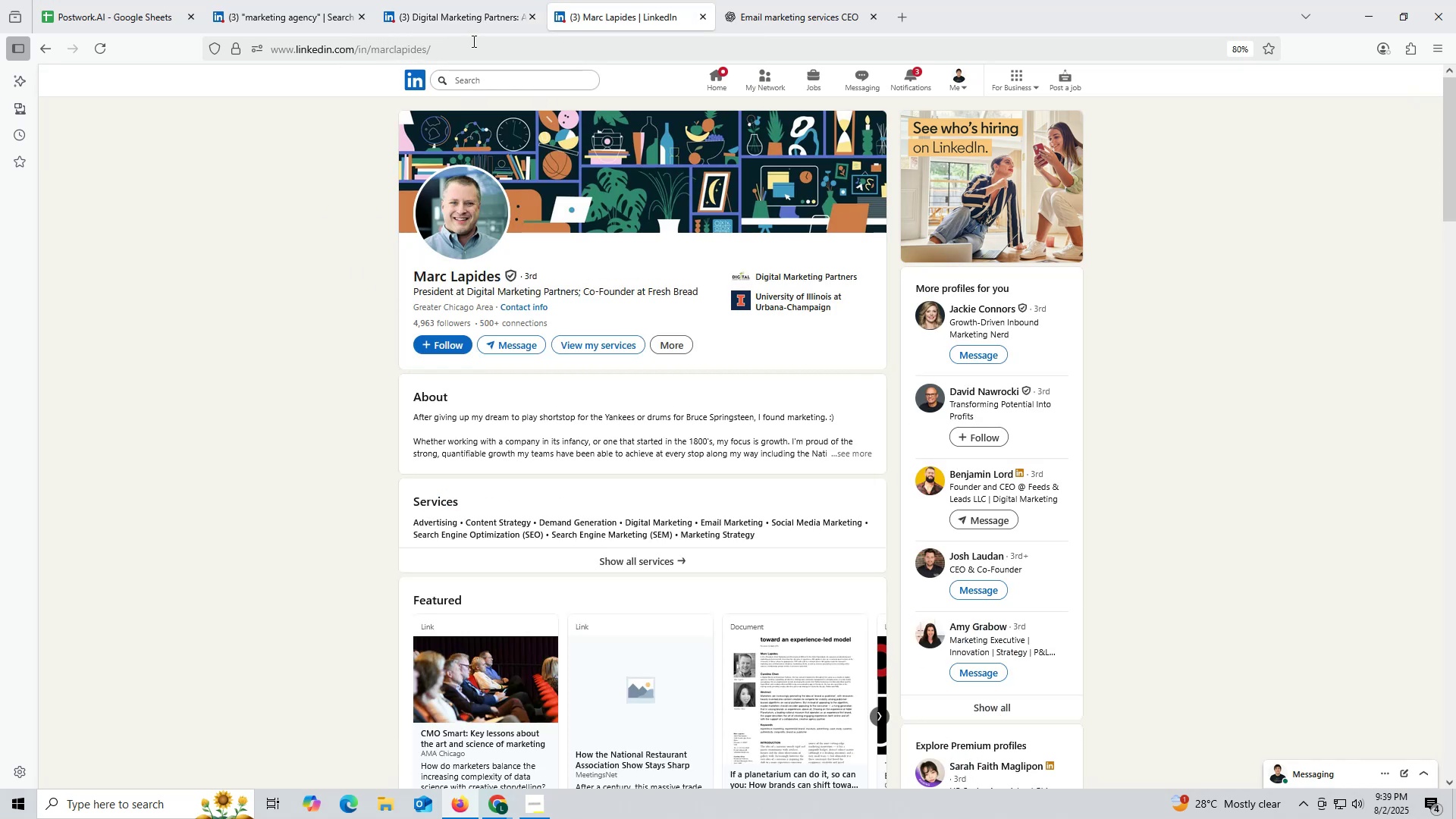 
left_click([472, 26])
 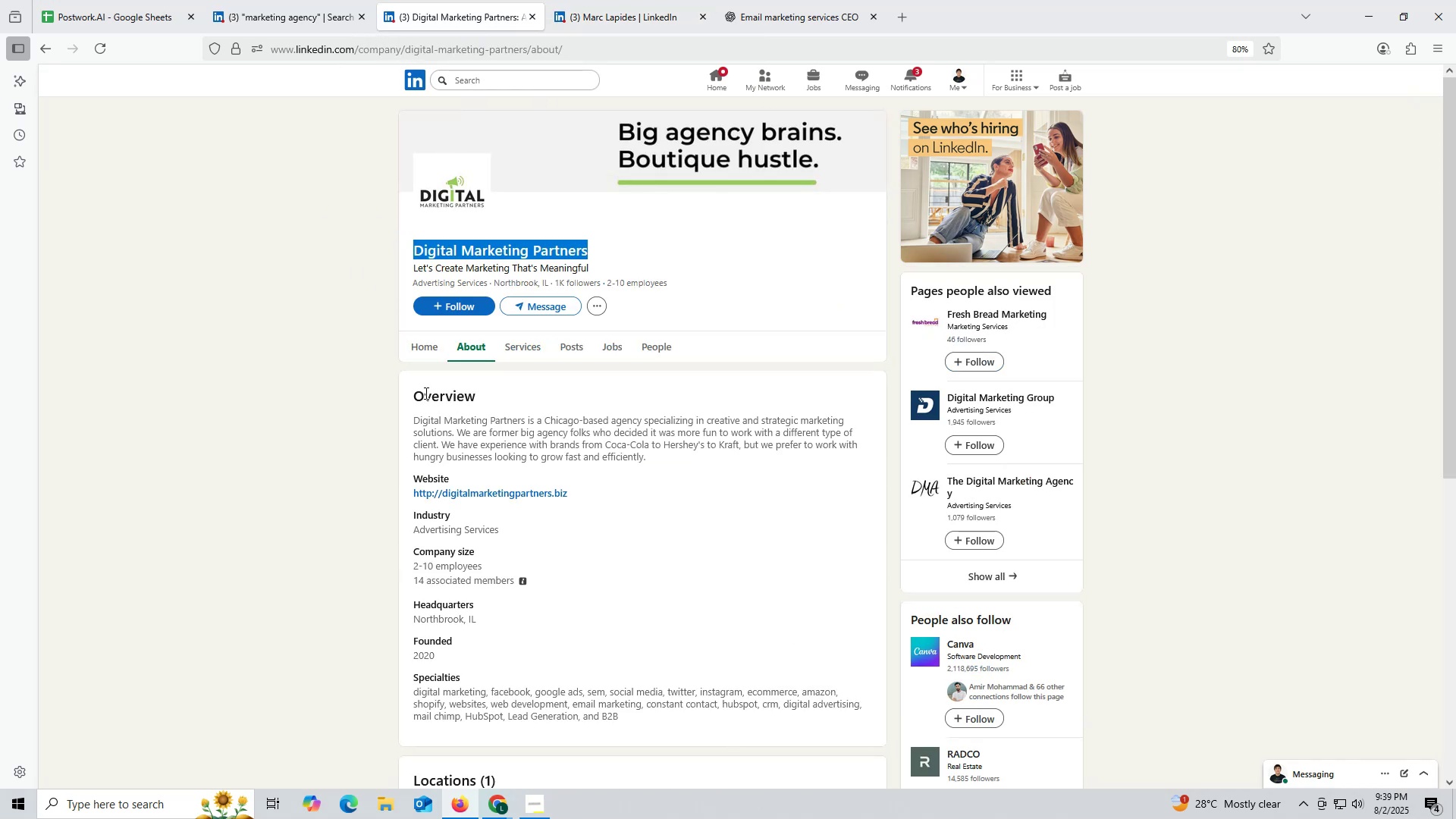 
key(Control+ControlLeft)
 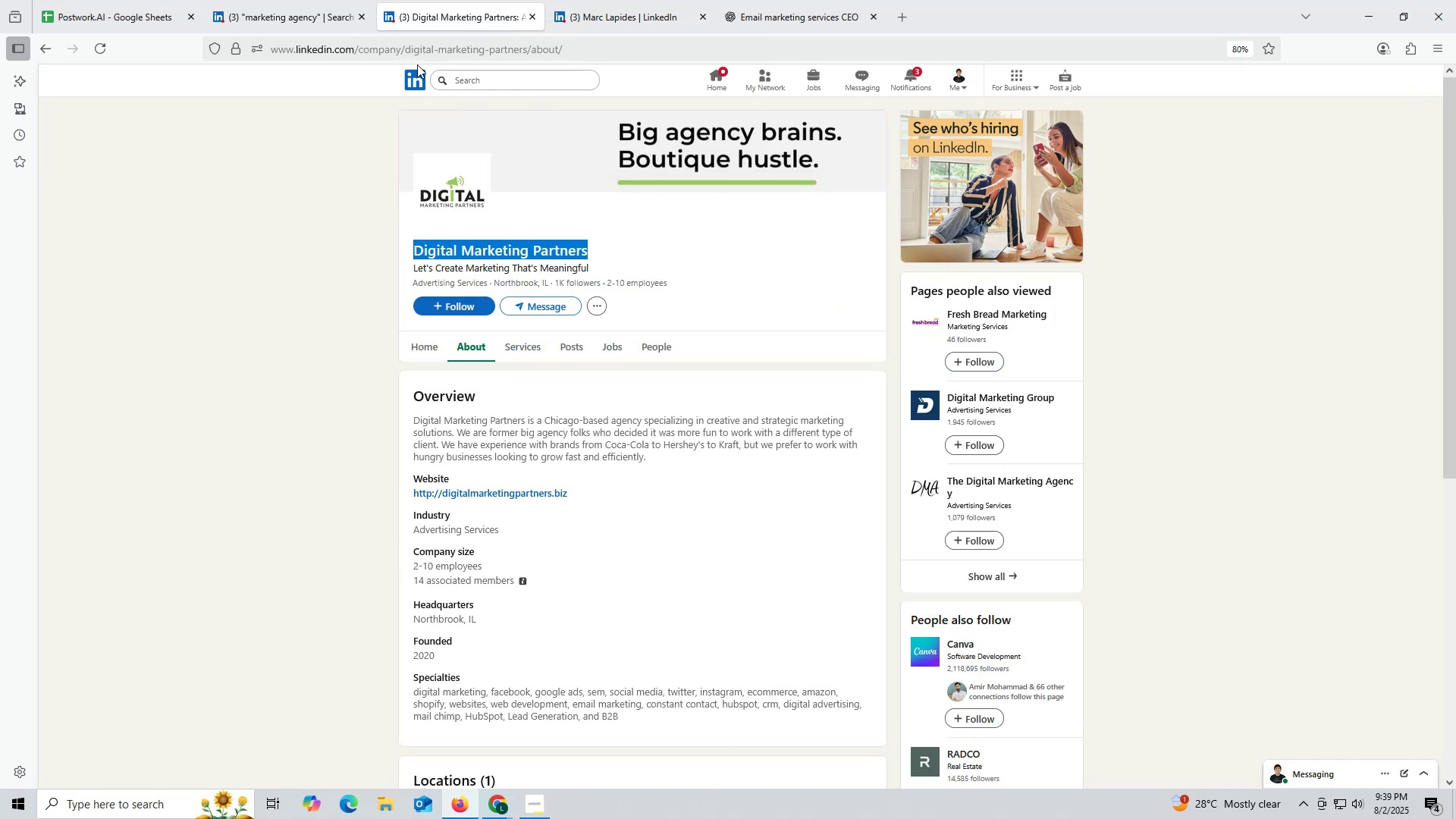 
key(Control+C)
 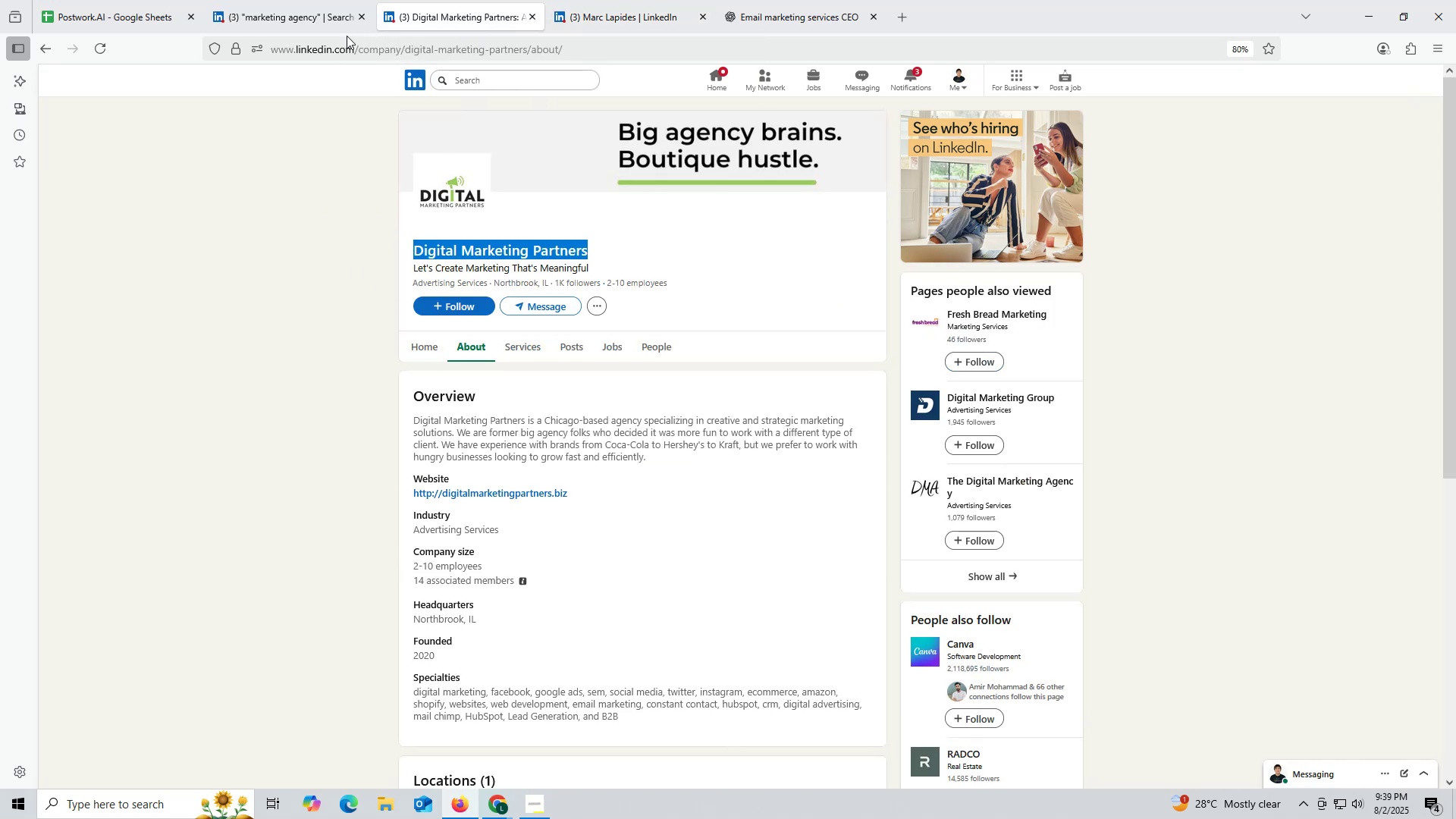 
key(Control+ControlLeft)
 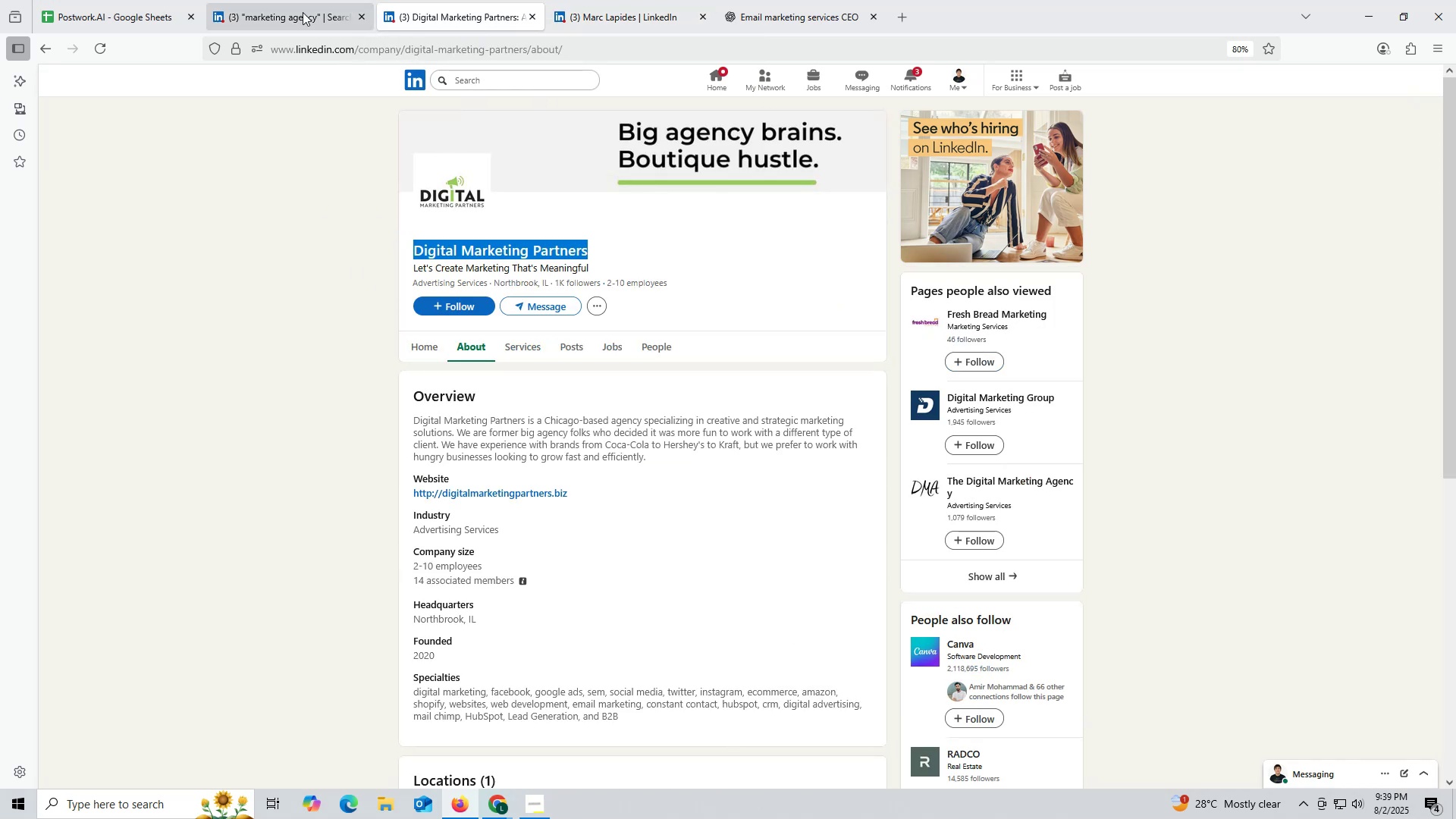 
key(Control+C)
 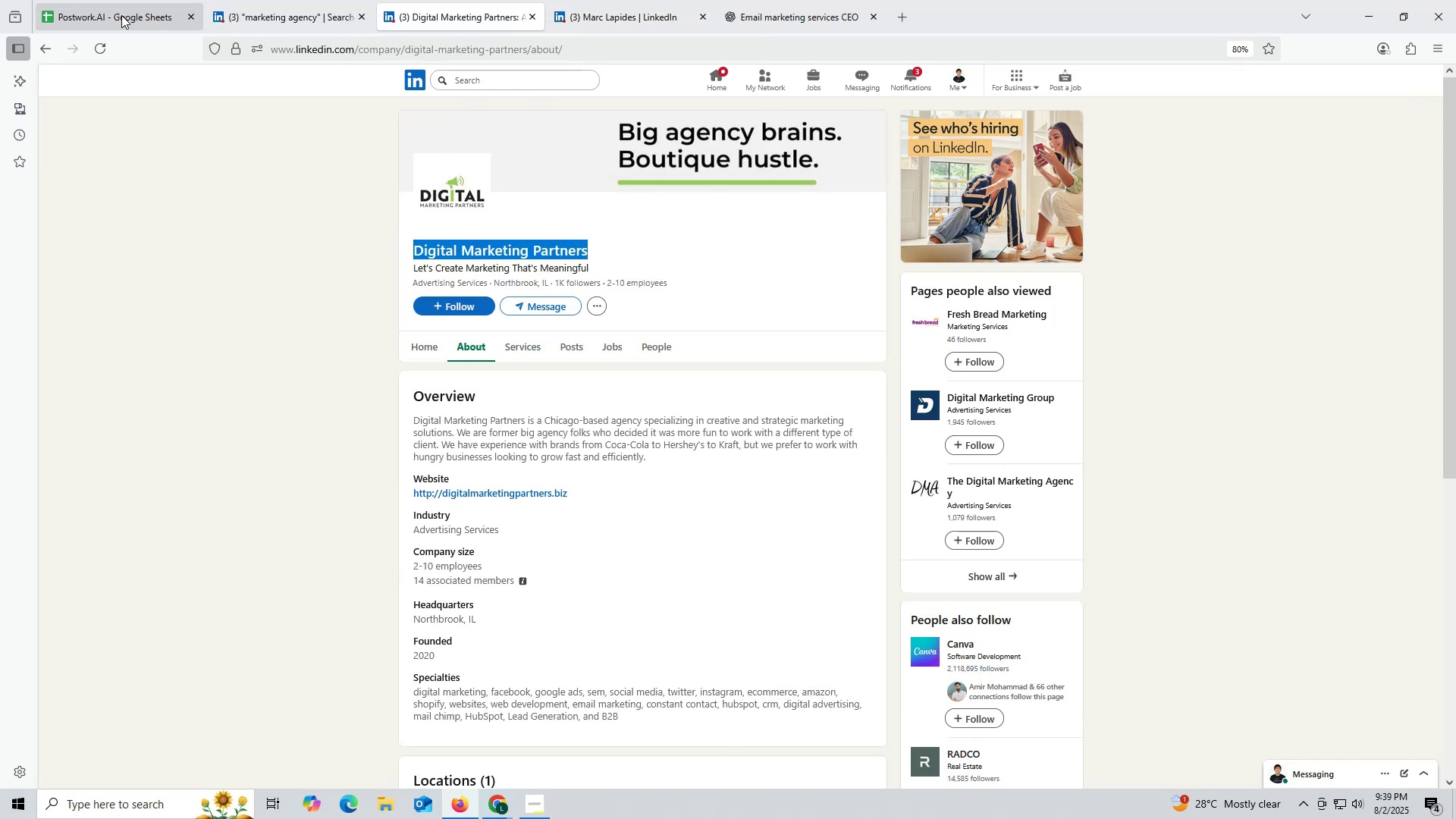 
left_click([121, 15])
 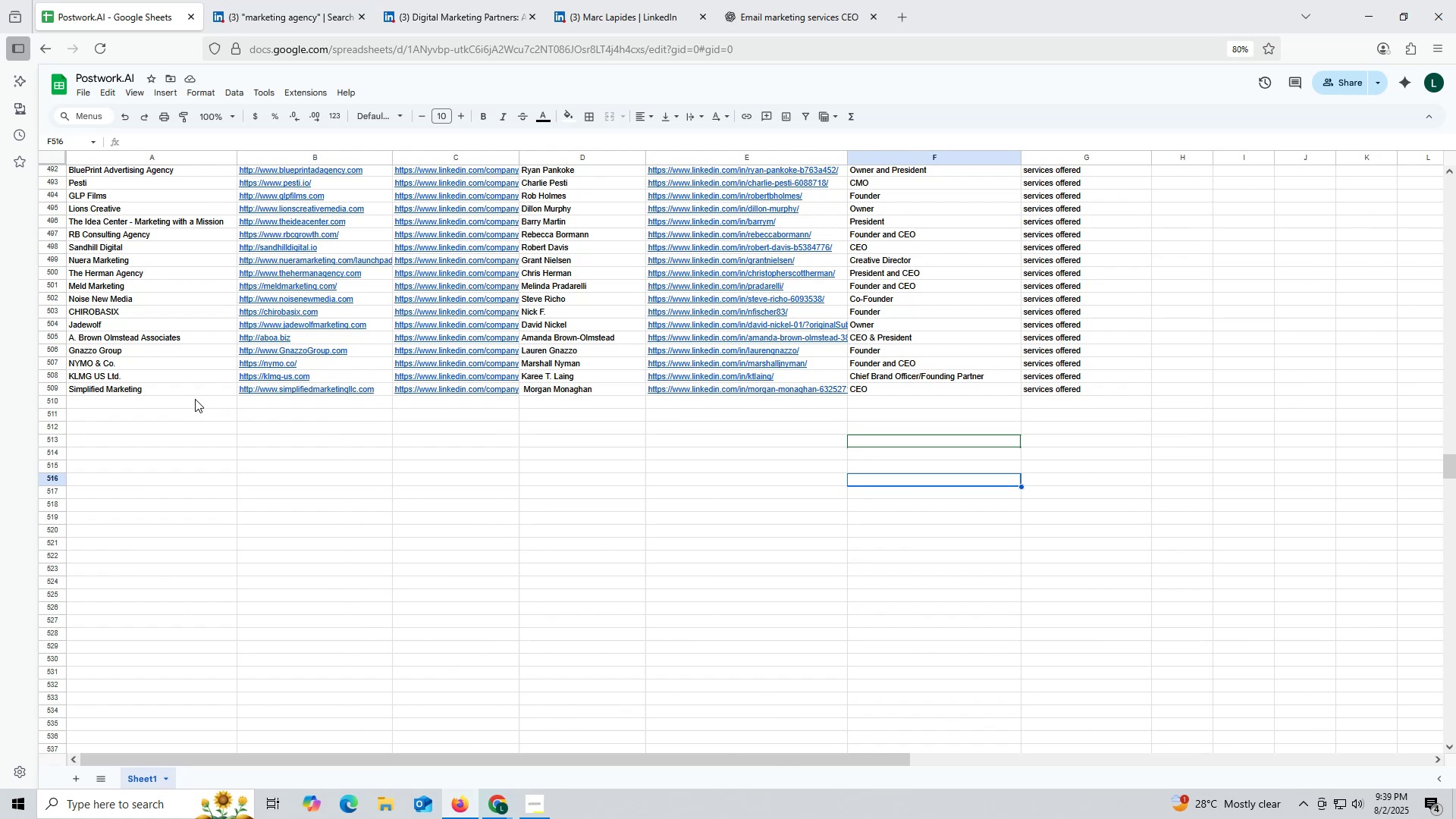 
double_click([195, 399])
 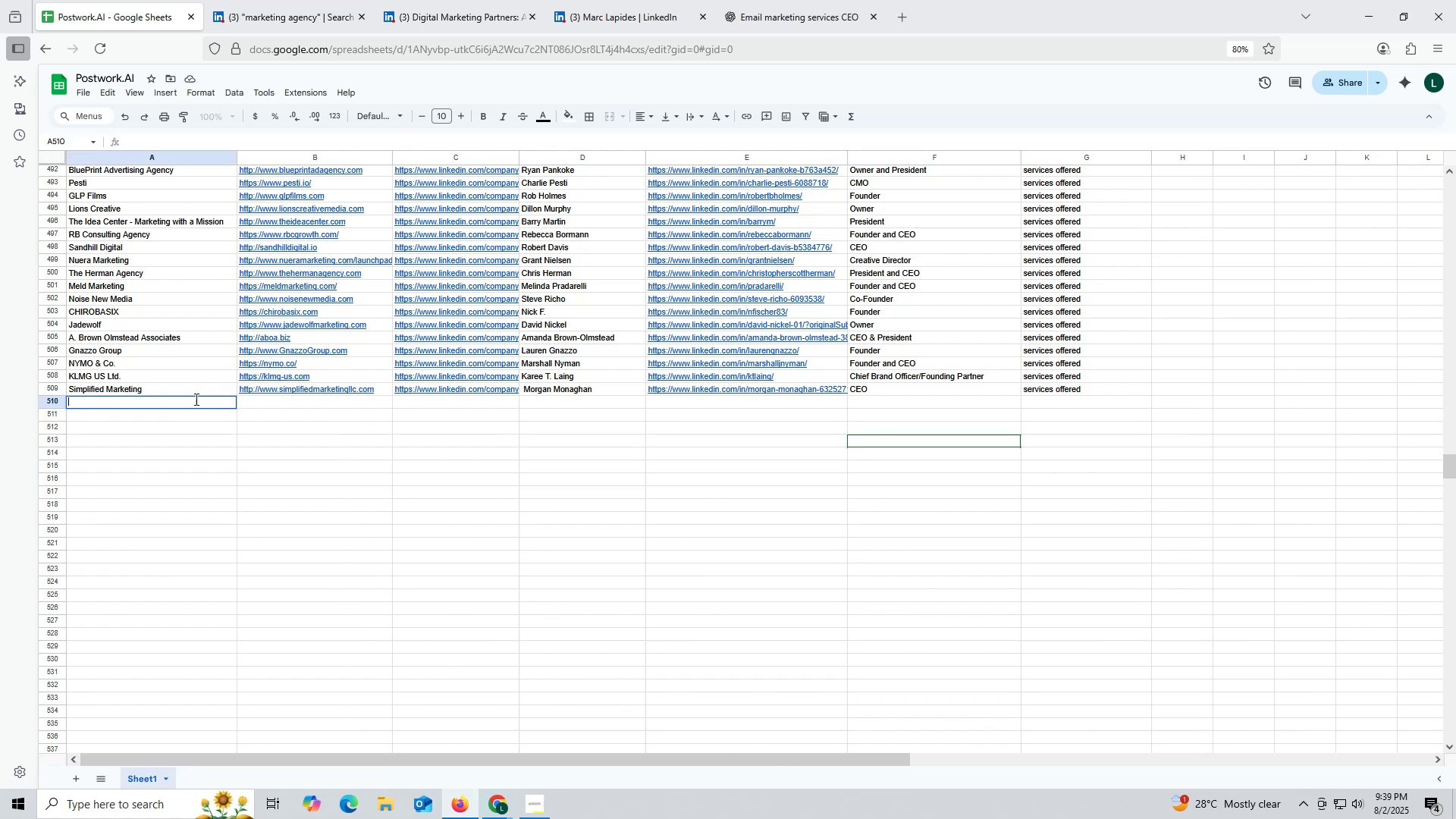 
key(Control+ControlLeft)
 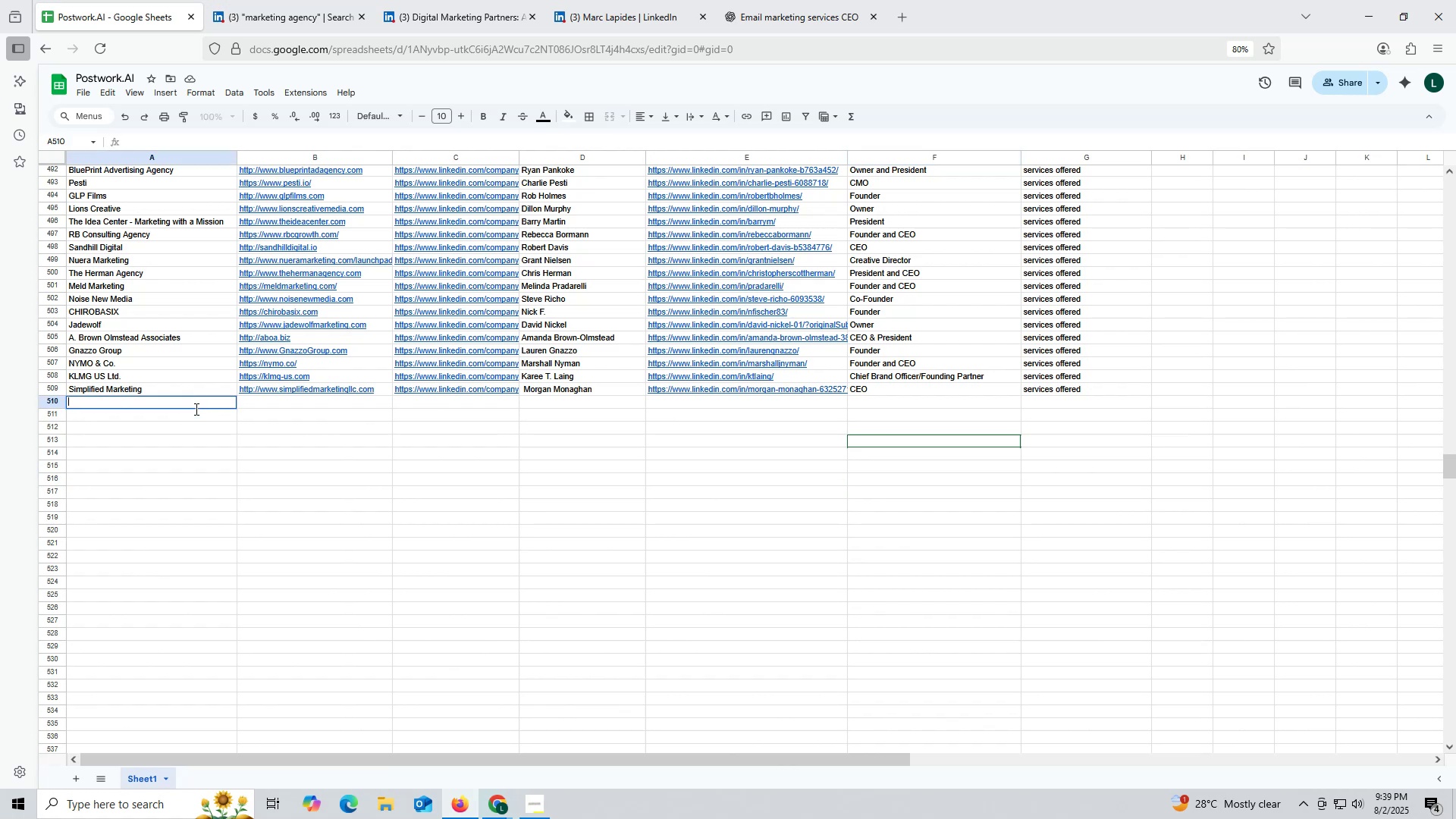 
key(Control+V)
 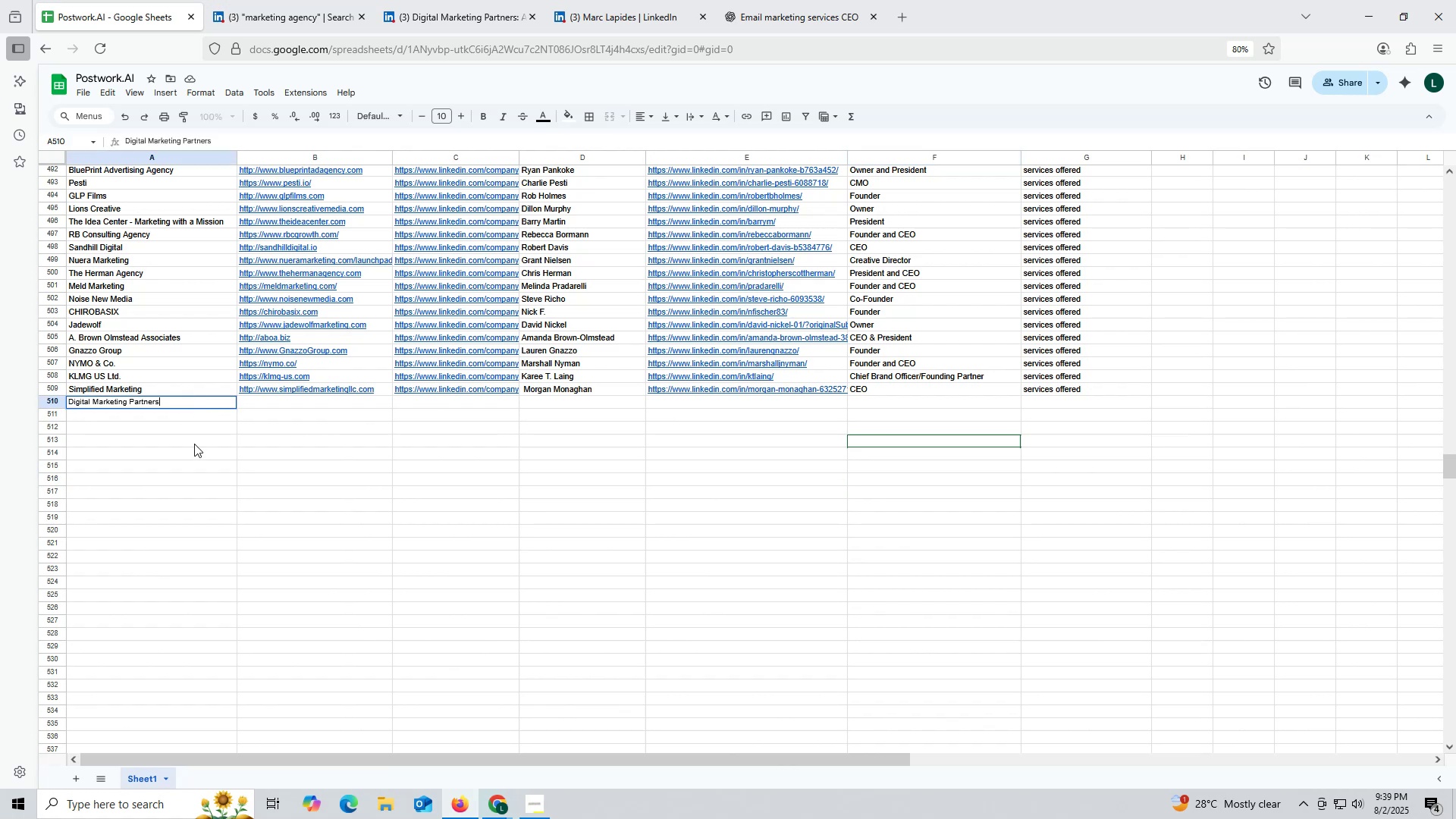 
triple_click([194, 444])
 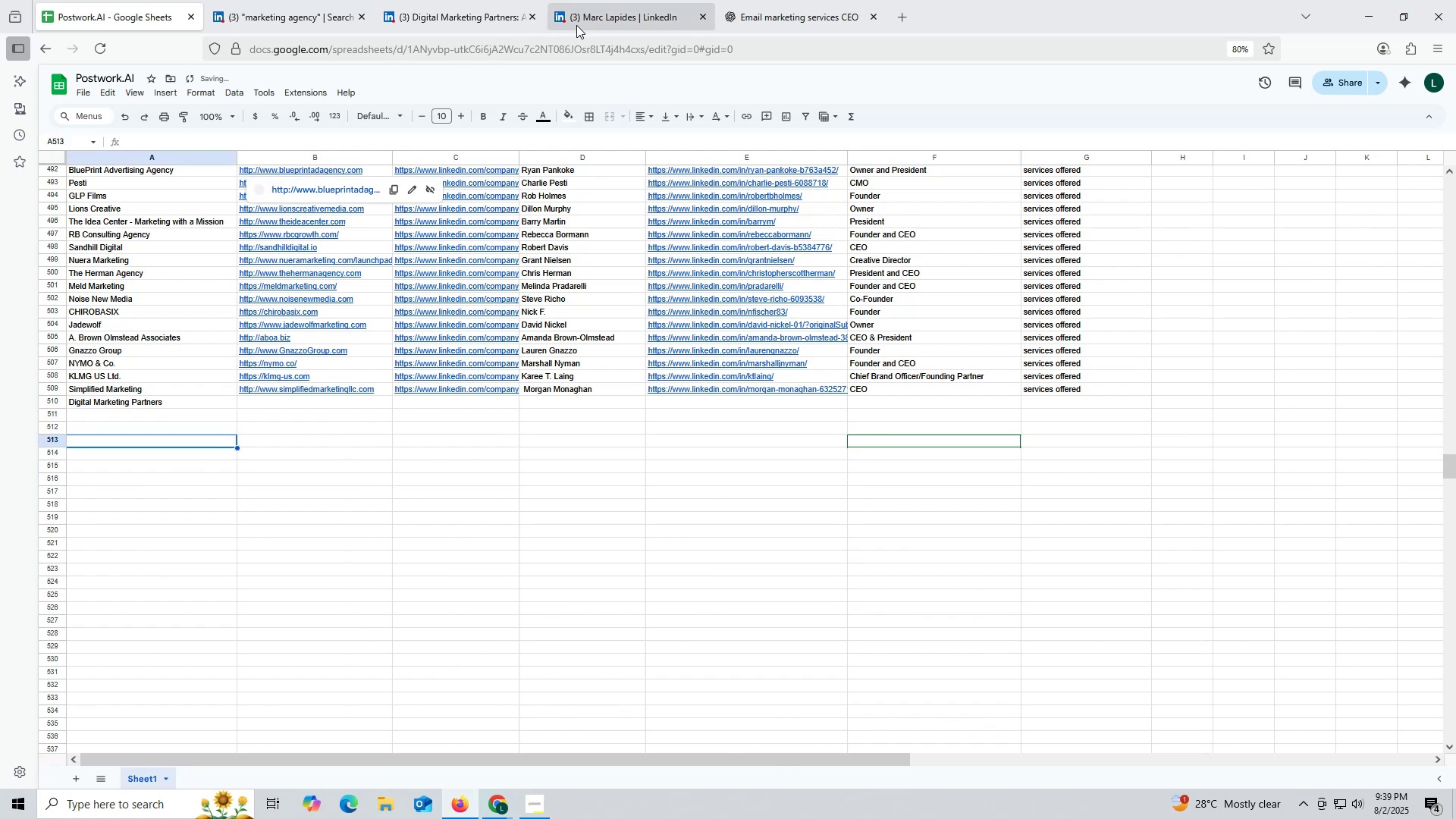 
left_click([597, 24])
 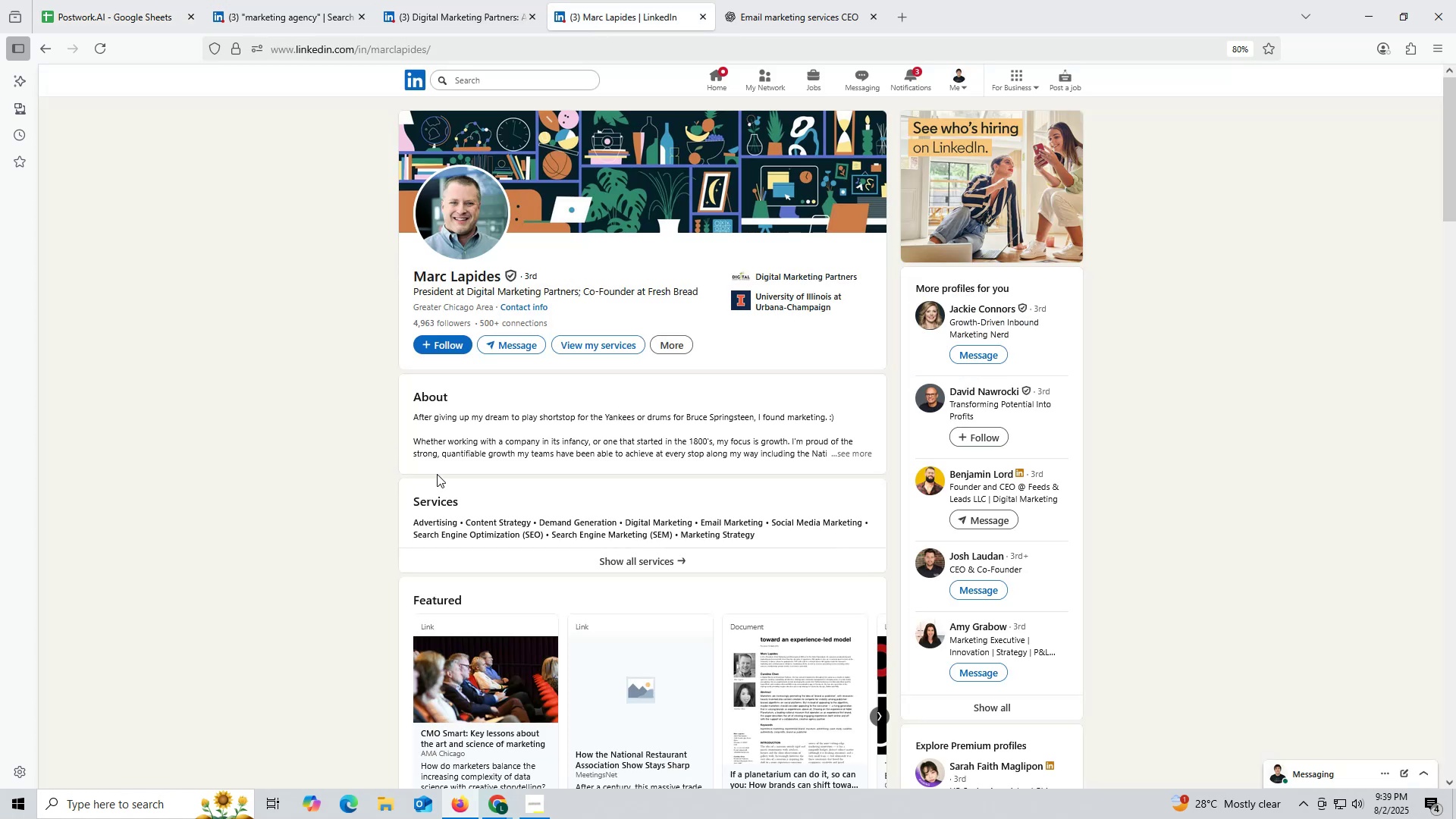 
left_click([440, 13])
 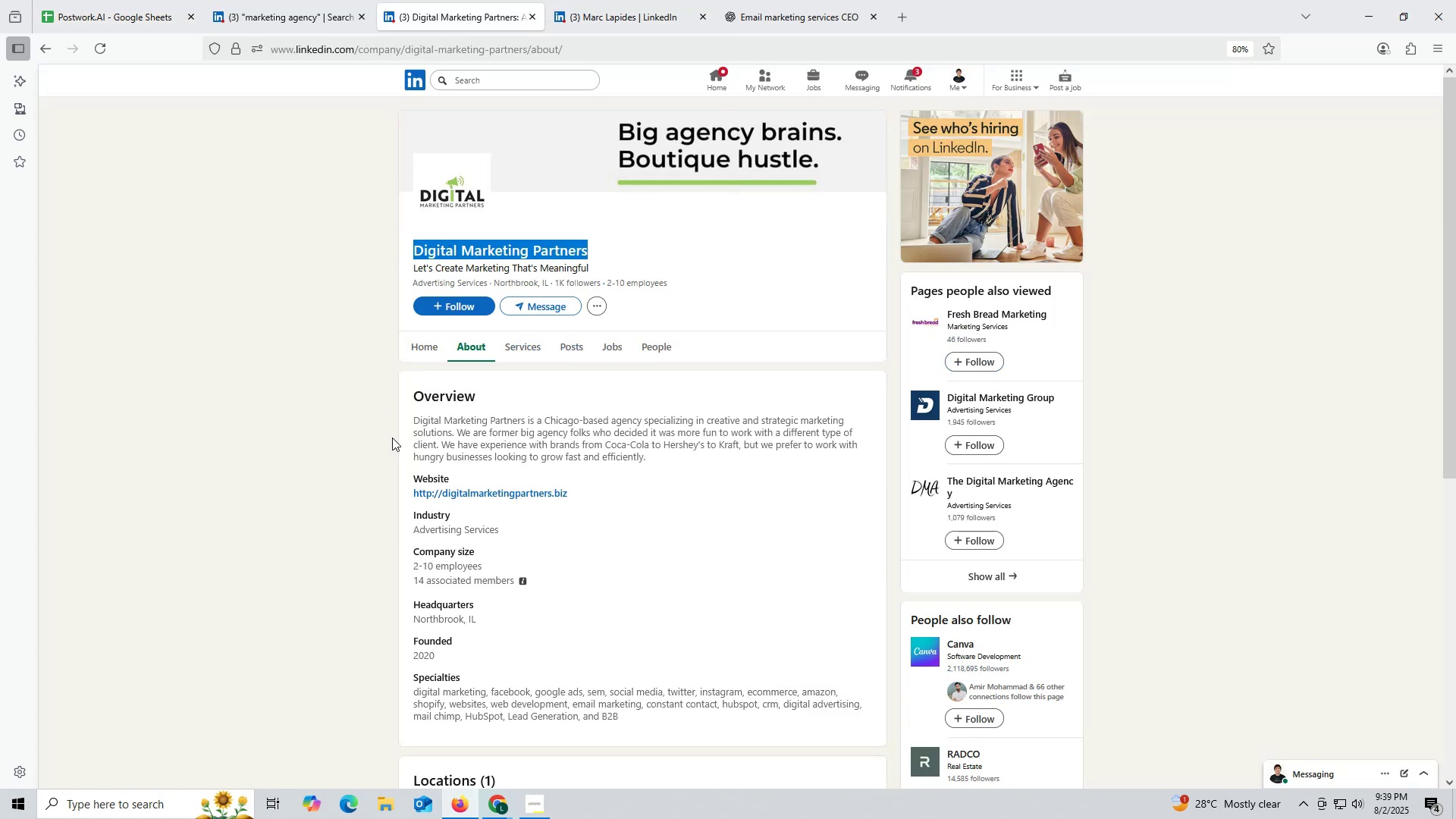 
scroll: coordinate [392, 439], scroll_direction: down, amount: 1.0
 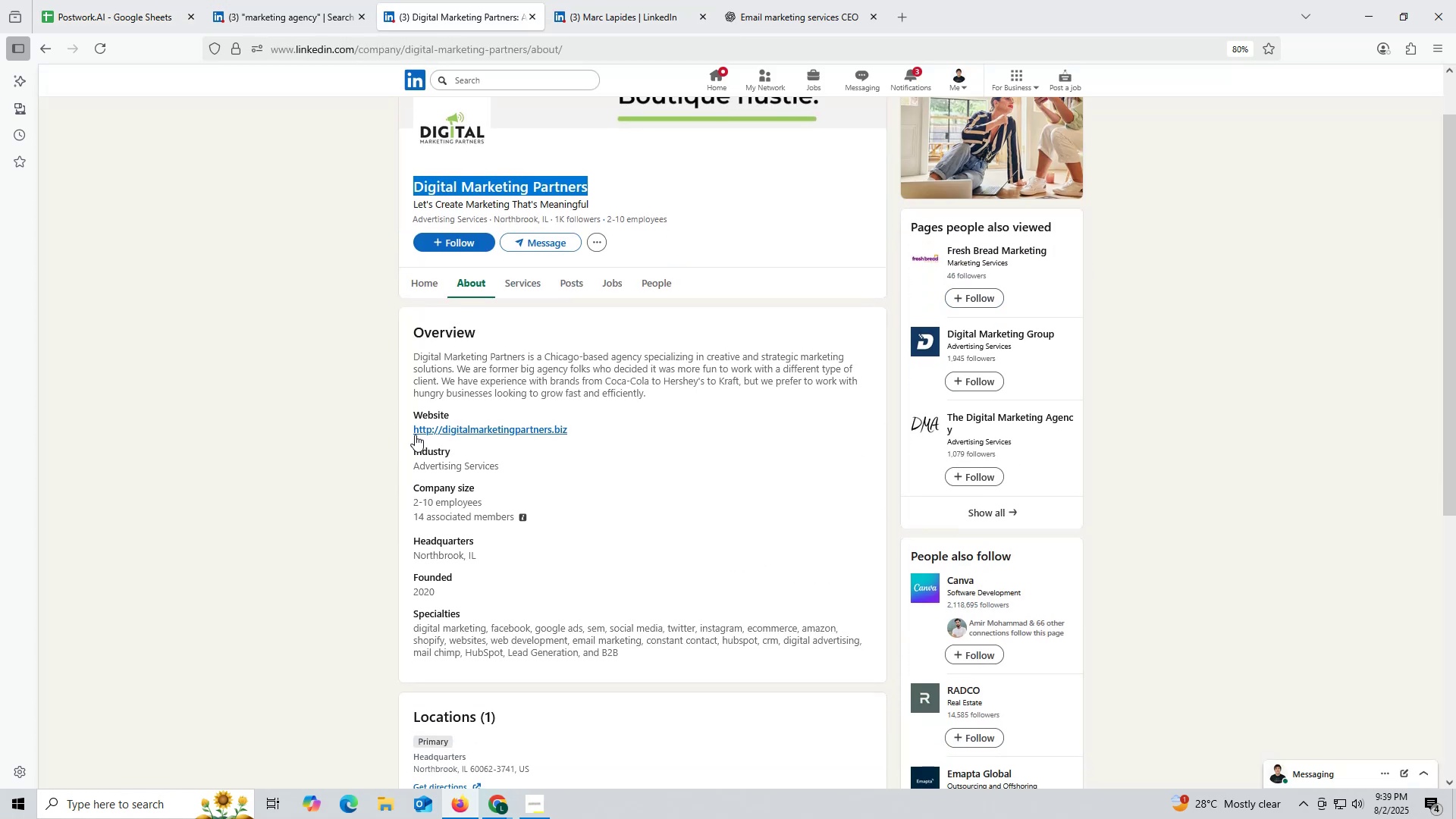 
left_click_drag(start_coordinate=[414, 432], to_coordinate=[611, 432])
 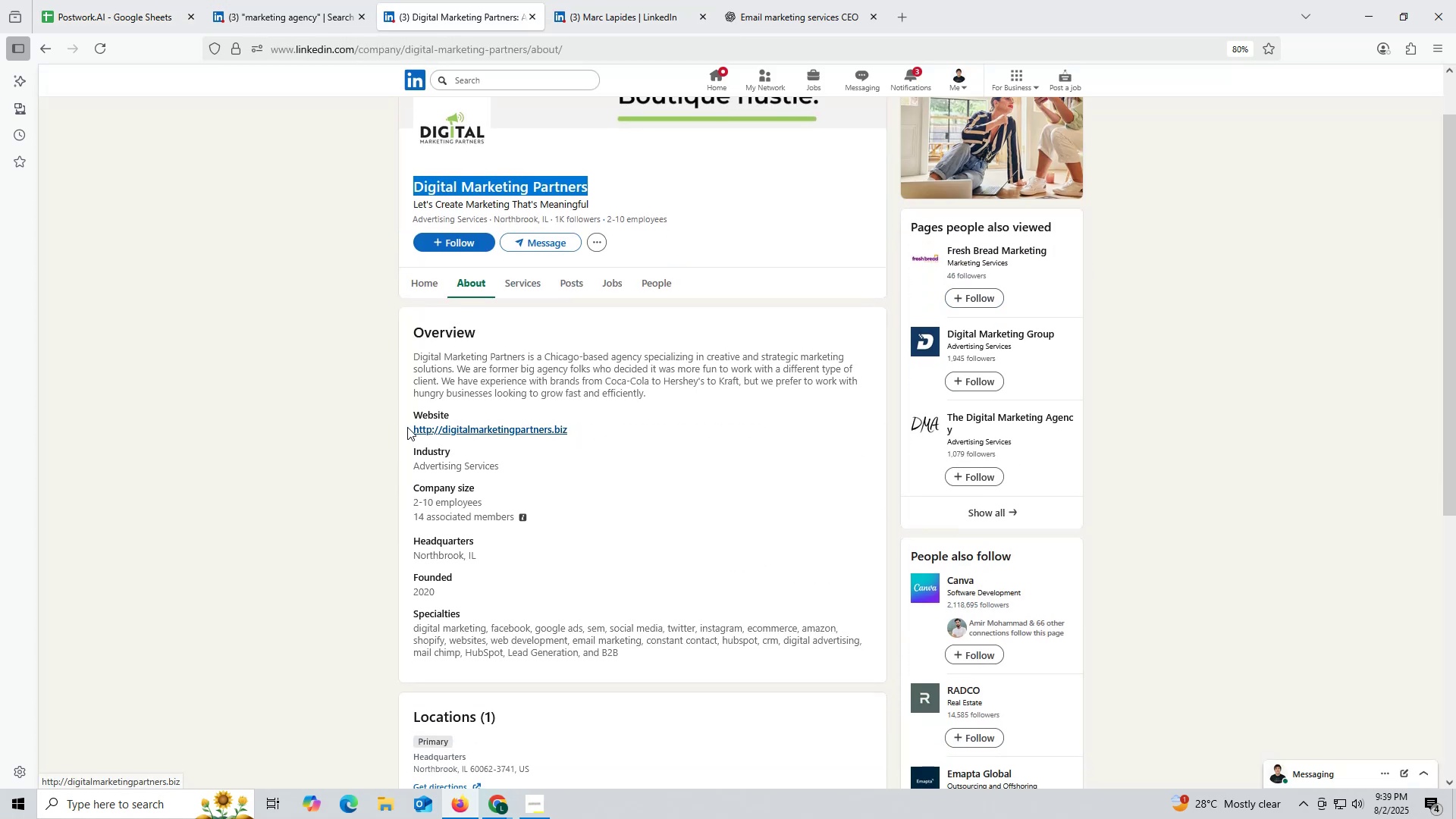 
left_click_drag(start_coordinate=[406, 427], to_coordinate=[578, 436])
 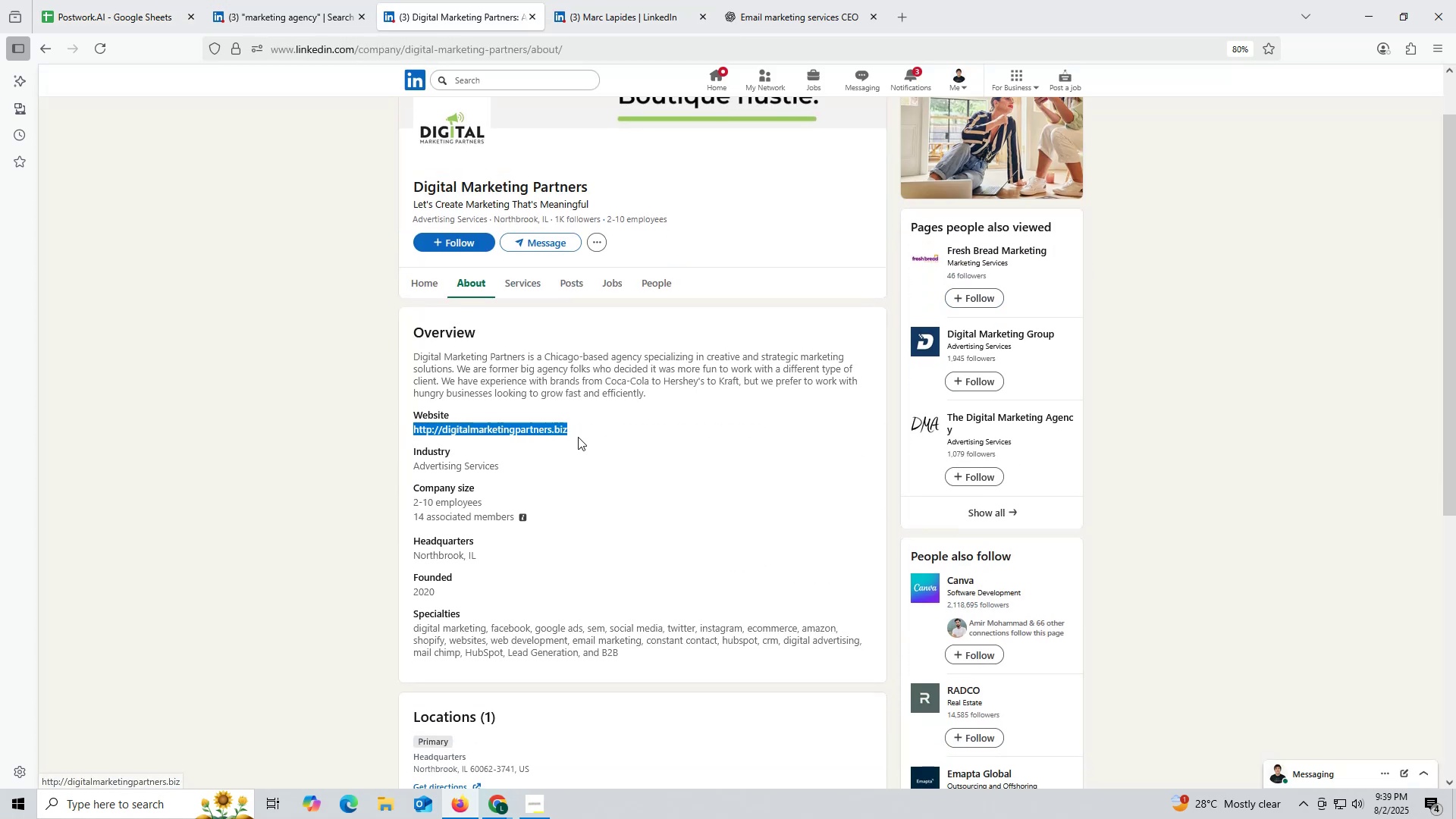 
key(Control+ControlLeft)
 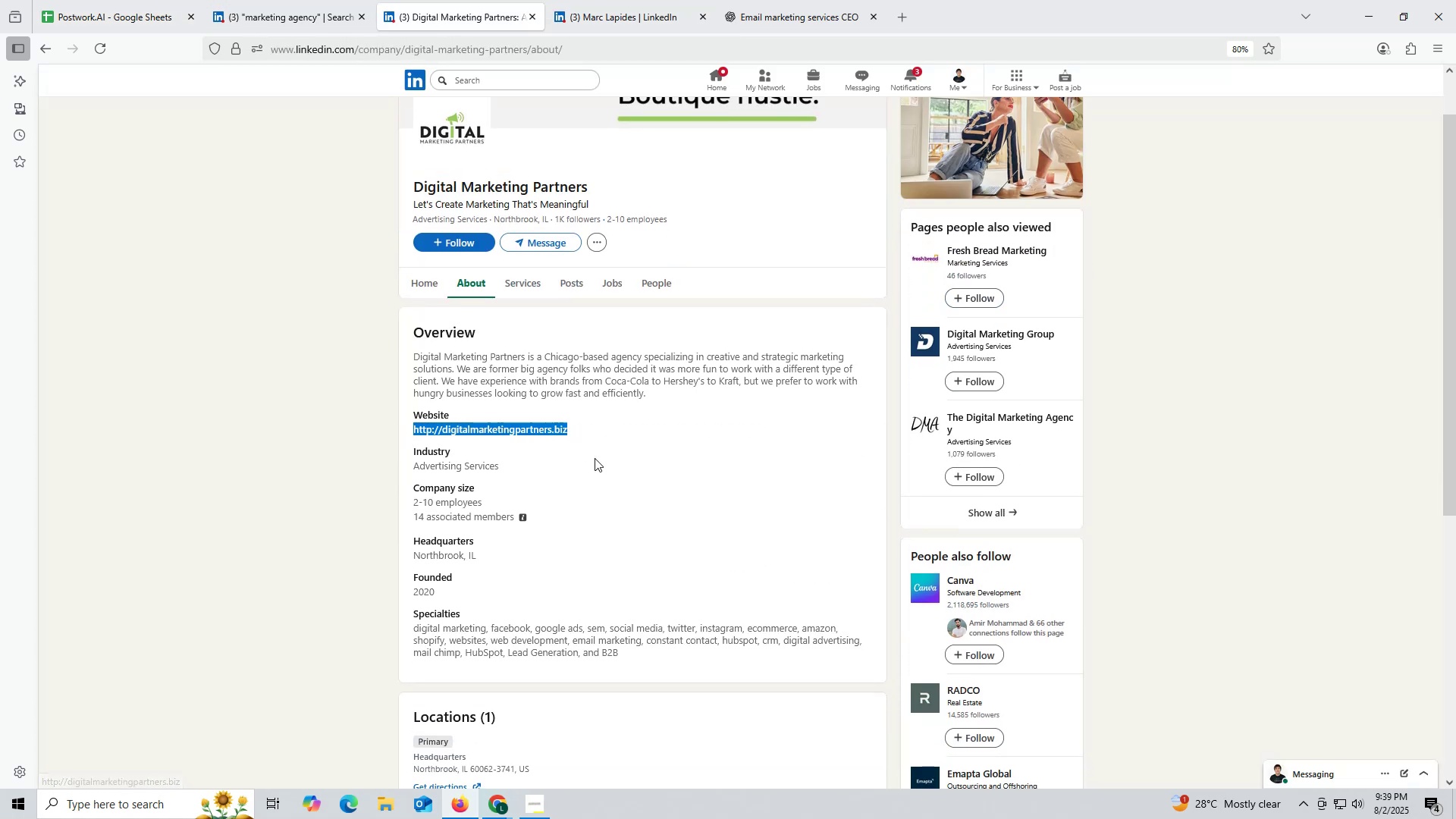 
key(Control+C)
 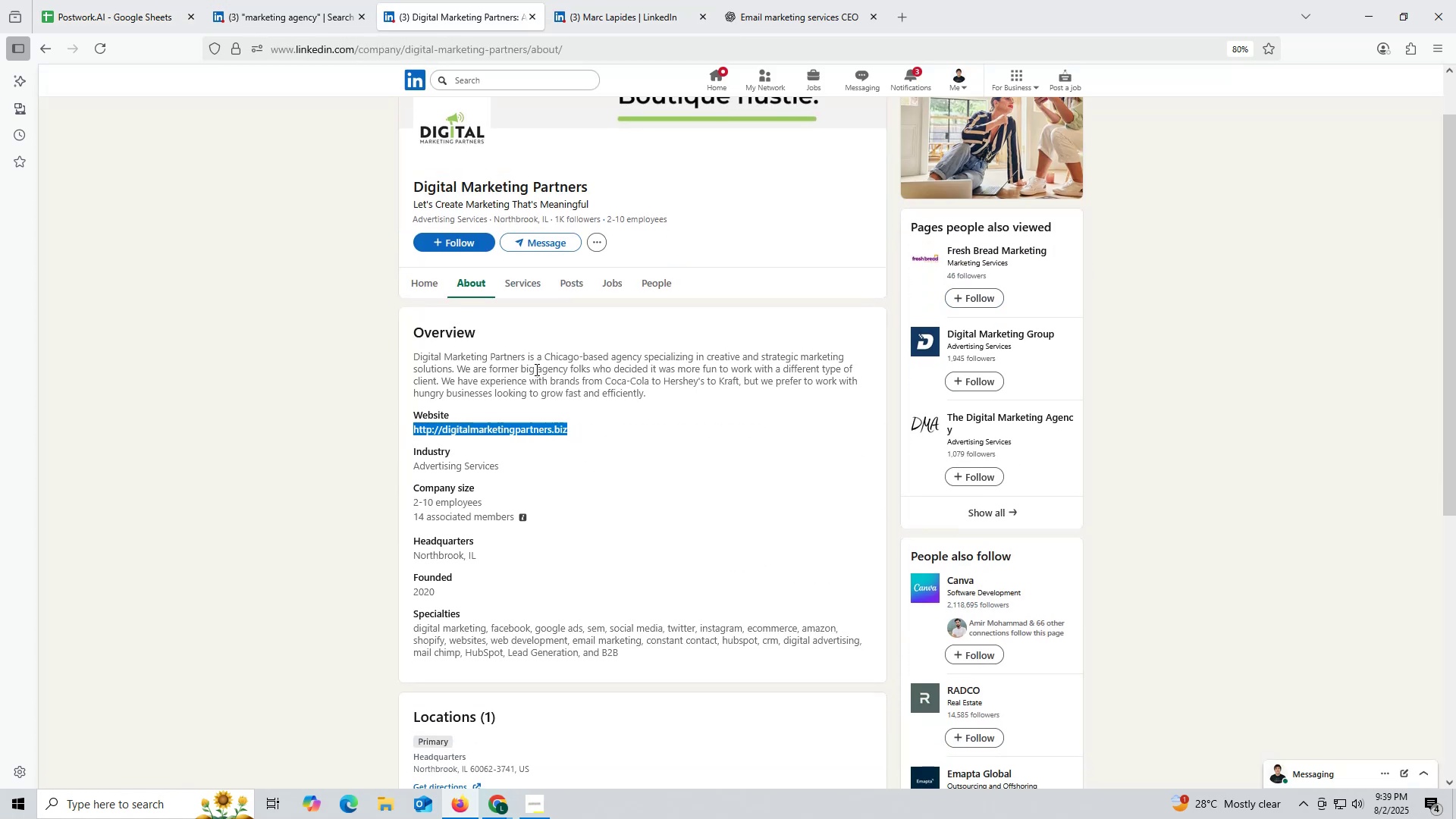 
key(Control+ControlLeft)
 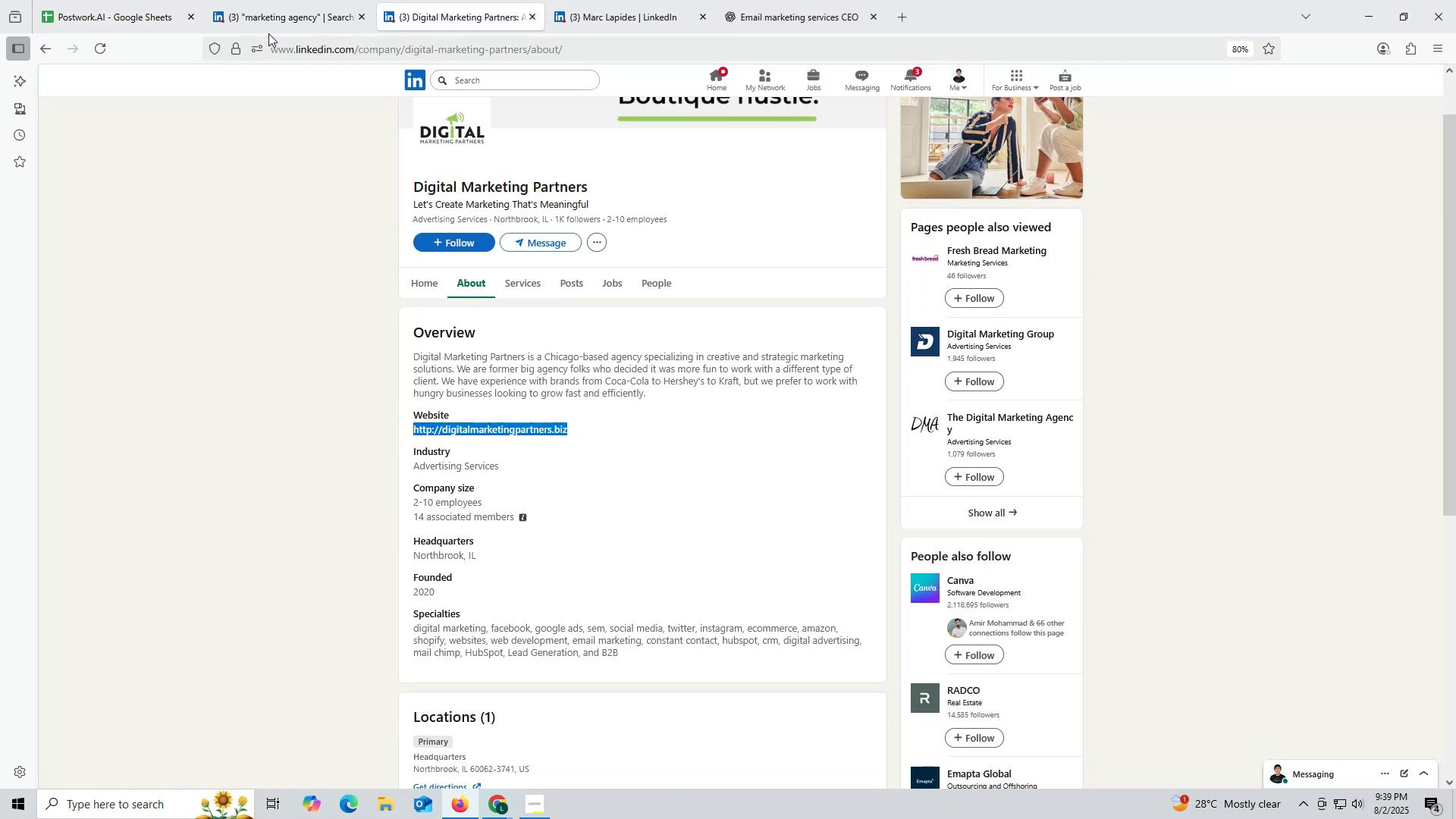 
key(Control+C)
 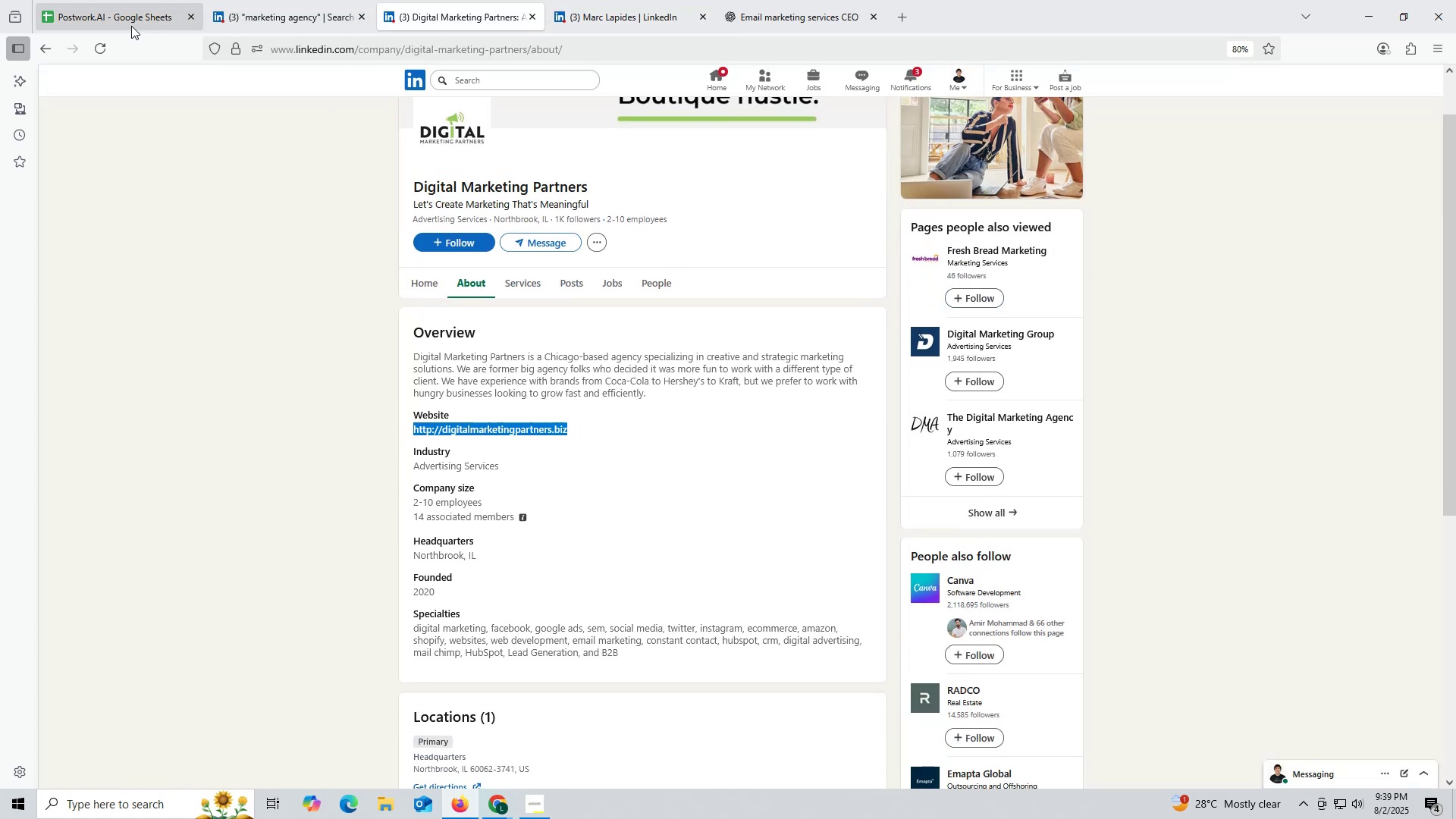 
left_click([127, 22])
 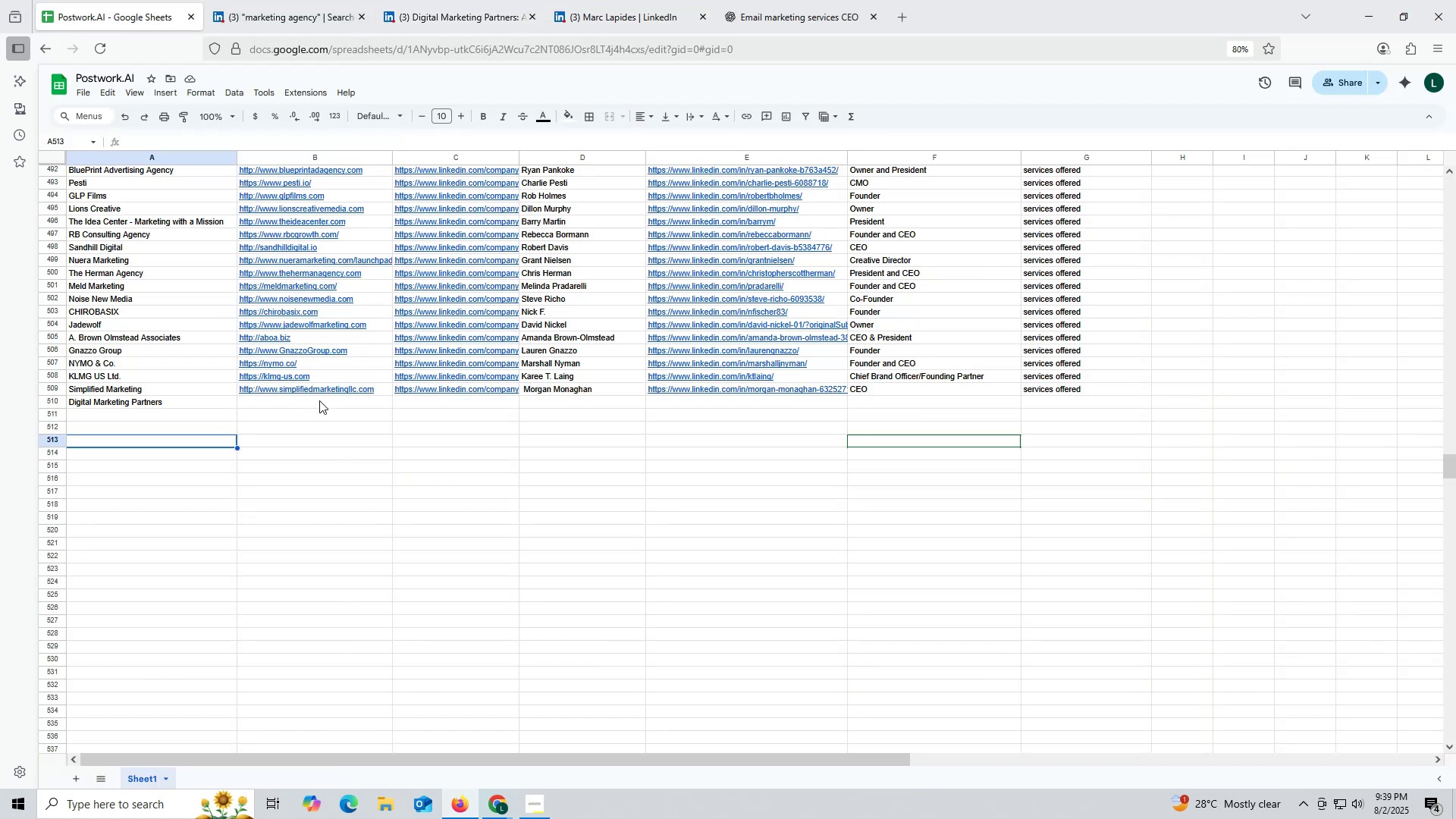 
double_click([320, 401])
 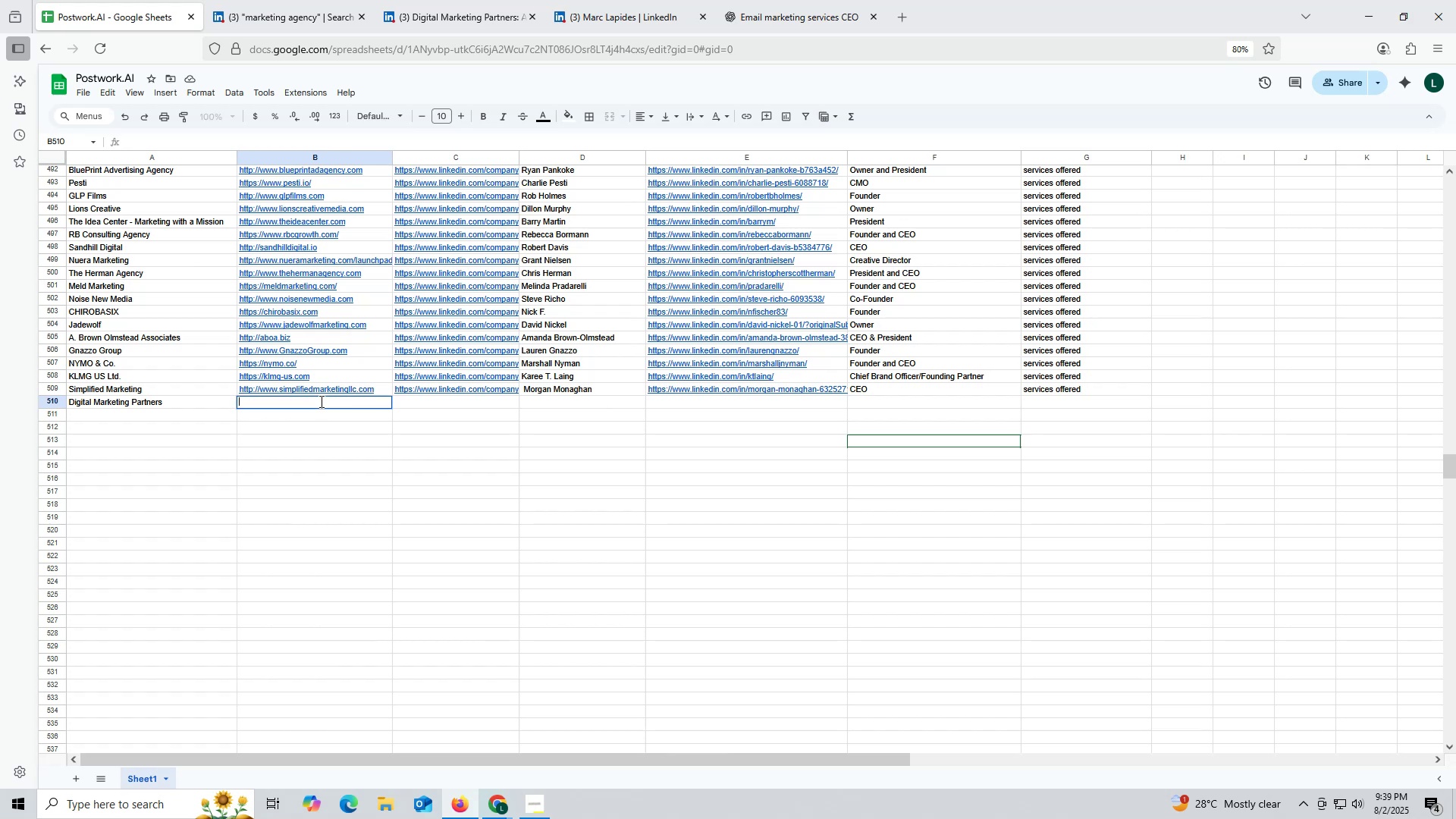 
key(Control+ControlLeft)
 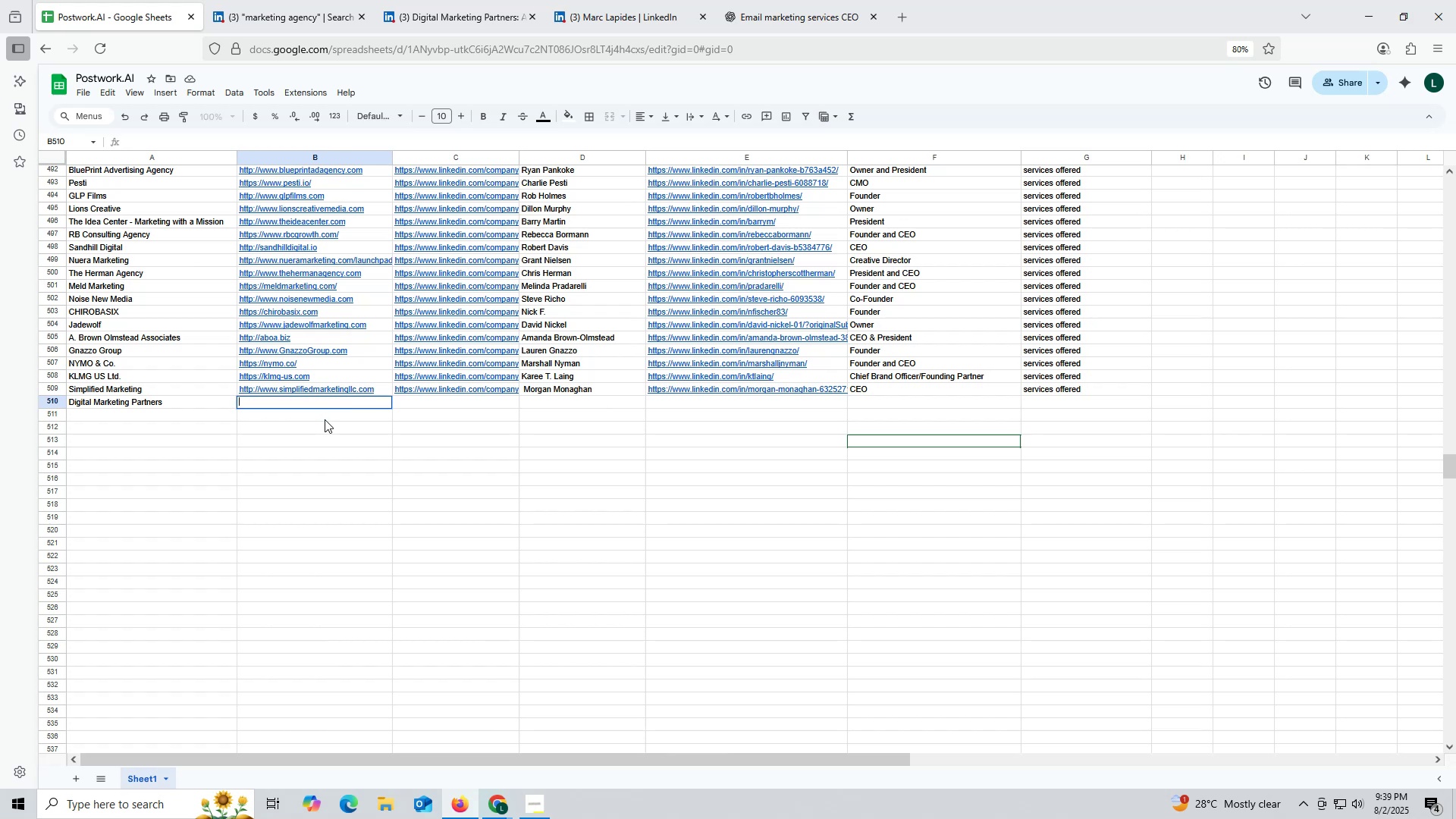 
key(Control+V)
 